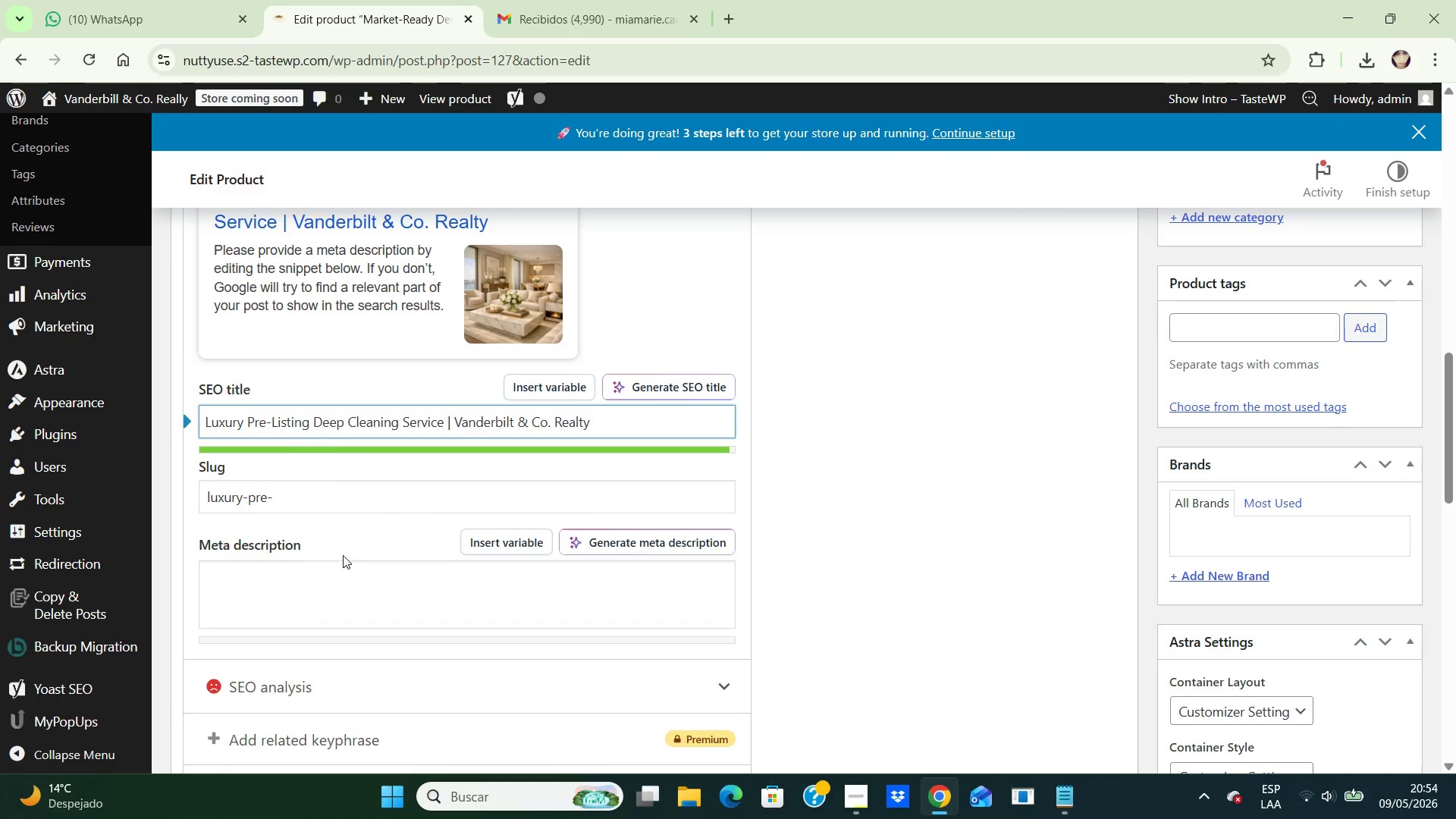 
left_click([336, 579])
 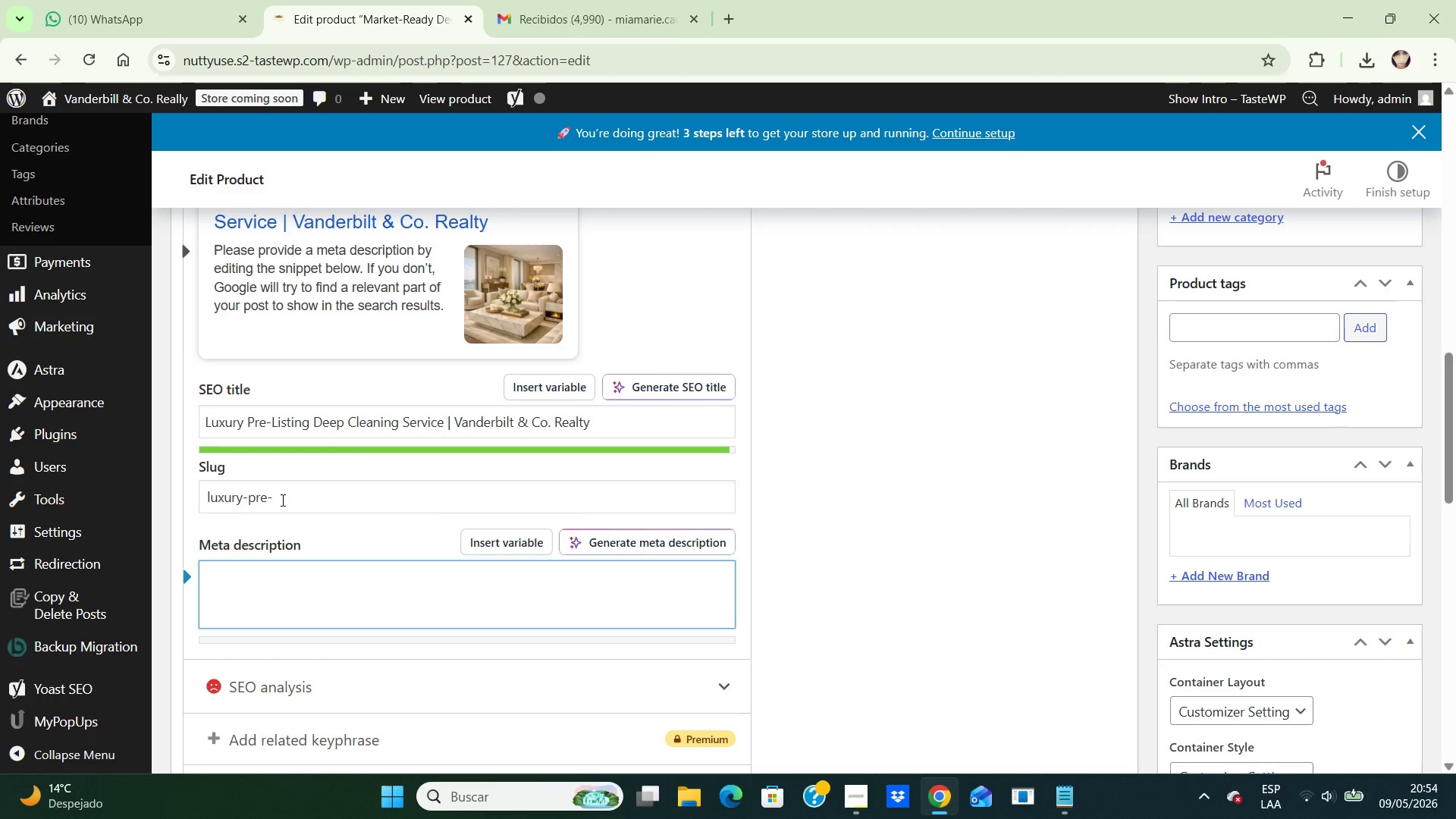 
type(listing-deep-cleaning-service)
 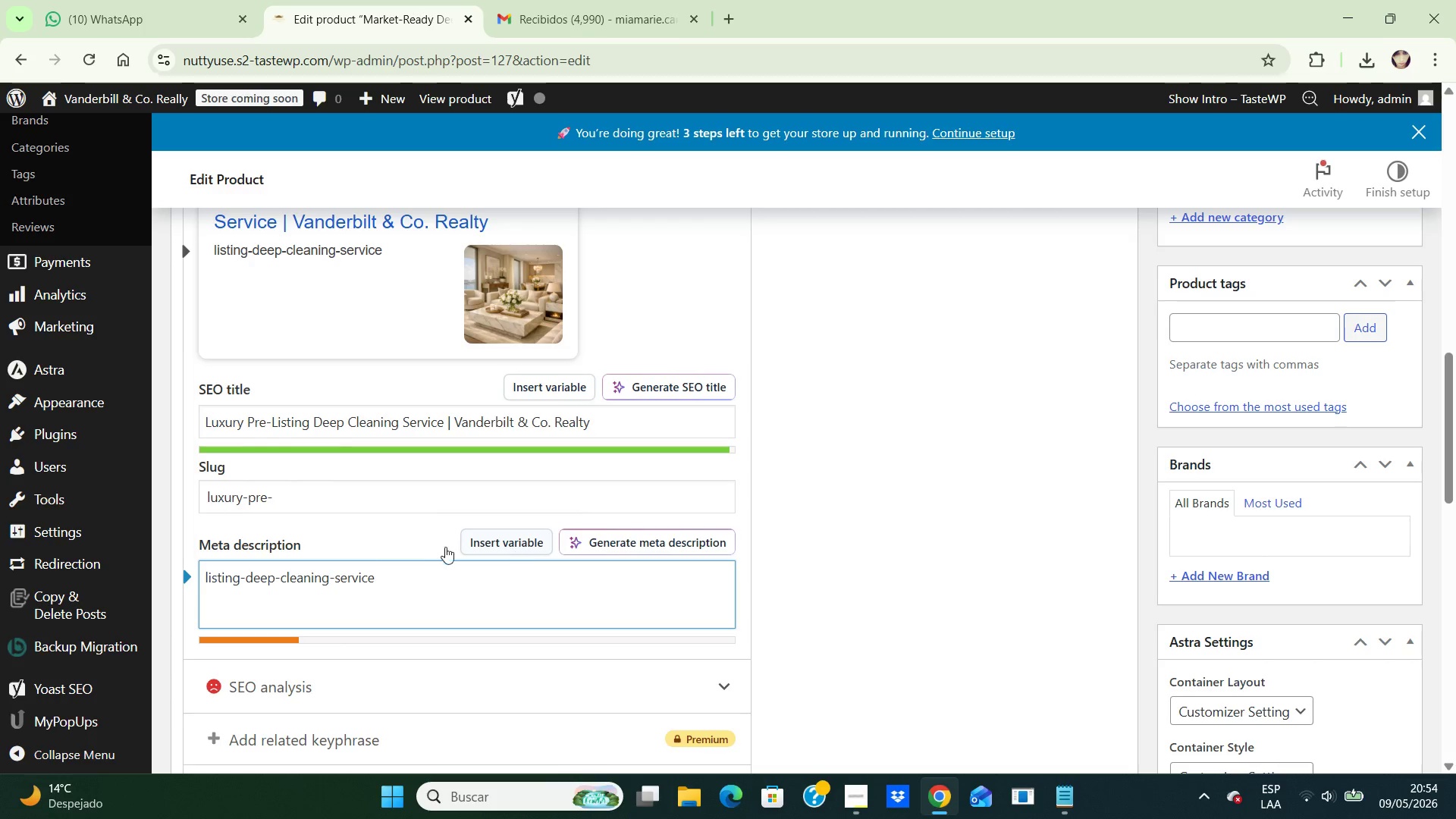 
left_click_drag(start_coordinate=[388, 591], to_coordinate=[245, 582])
 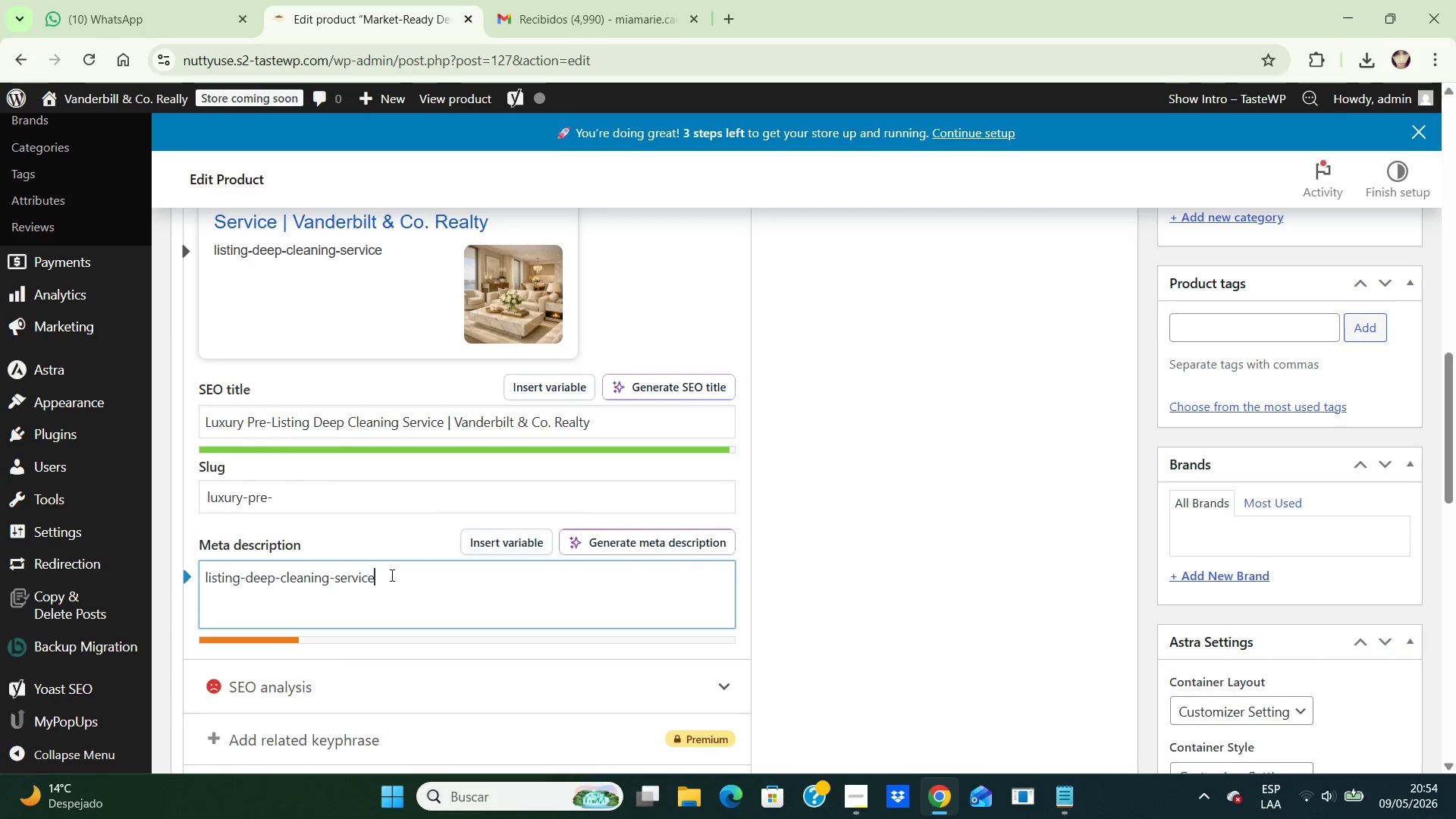 
left_click([391, 575])
 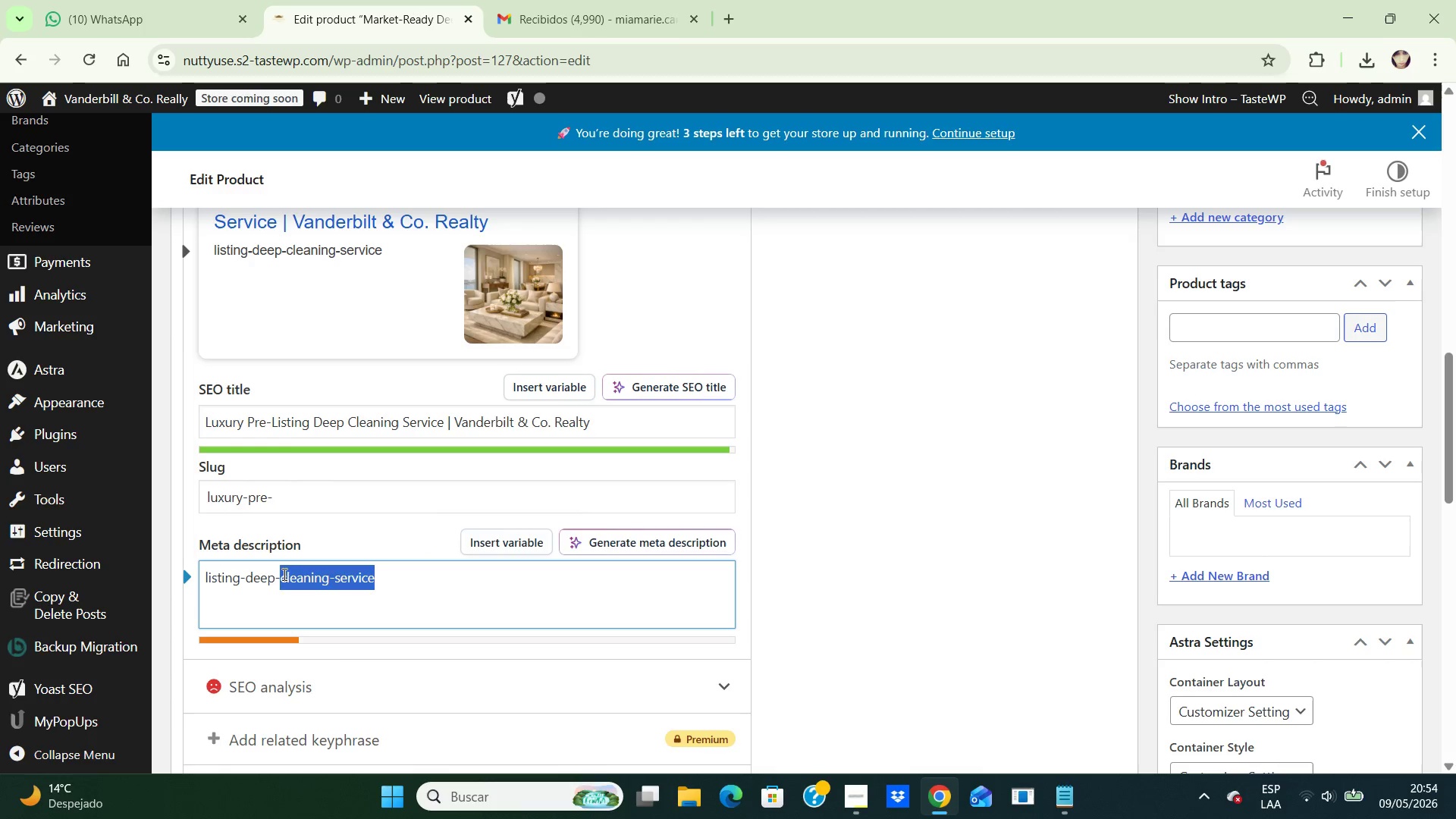 
left_click_drag(start_coordinate=[391, 575], to_coordinate=[200, 576])
 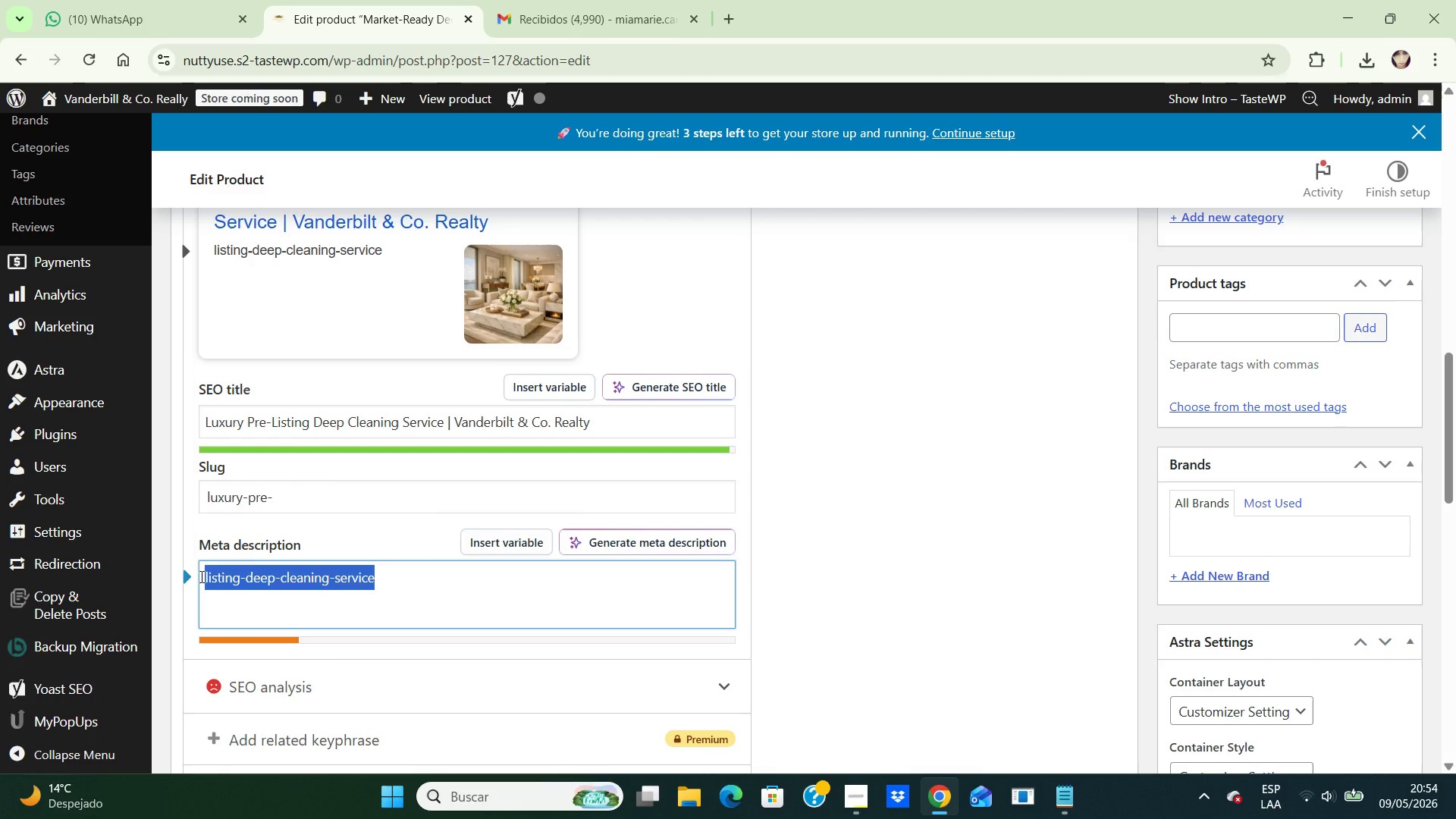 
key(Control+C)
 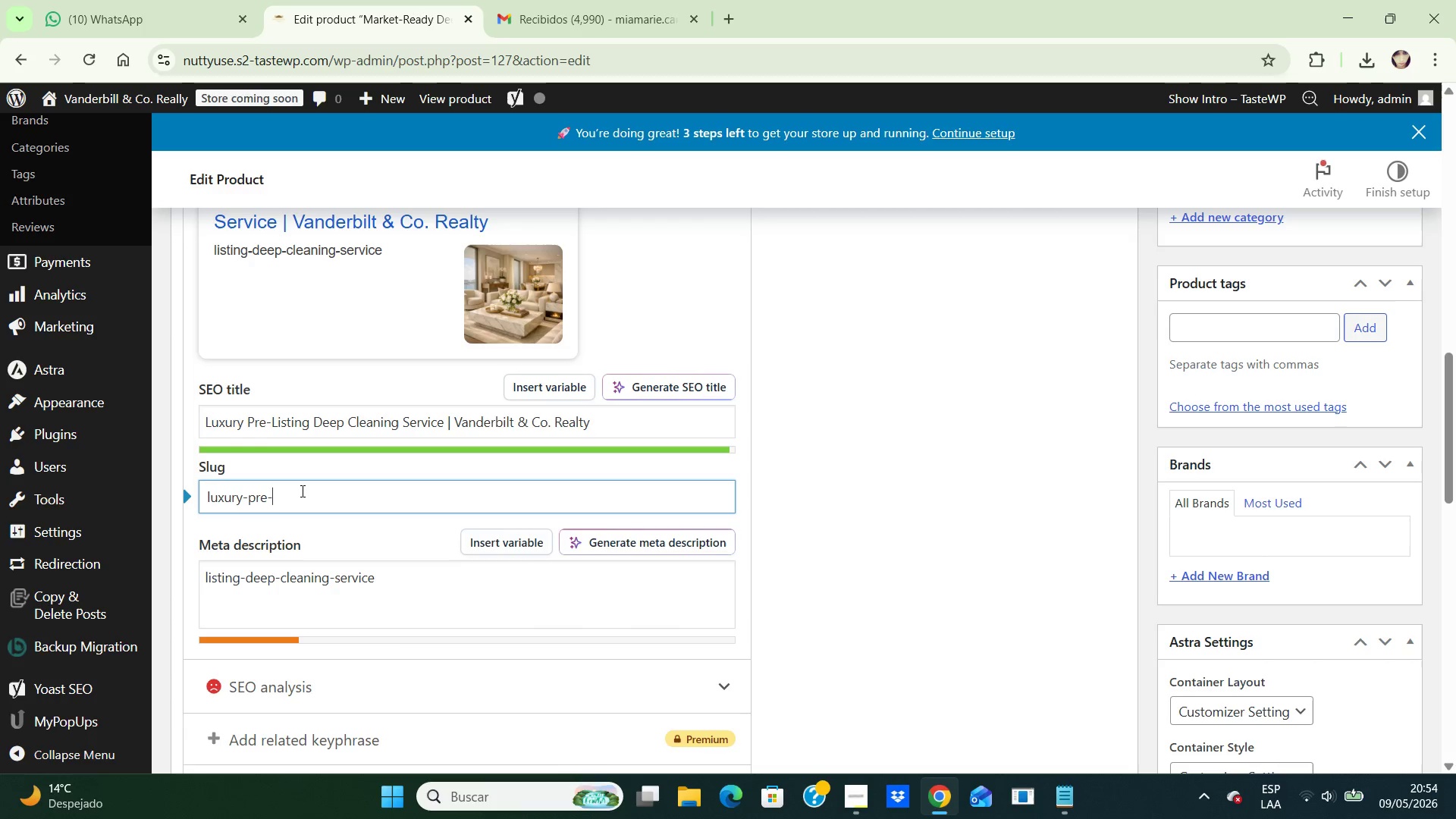 
left_click([301, 491])
 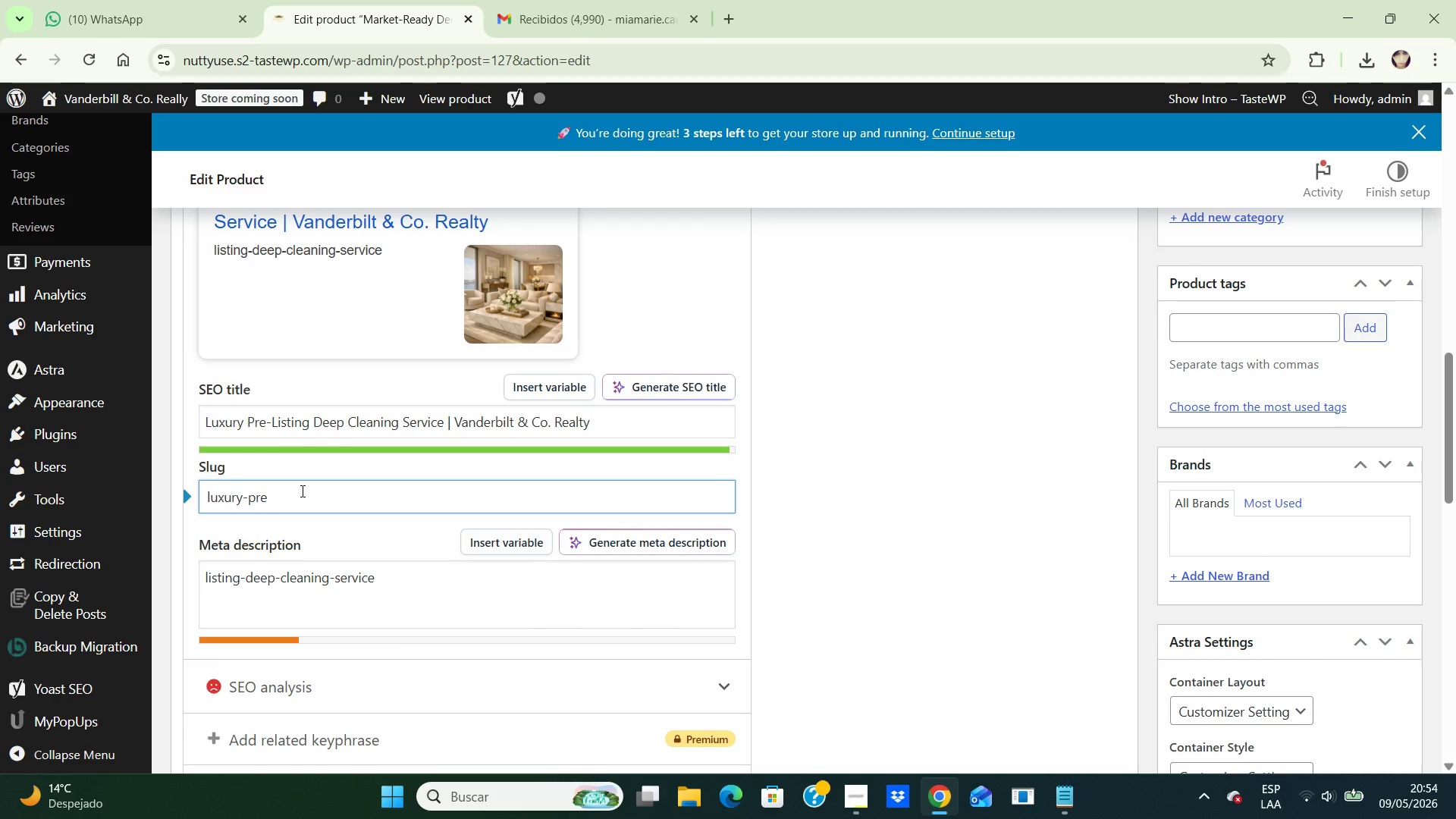 
hold_key(key=Backspace, duration=1.09)
 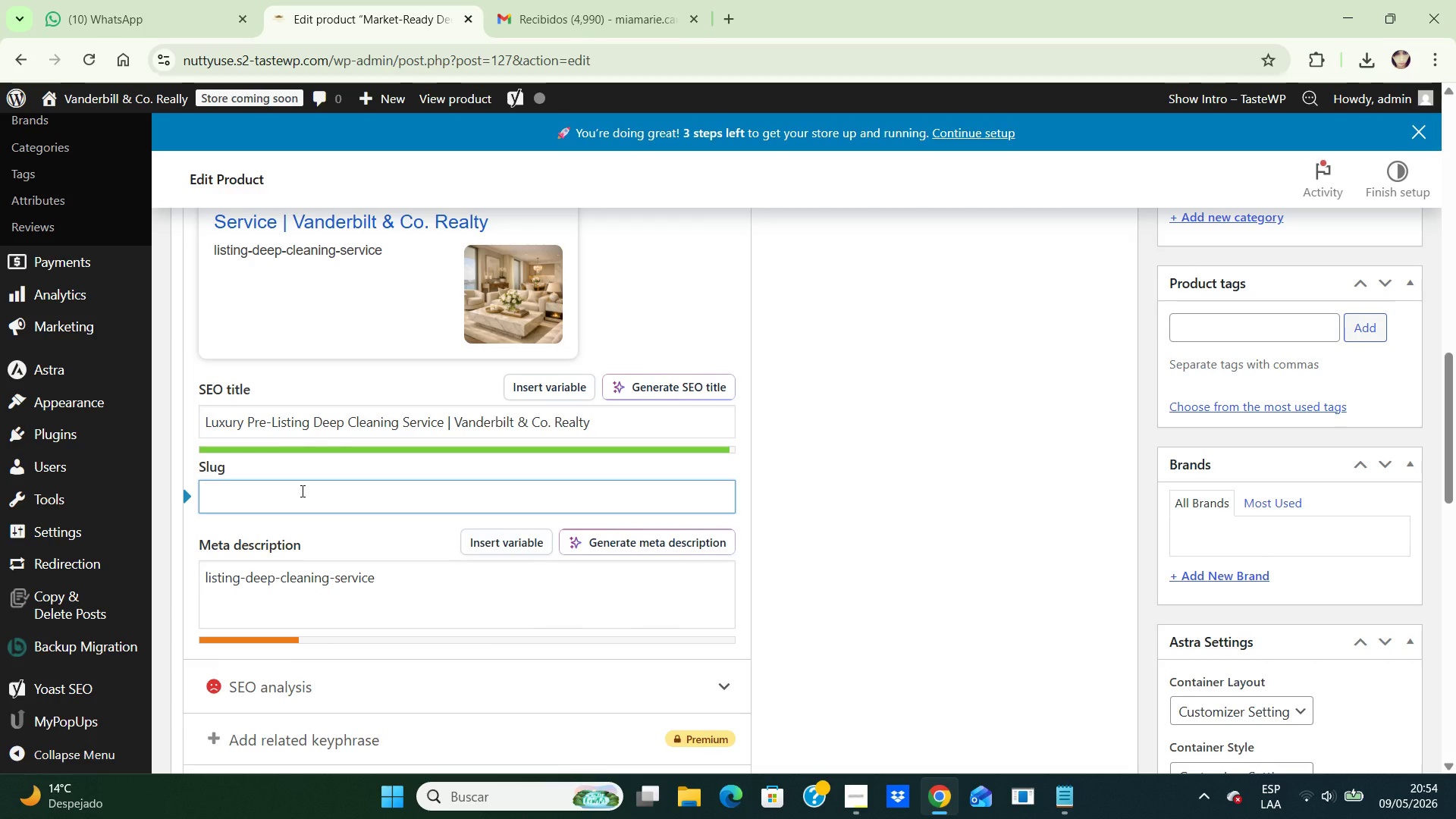 
key(Control+V)
 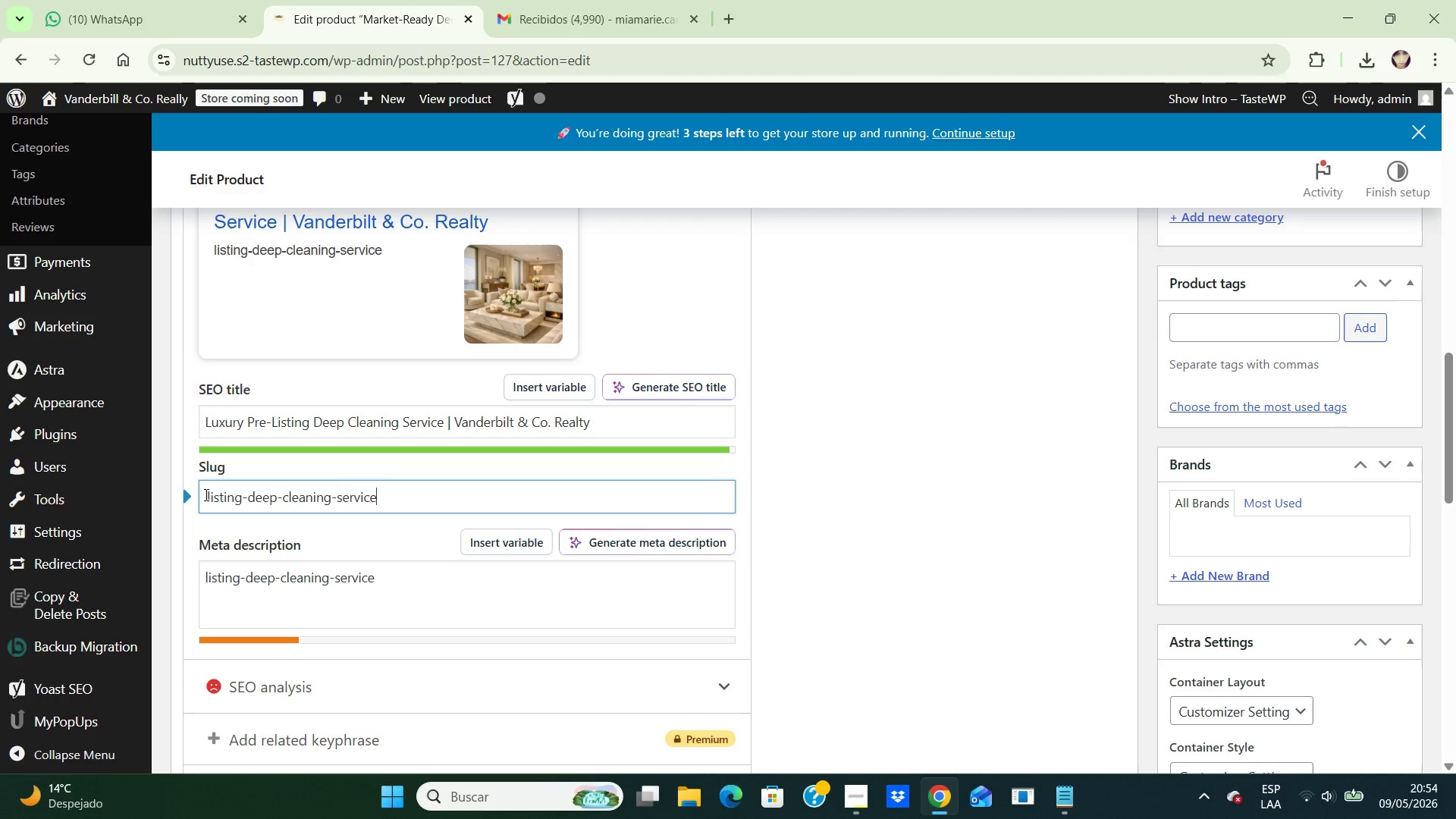 
left_click([205, 494])
 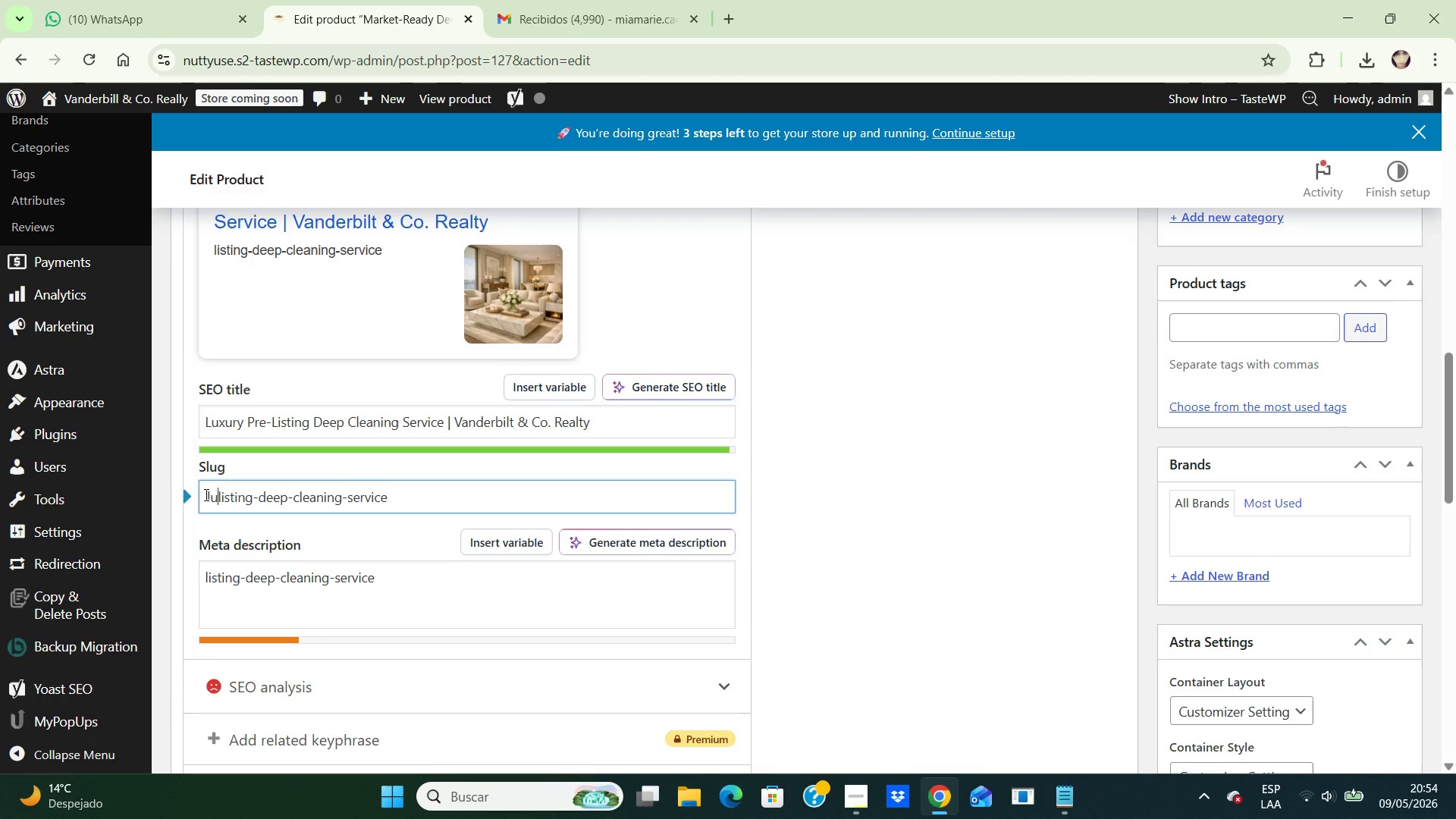 
type(luxury-pre-)
 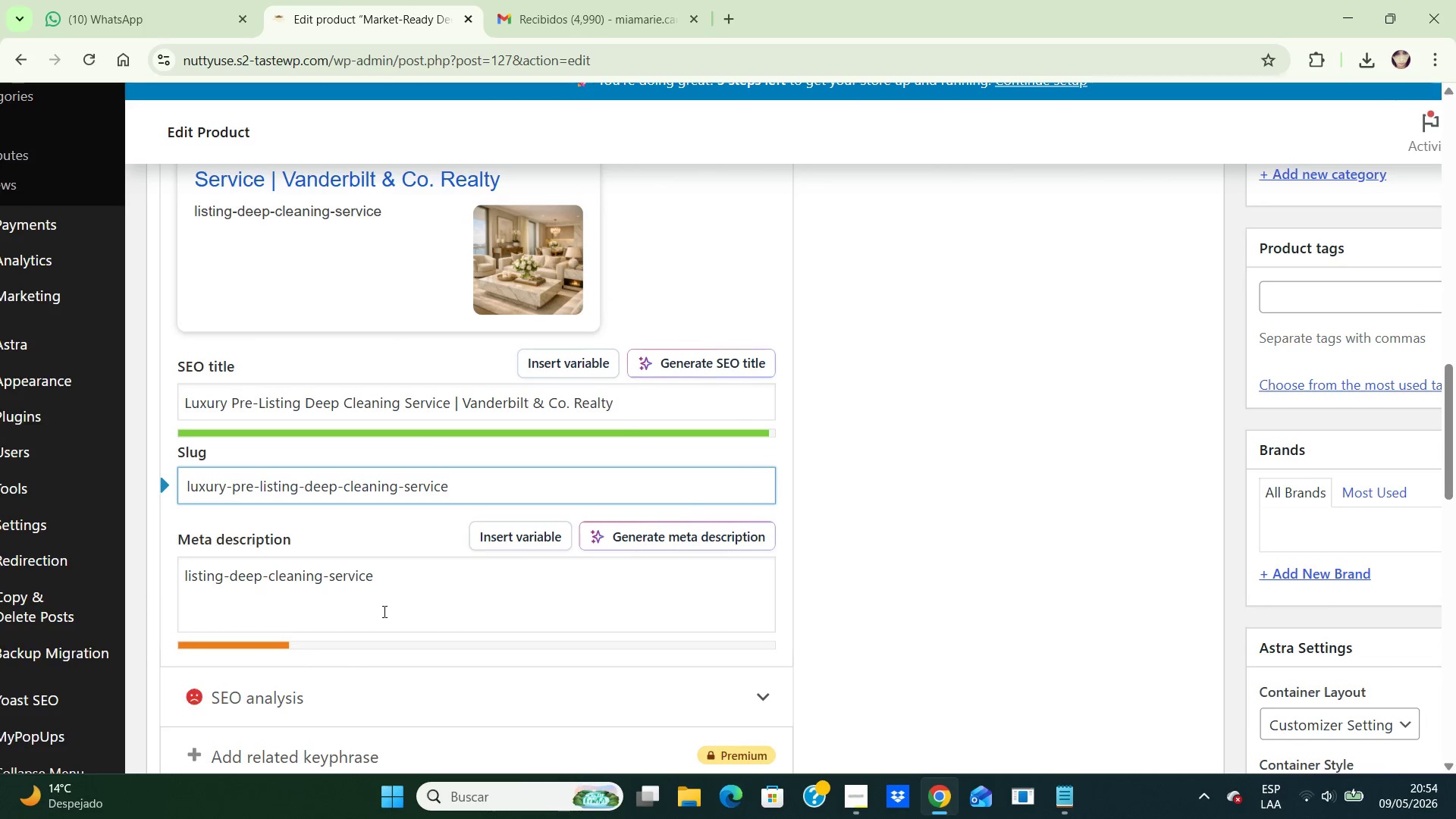 
left_click_drag(start_coordinate=[378, 617], to_coordinate=[369, 622])
 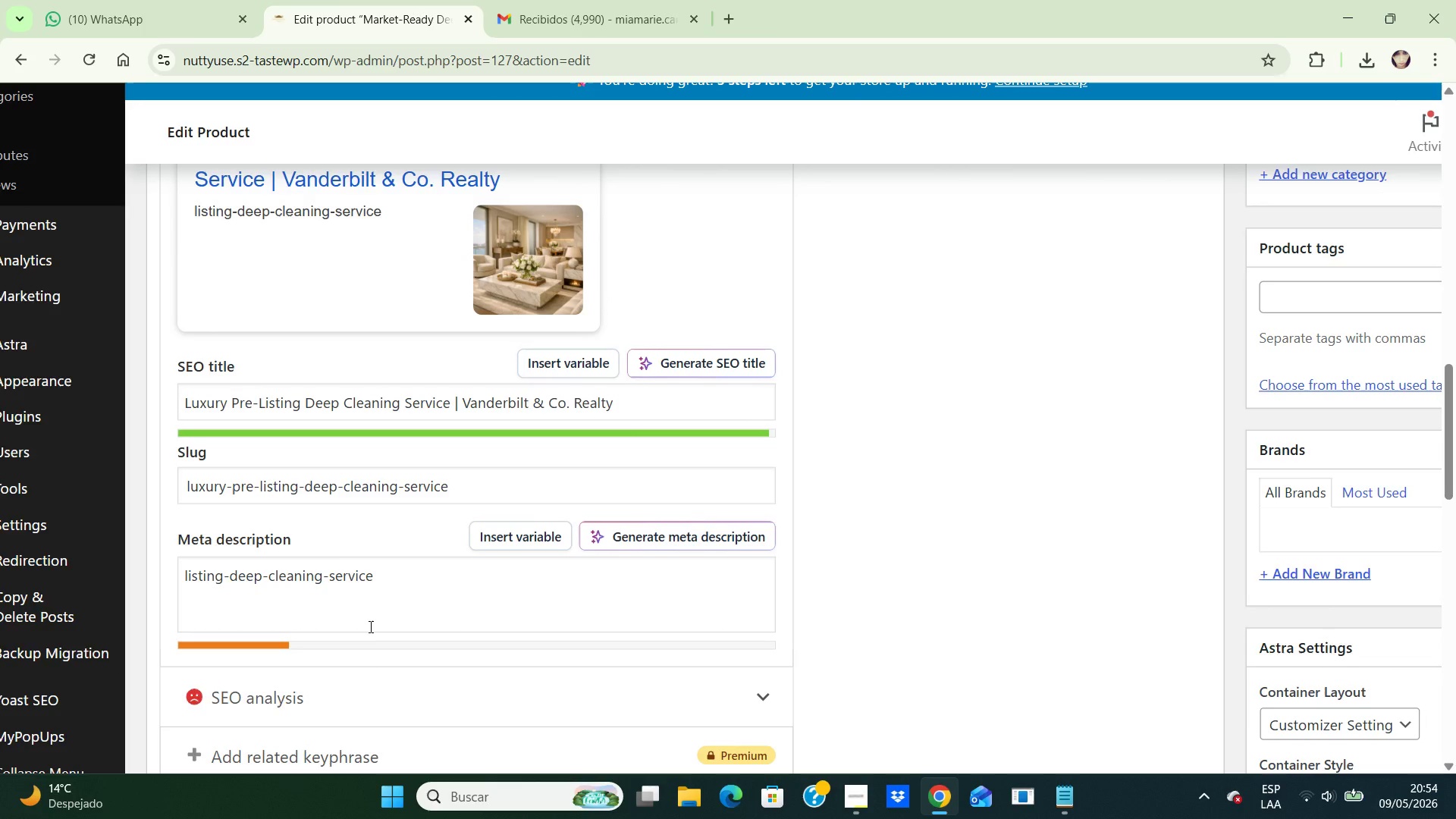 
left_click_drag(start_coordinate=[370, 626], to_coordinate=[357, 626])
 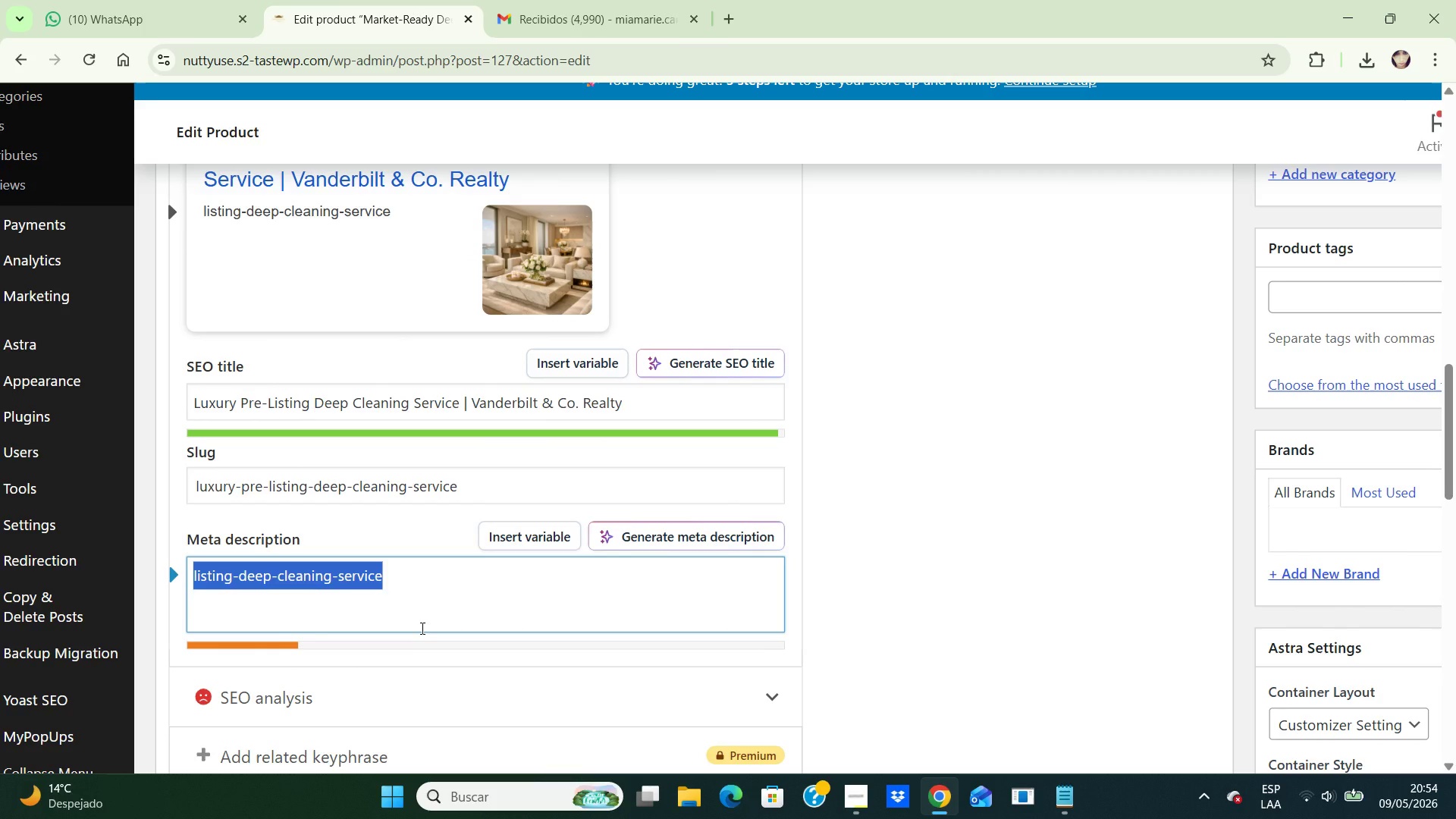 
scroll: coordinate [357, 626], scroll_direction: none, amount: 0.0
 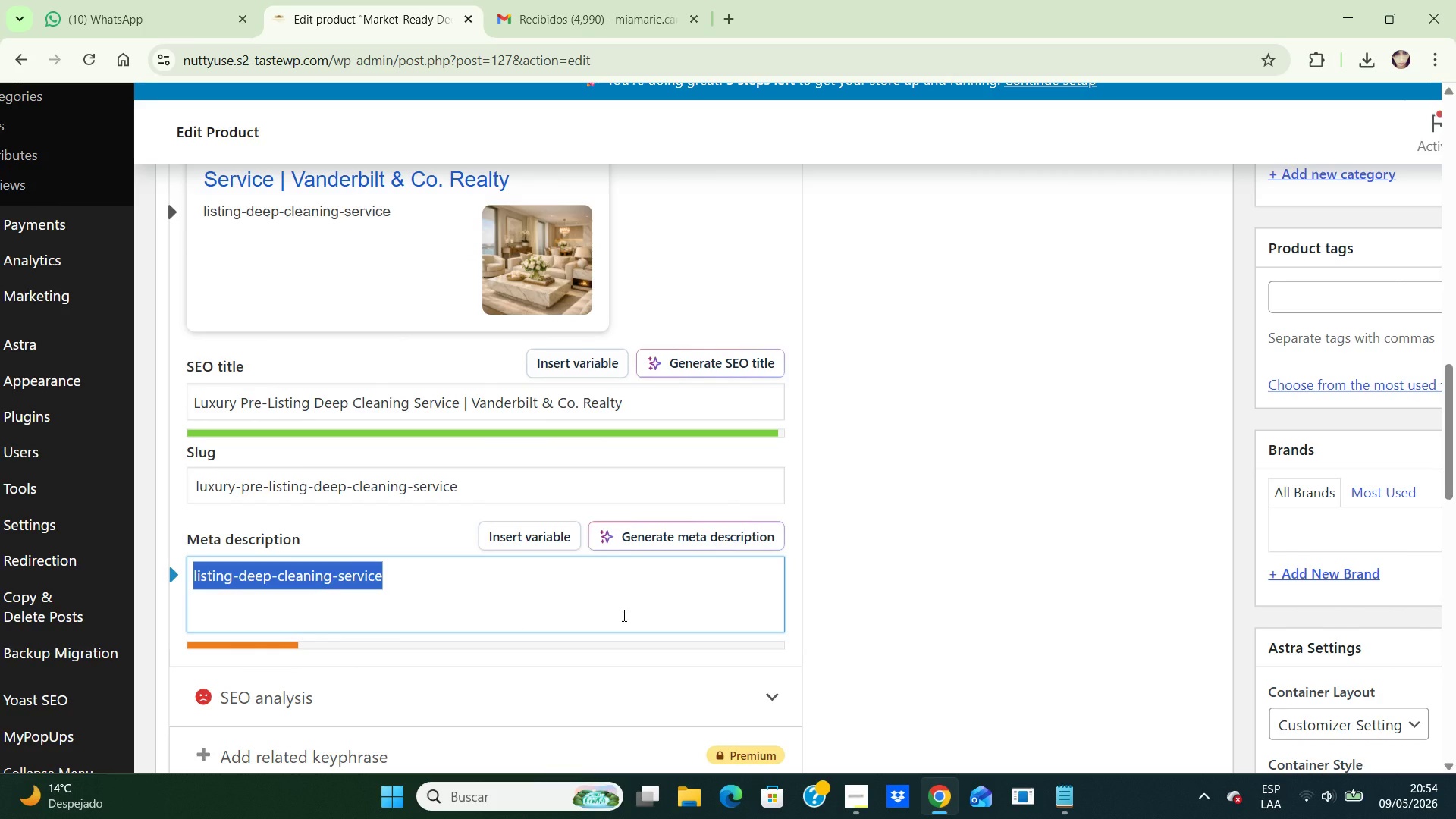 
left_click([623, 615])
 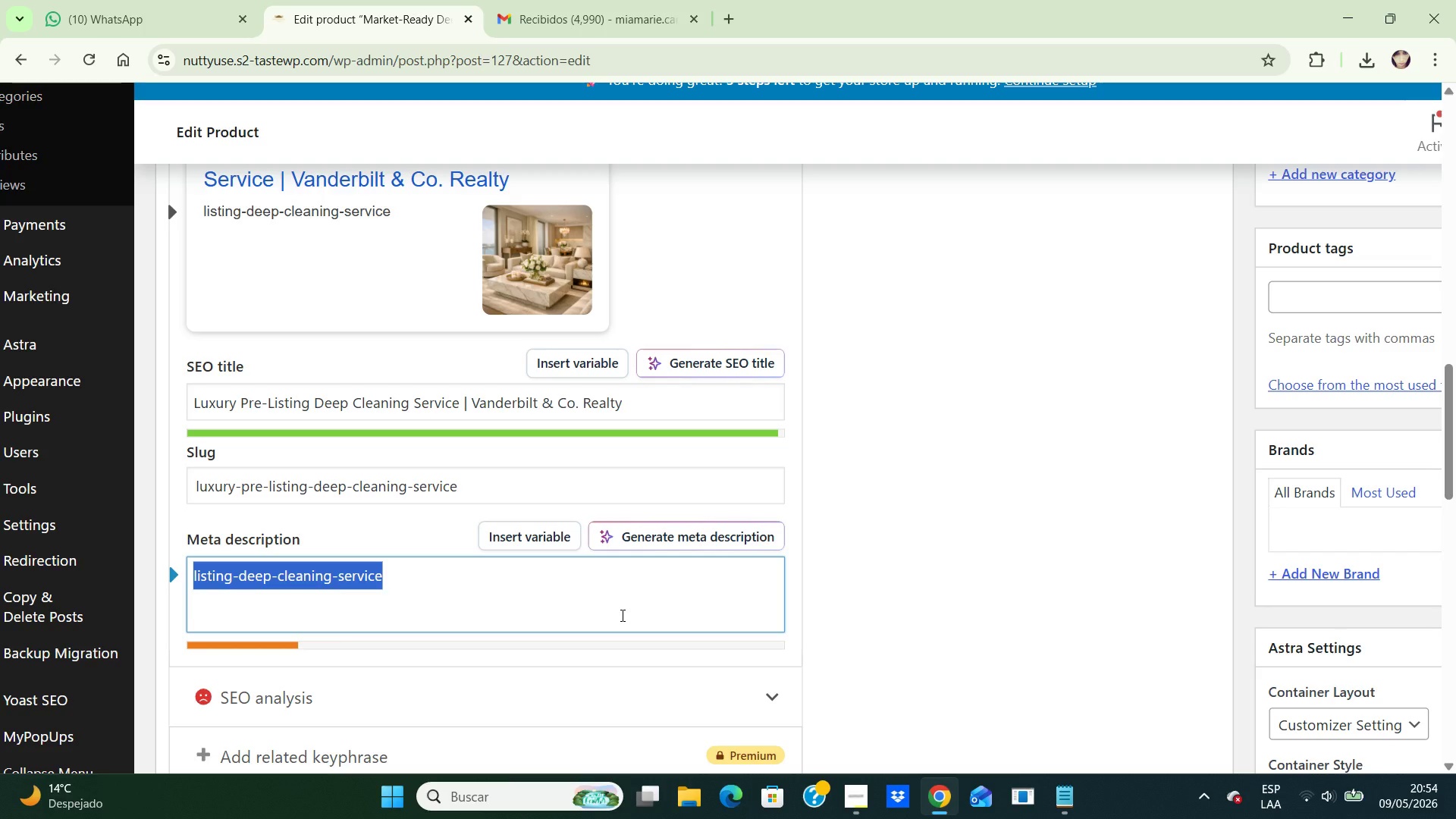 
key(Control+NumpadSubtract)
 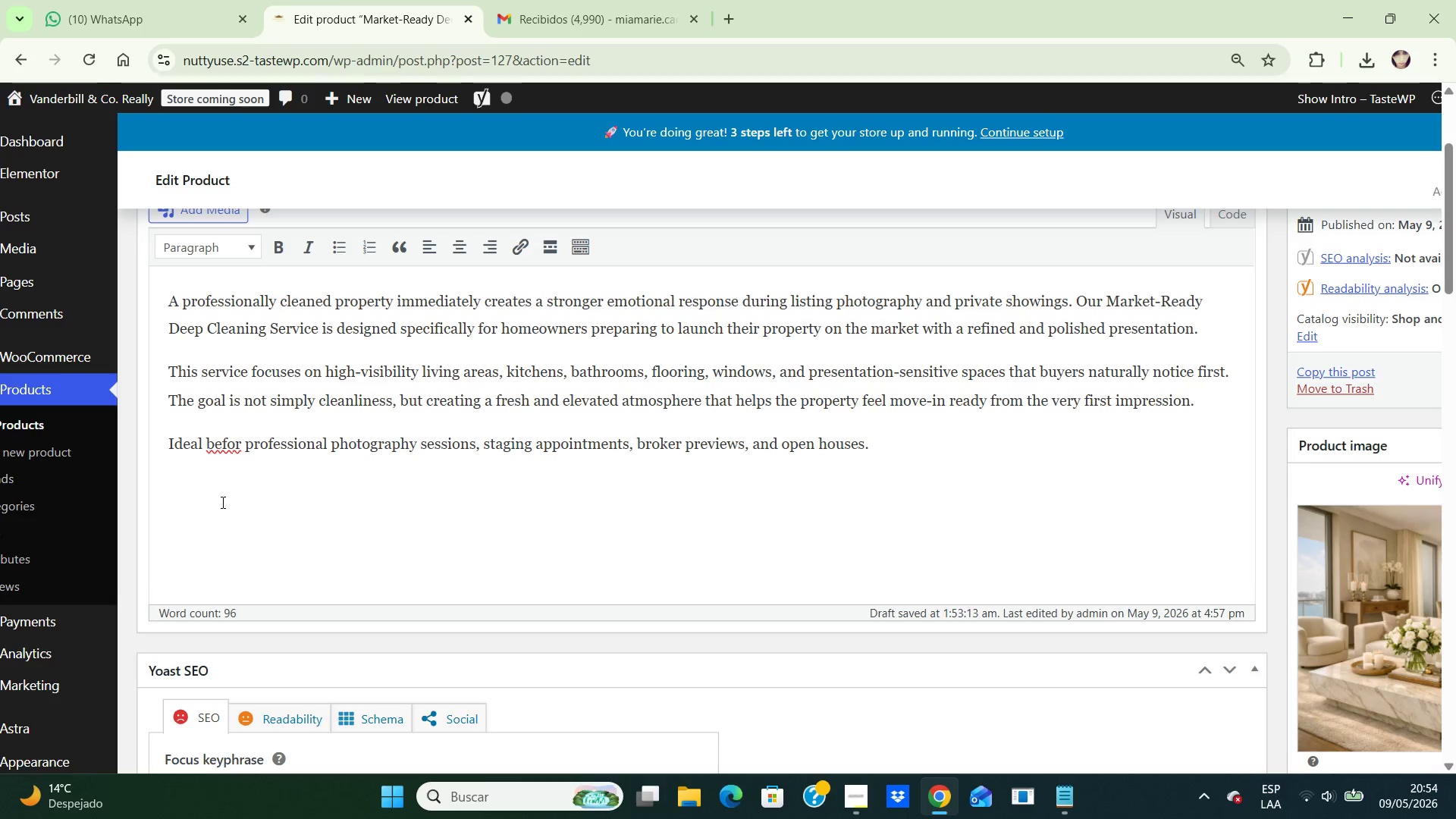 
wait(6.38)
 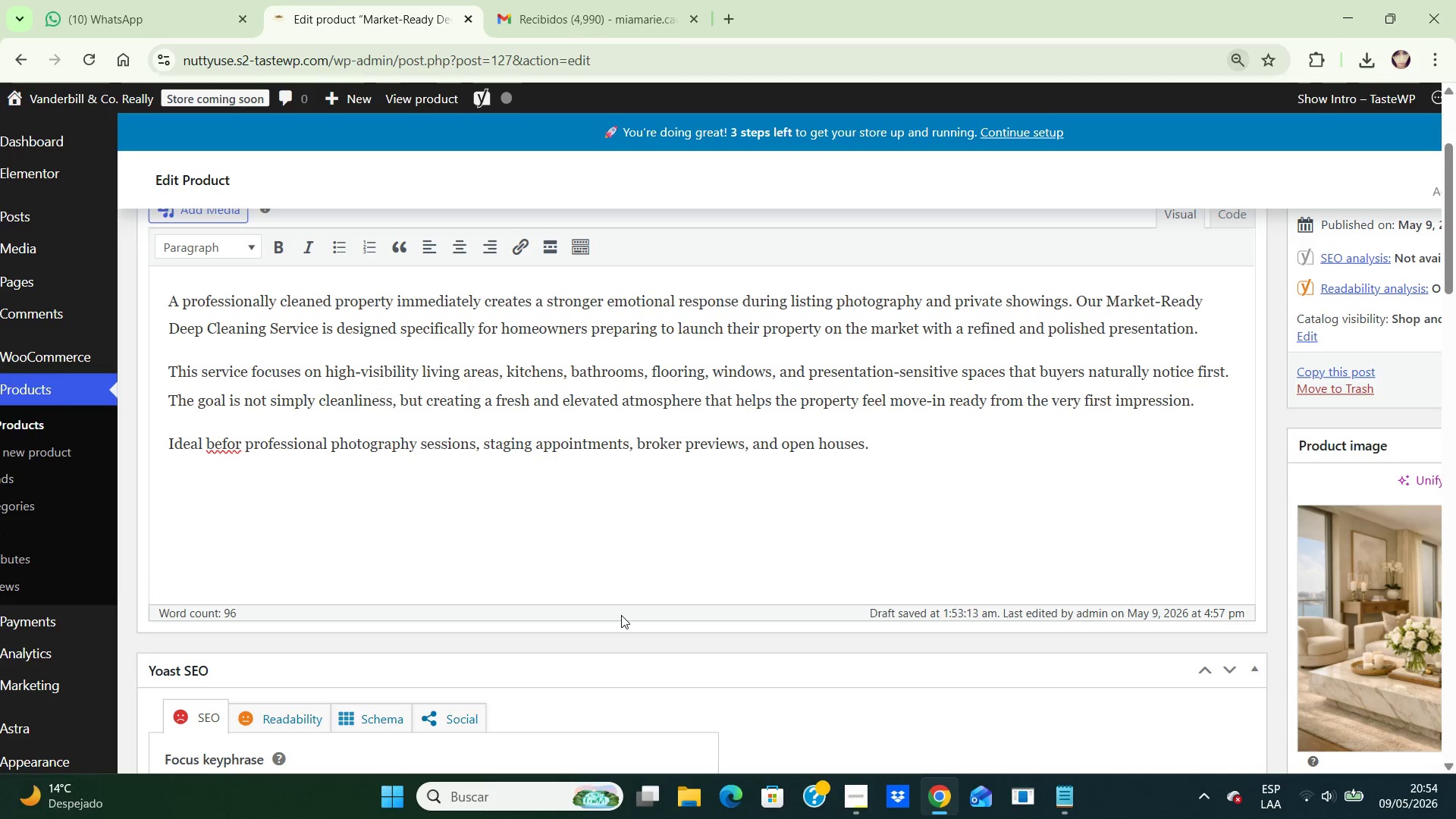 
left_click([242, 446])
 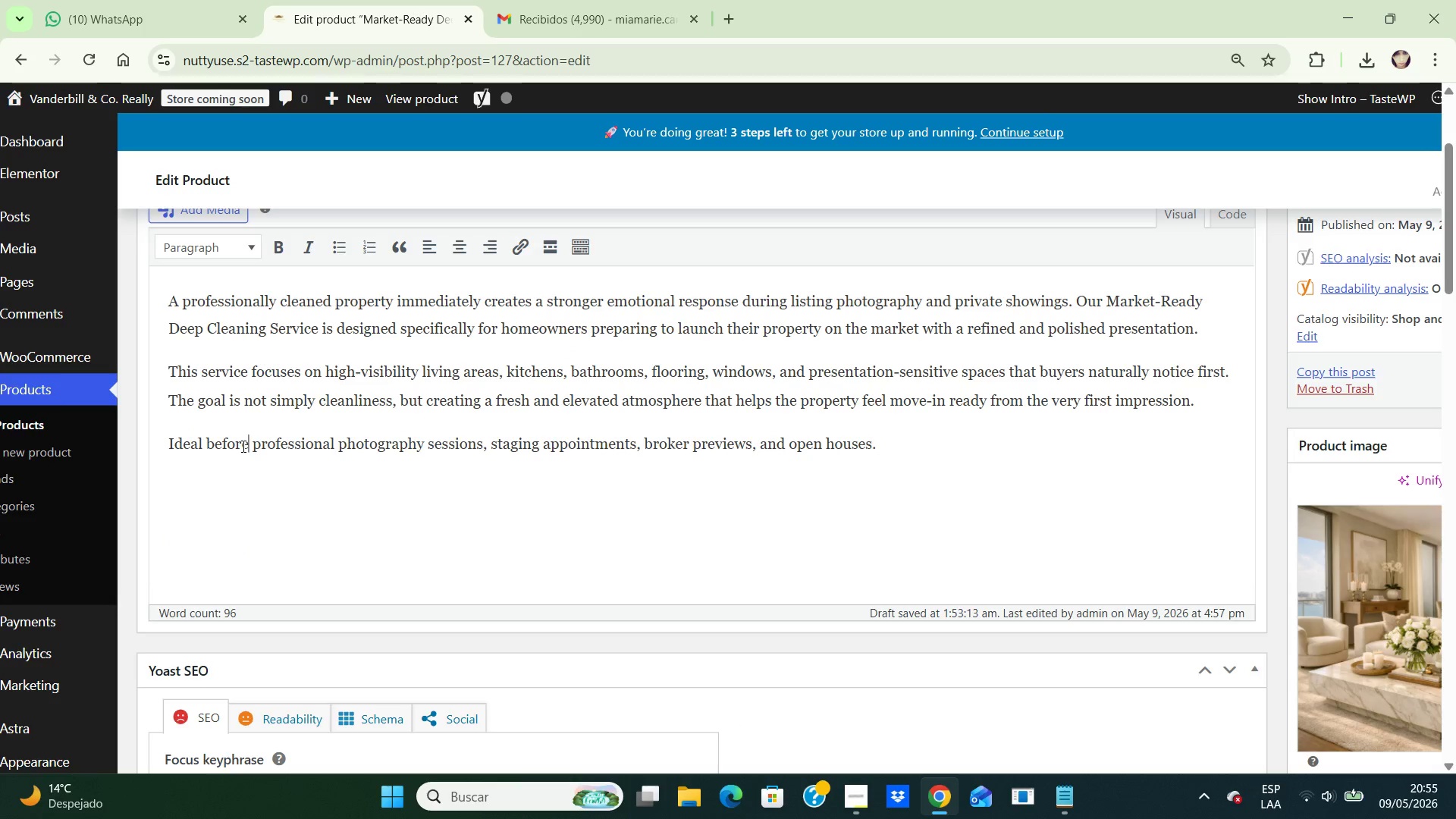 
key(E)
 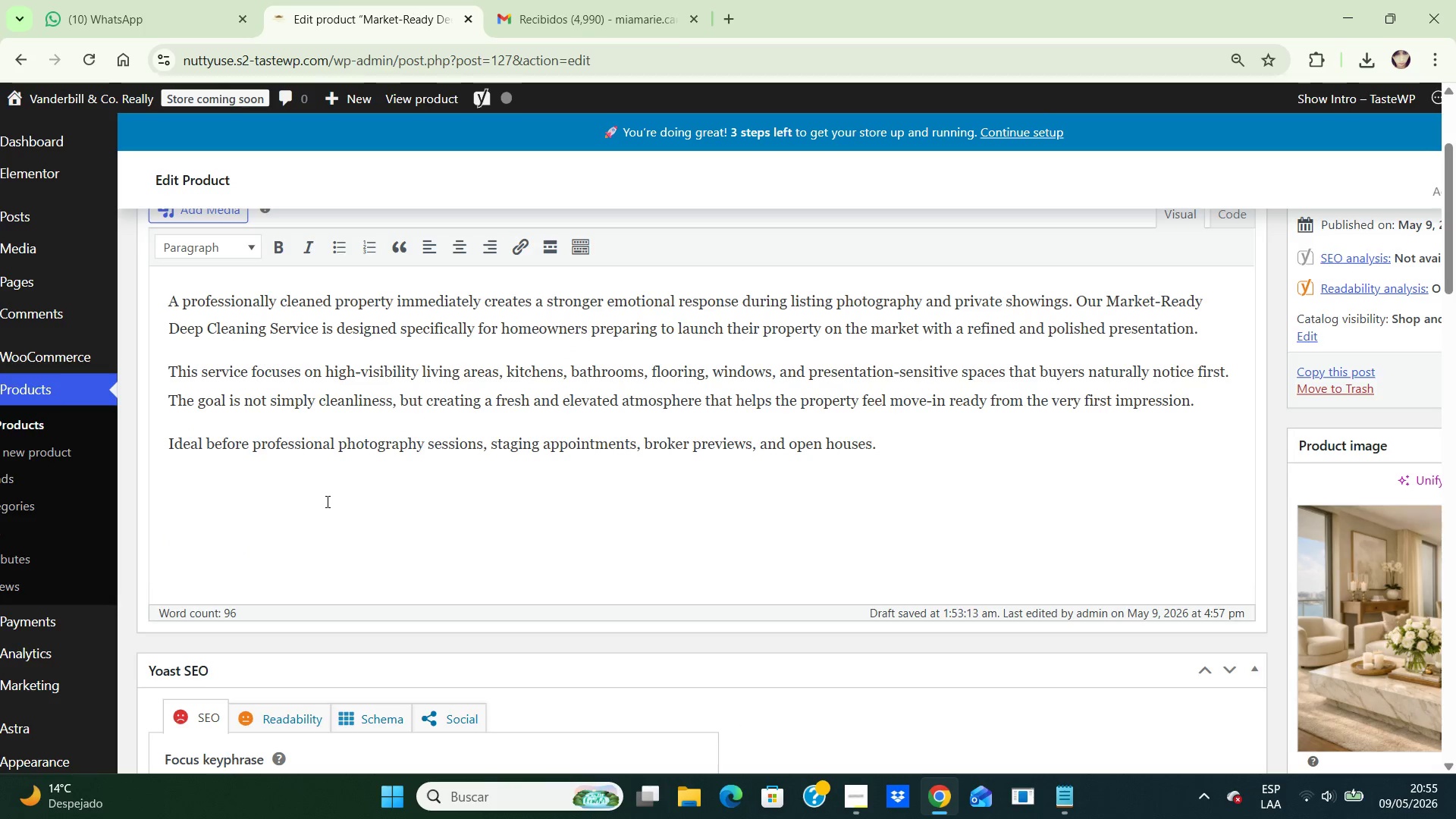 
left_click([326, 501])
 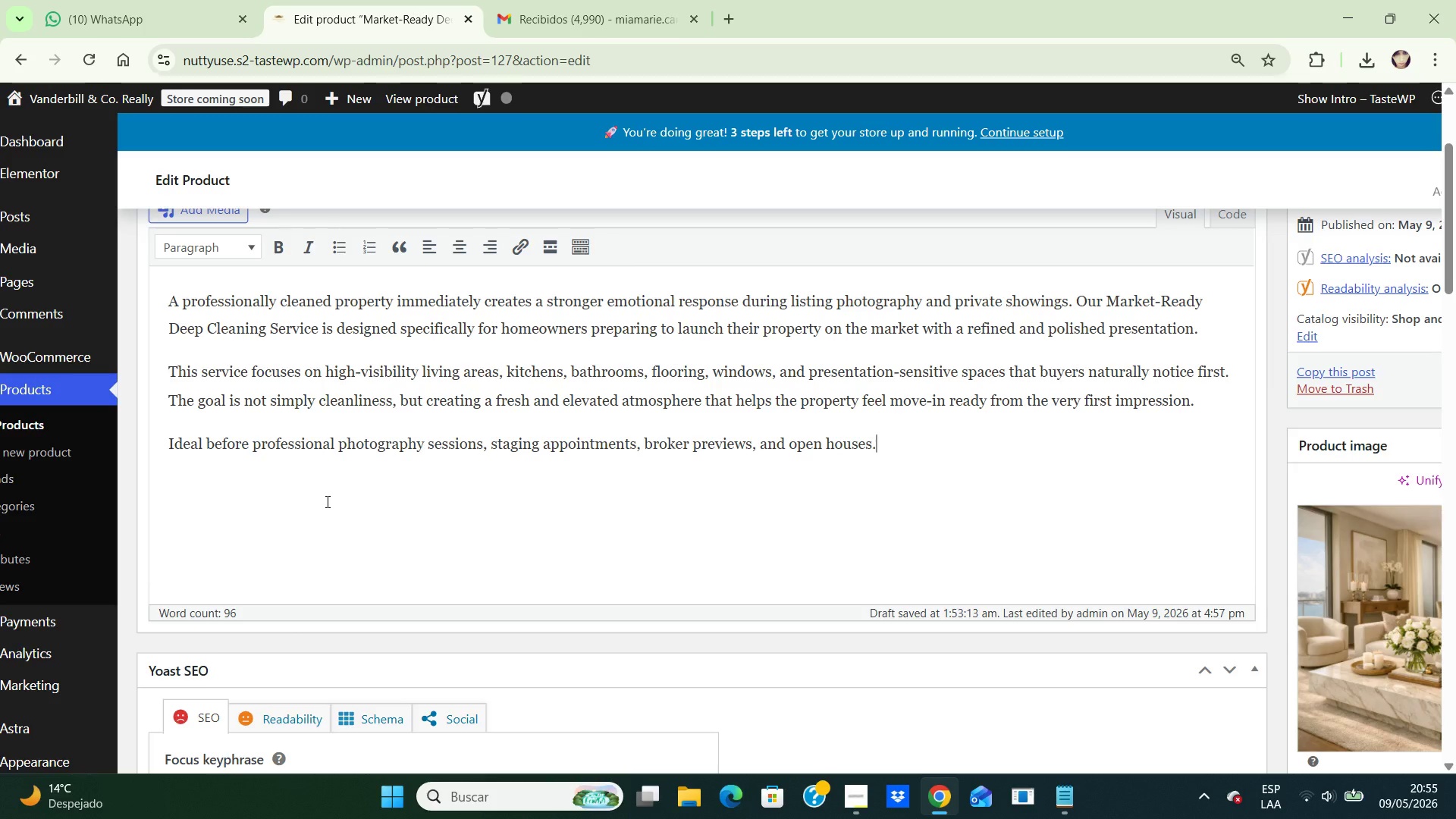 
hold_key(key=ArrowDown, duration=0.34)
 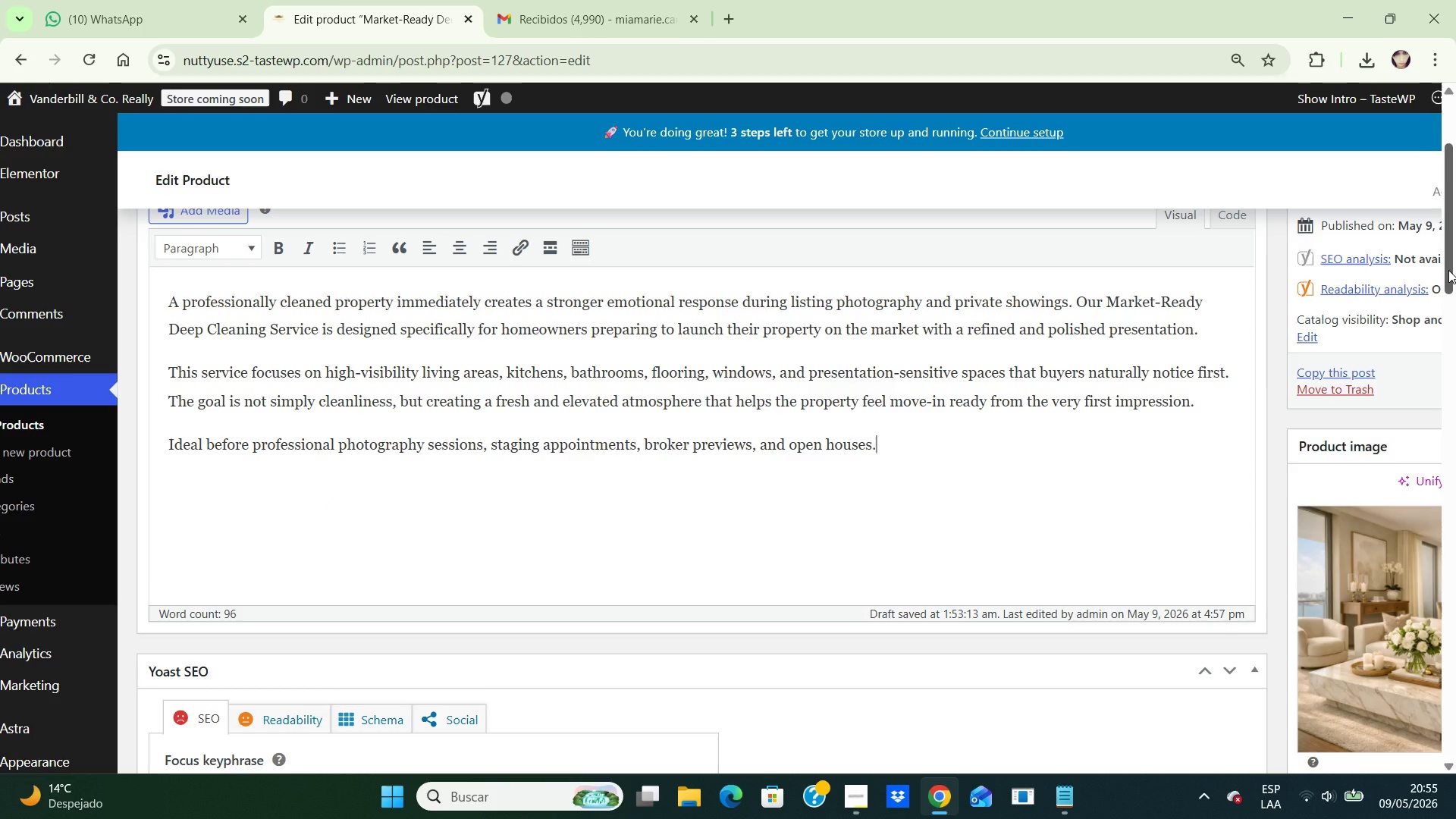 
left_click([1448, 270])
 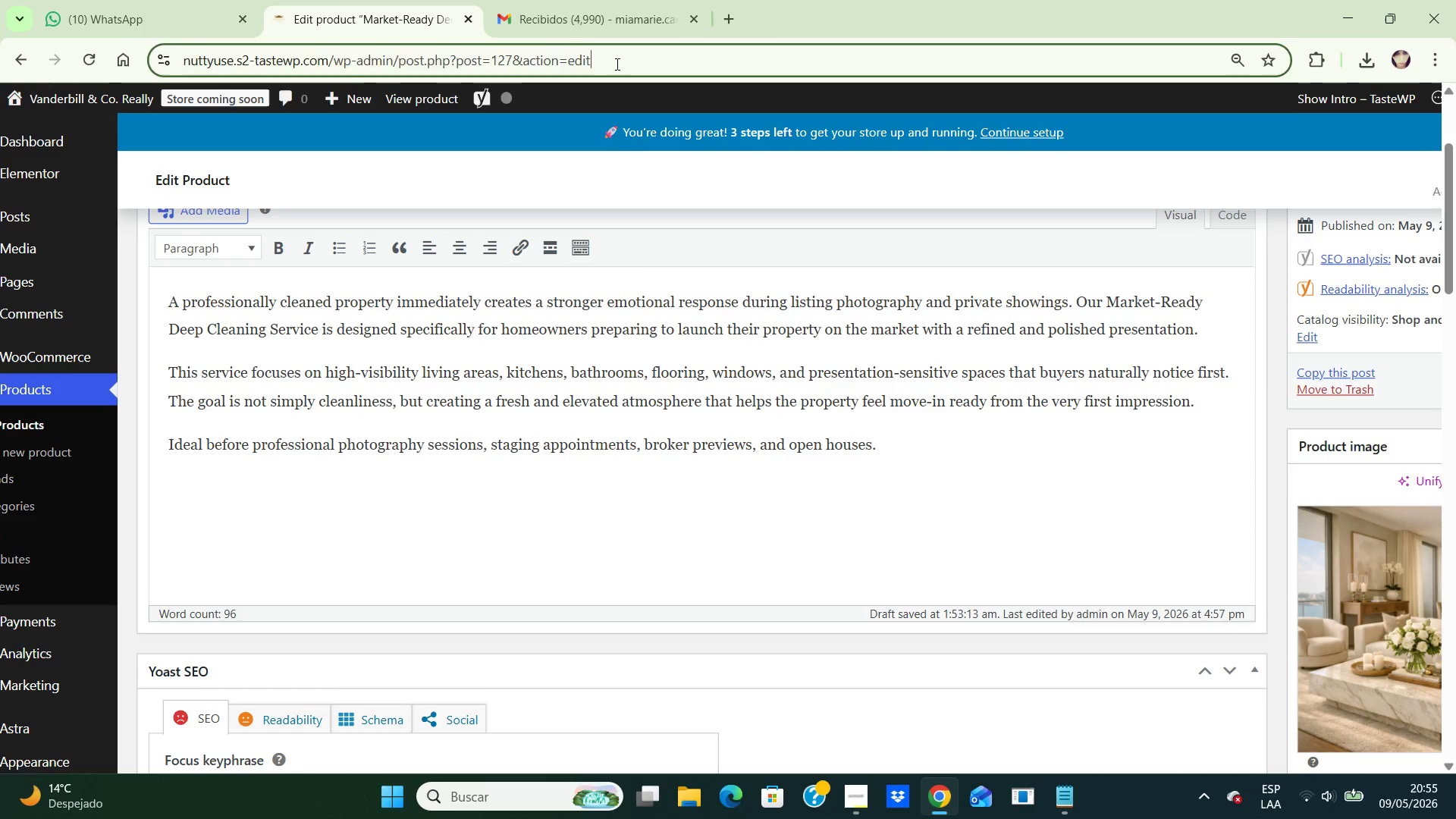 
left_click([616, 64])
 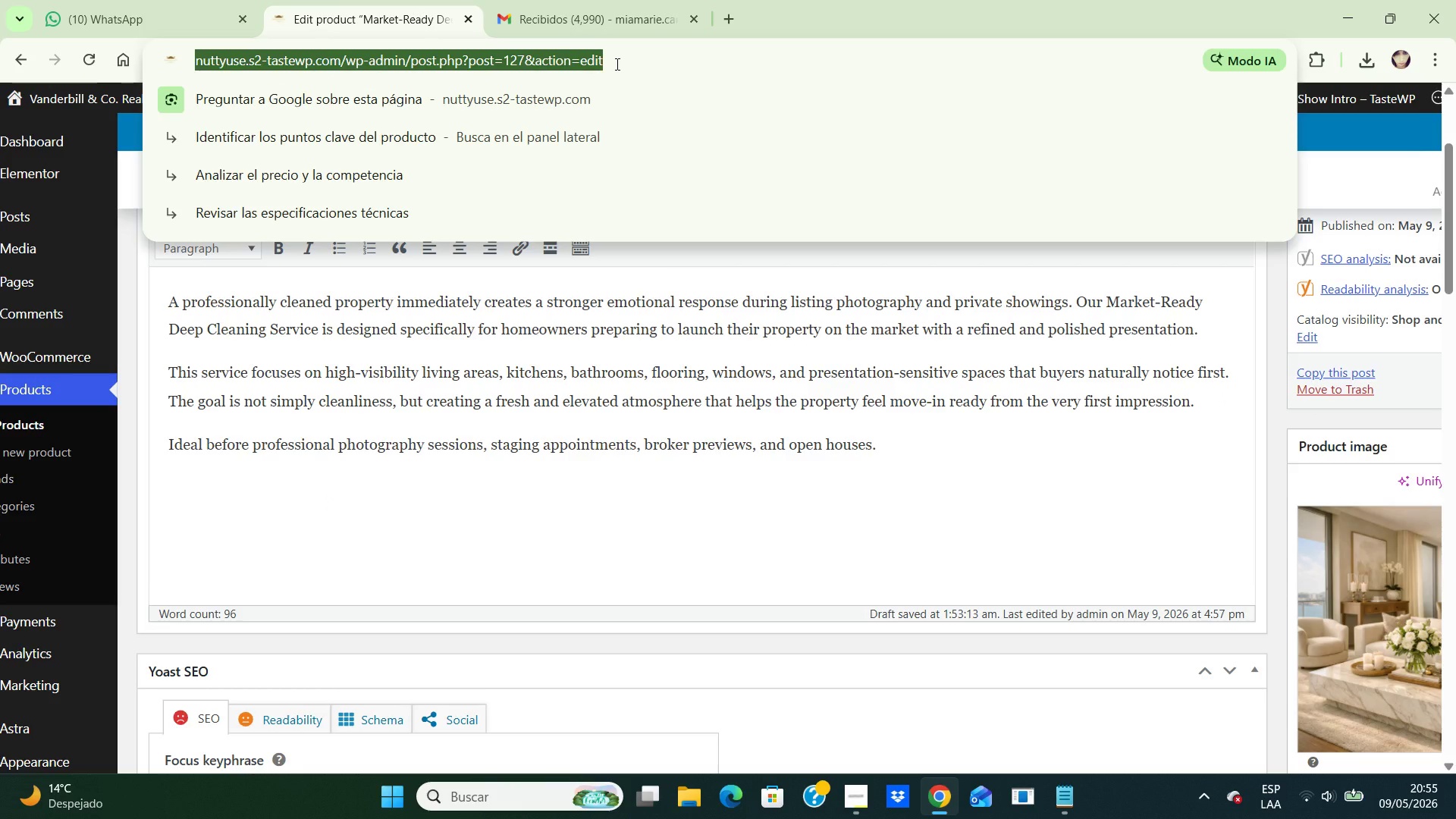 
key(Control+C)
 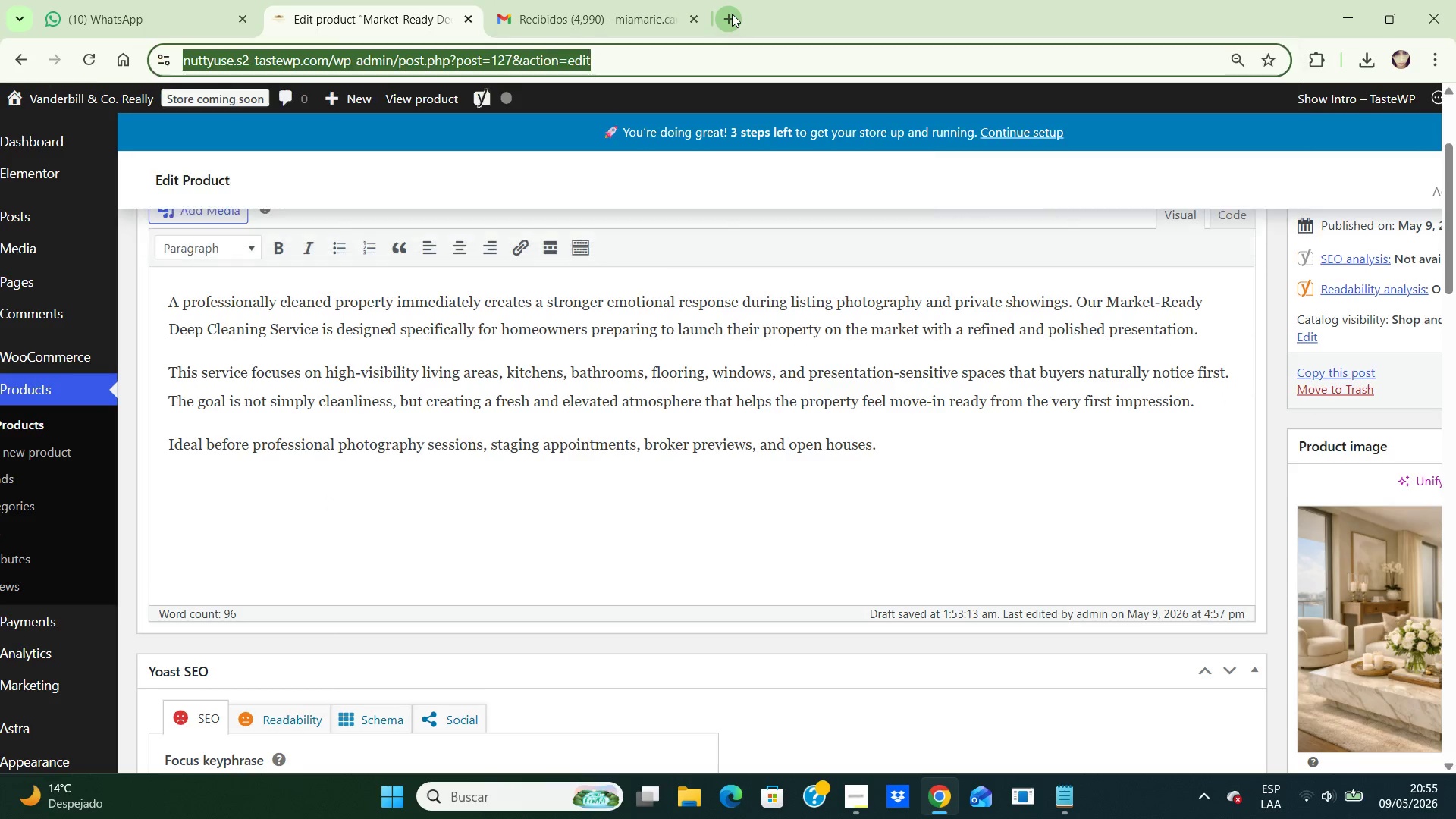 
left_click([732, 14])
 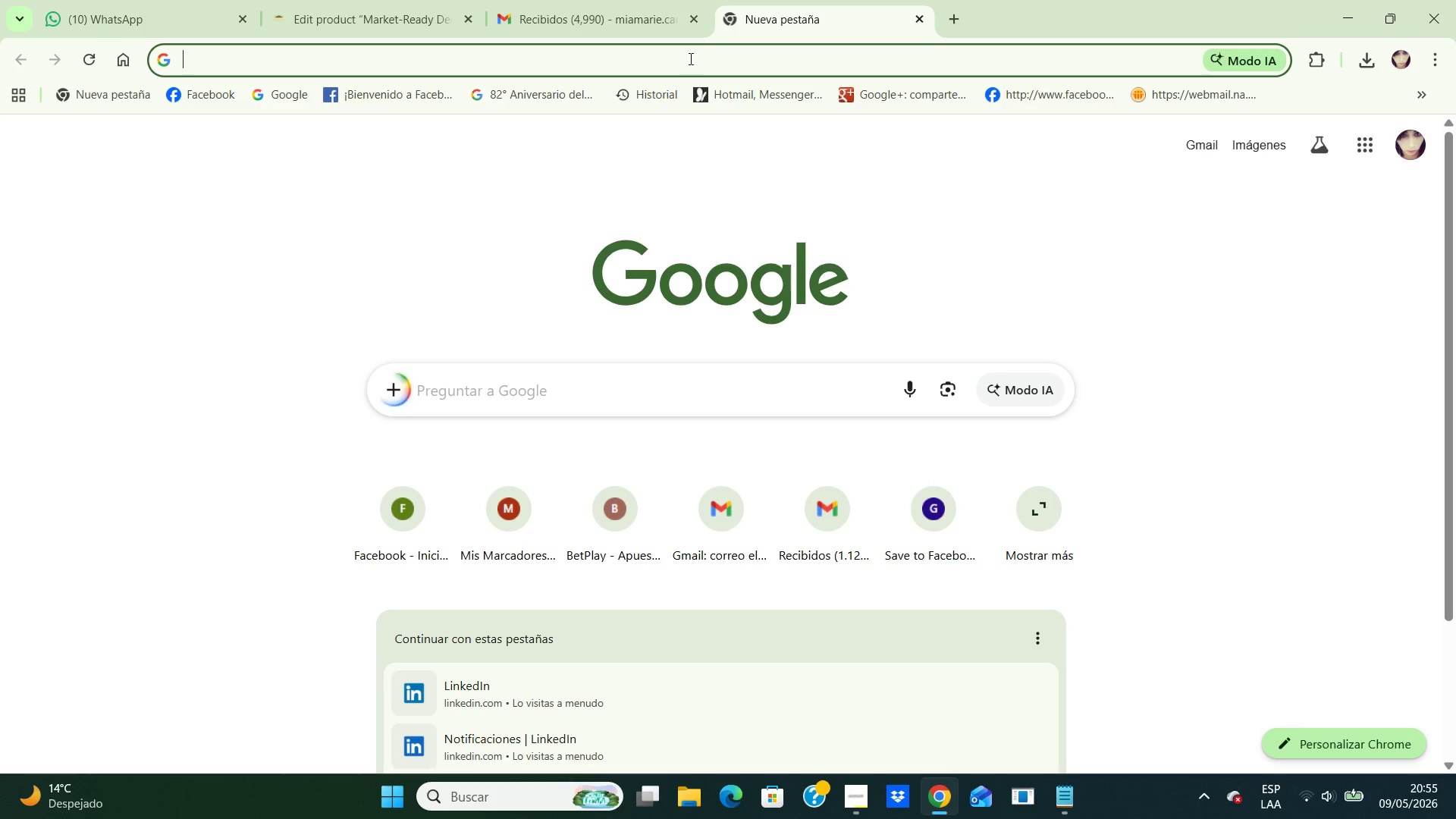 
left_click([689, 58])
 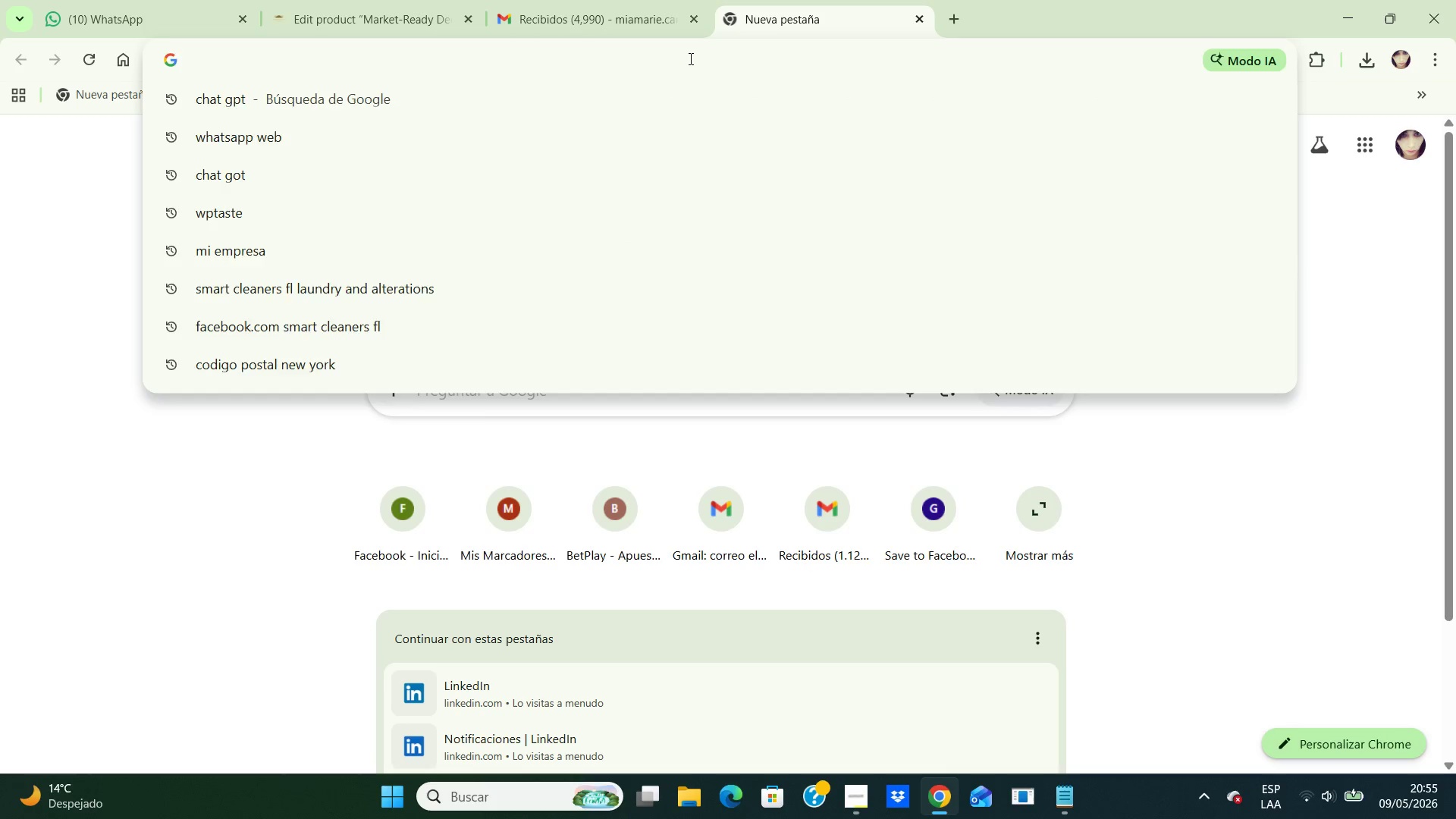 
key(Control+V)
 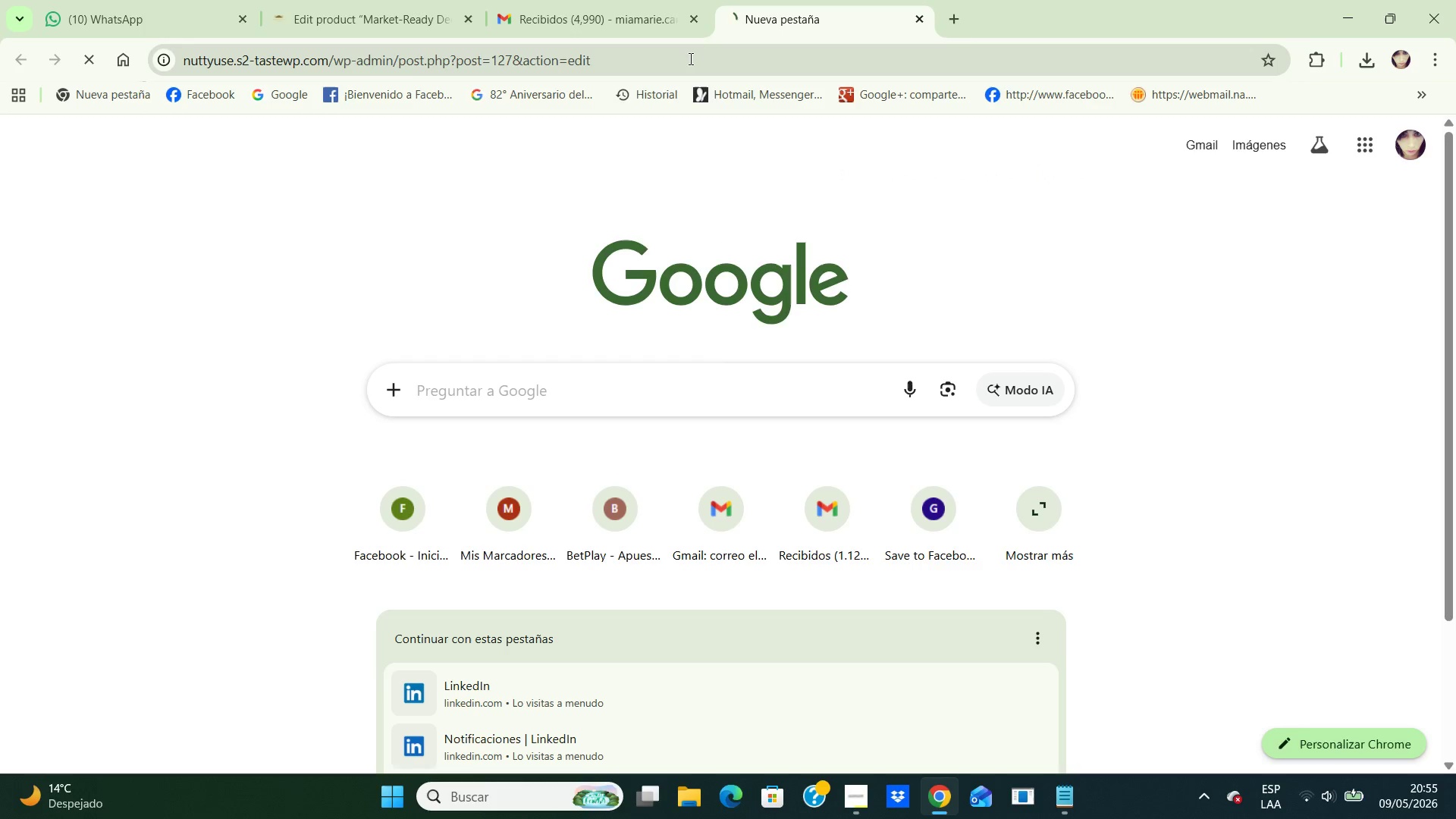 
key(Enter)
 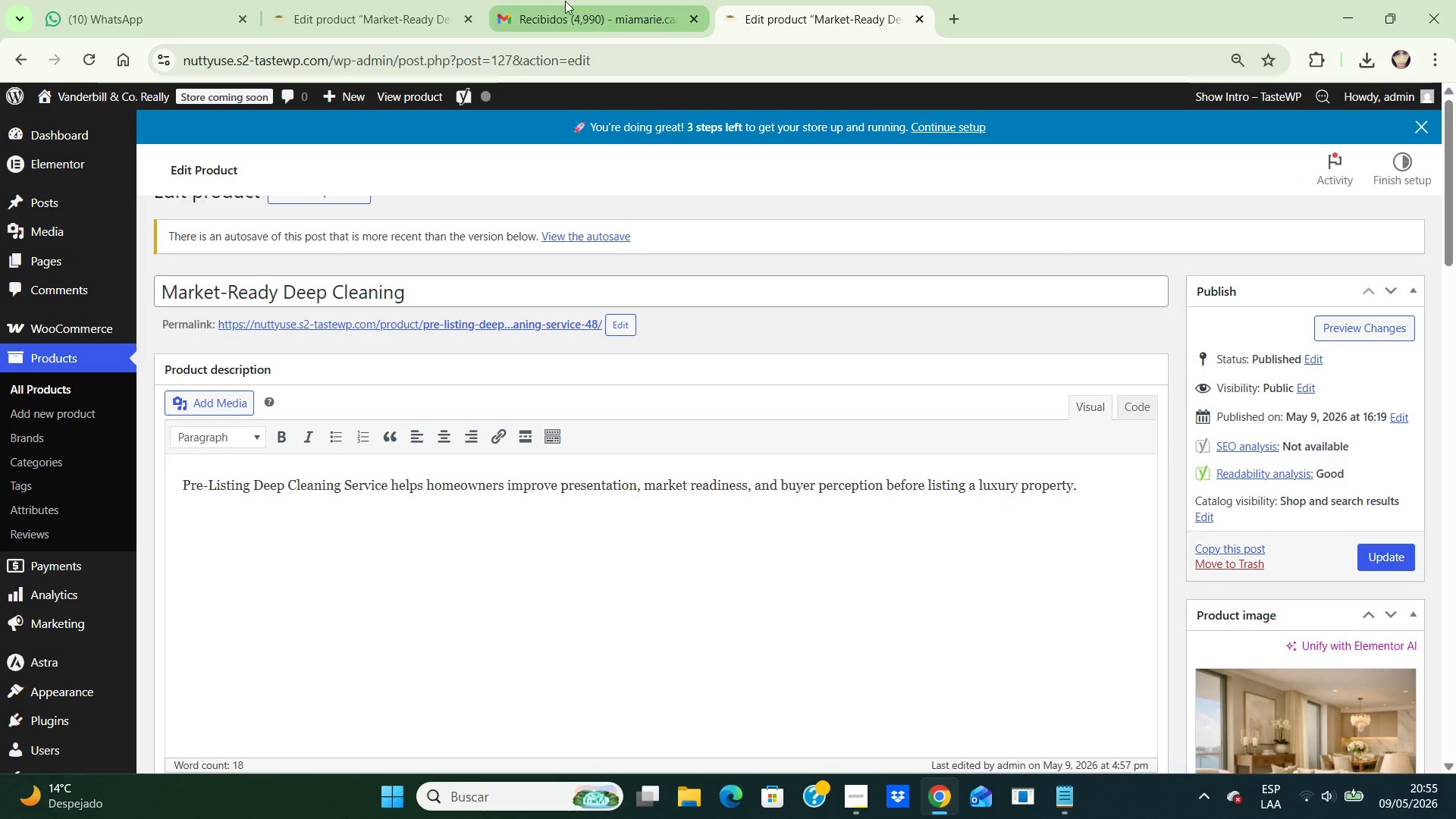 
wait(5.77)
 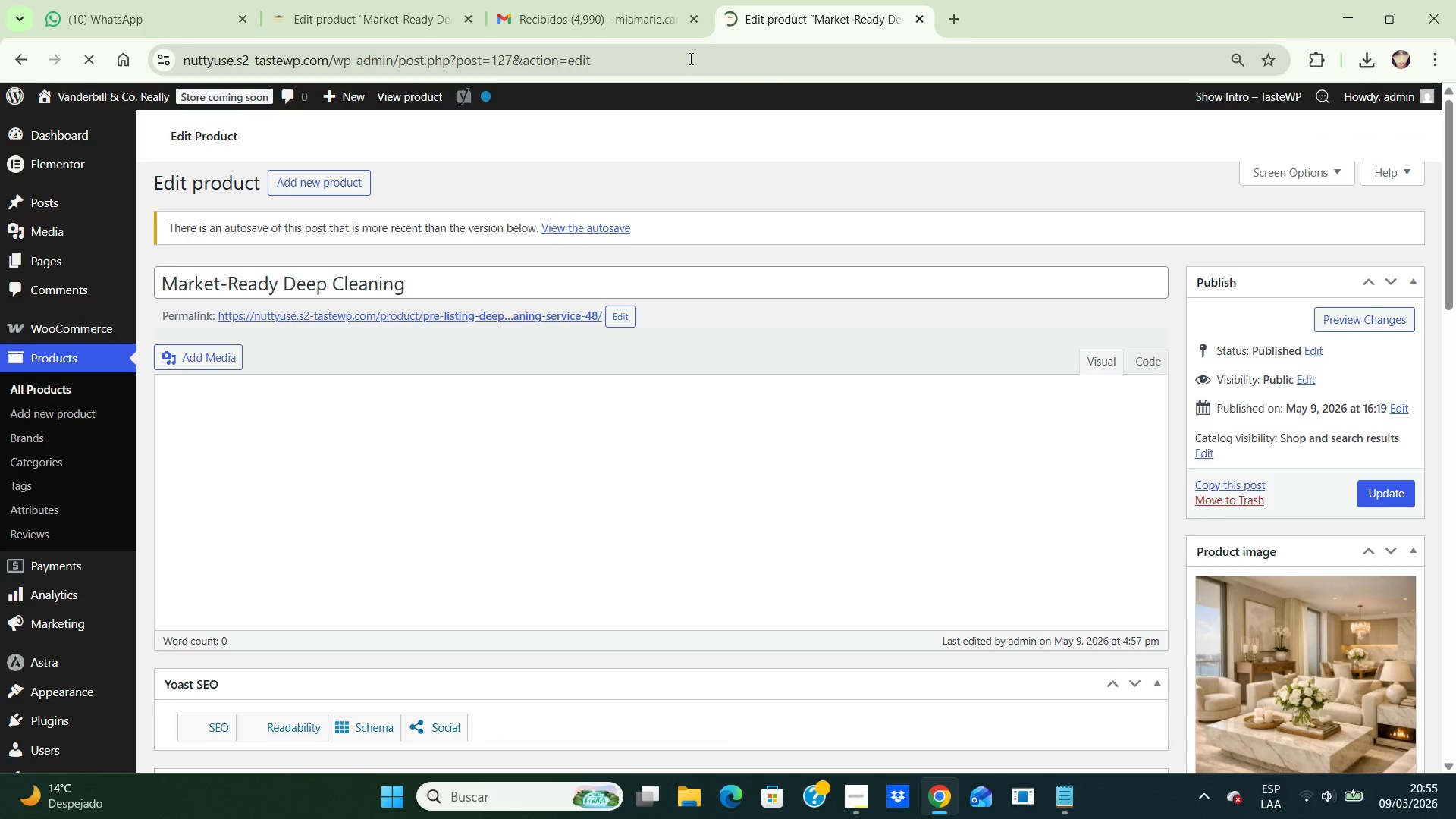 
left_click([397, 8])
 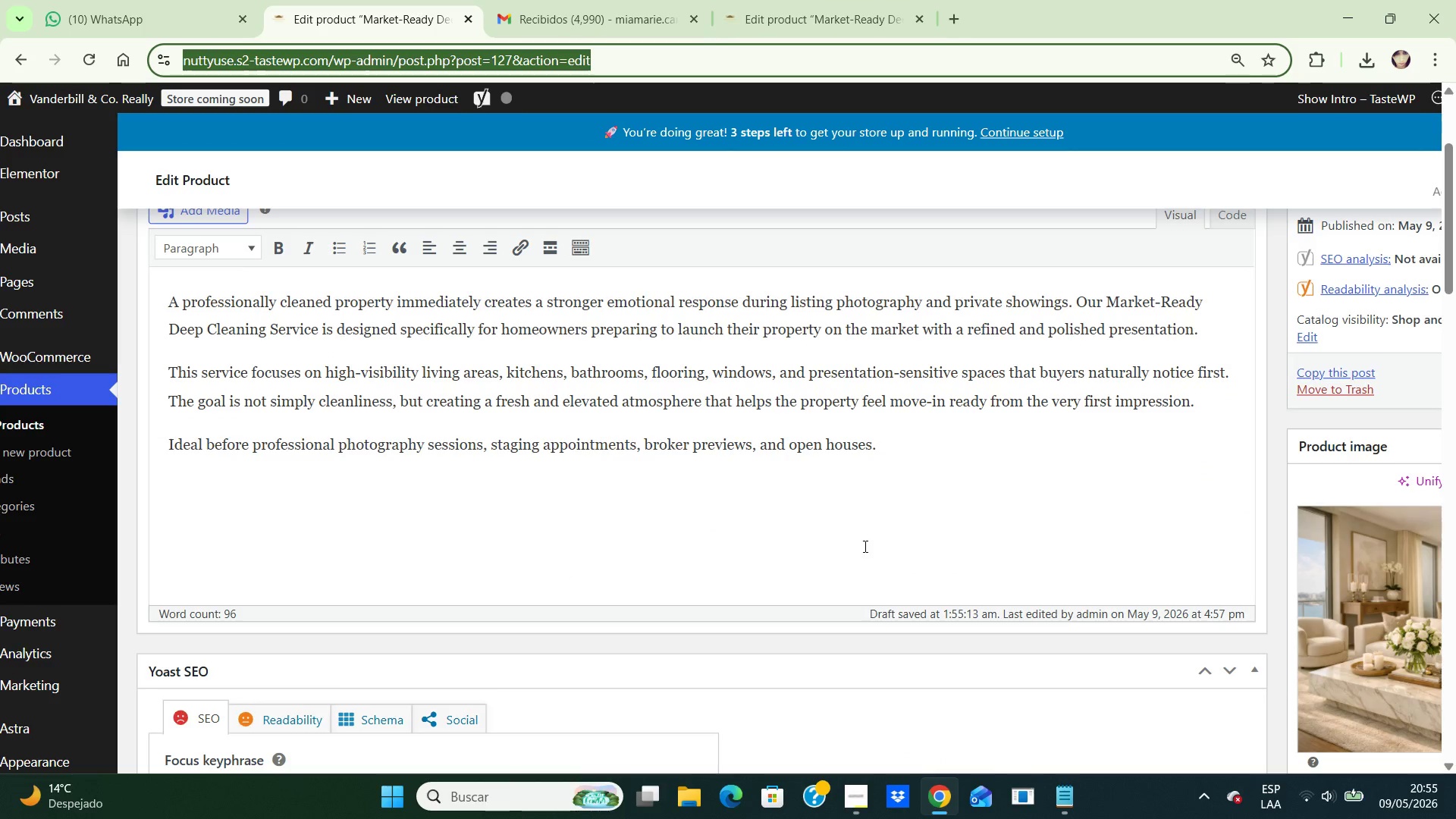 
left_click([899, 532])
 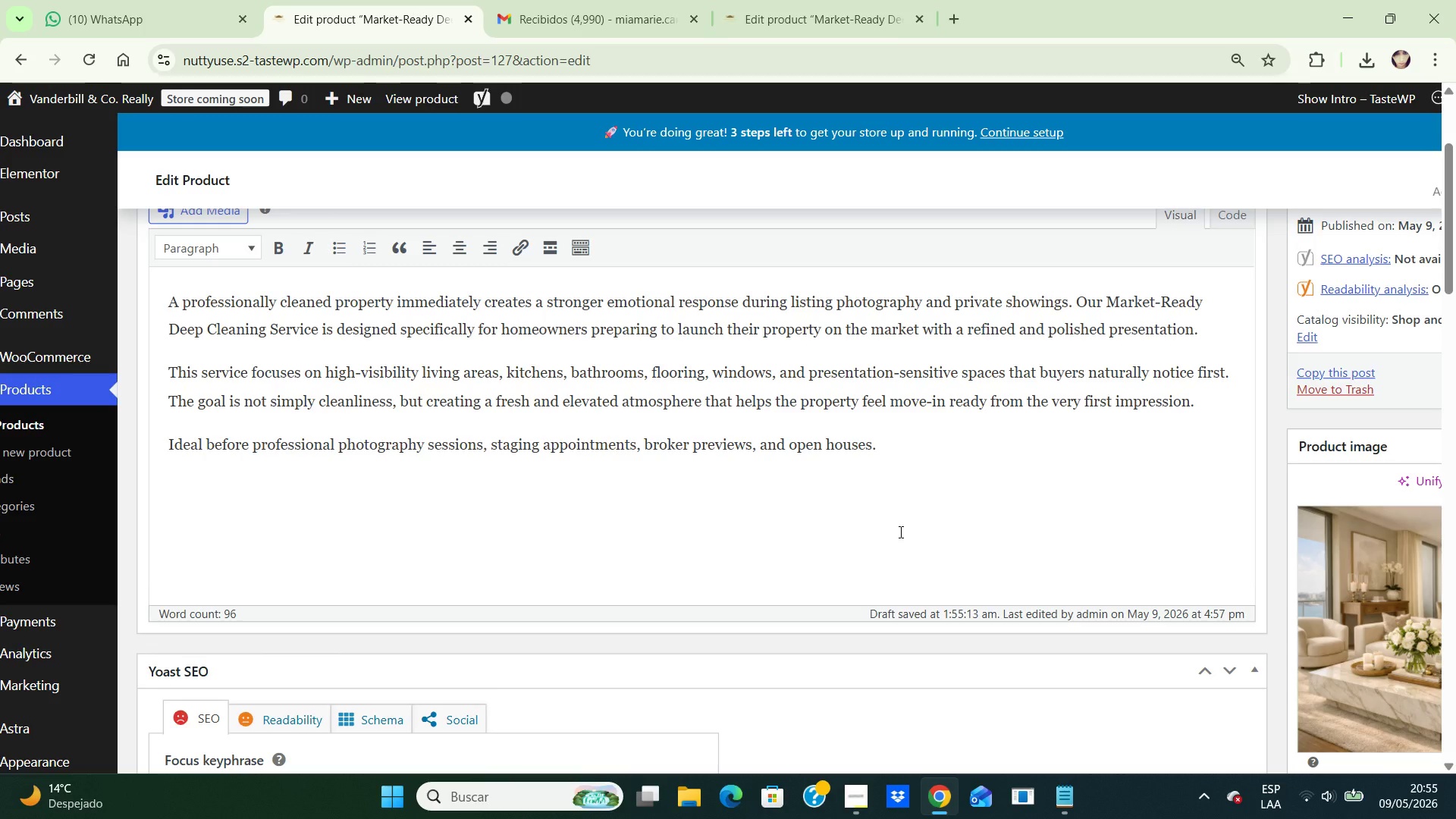 
hold_key(key=ArrowRight, duration=0.36)
 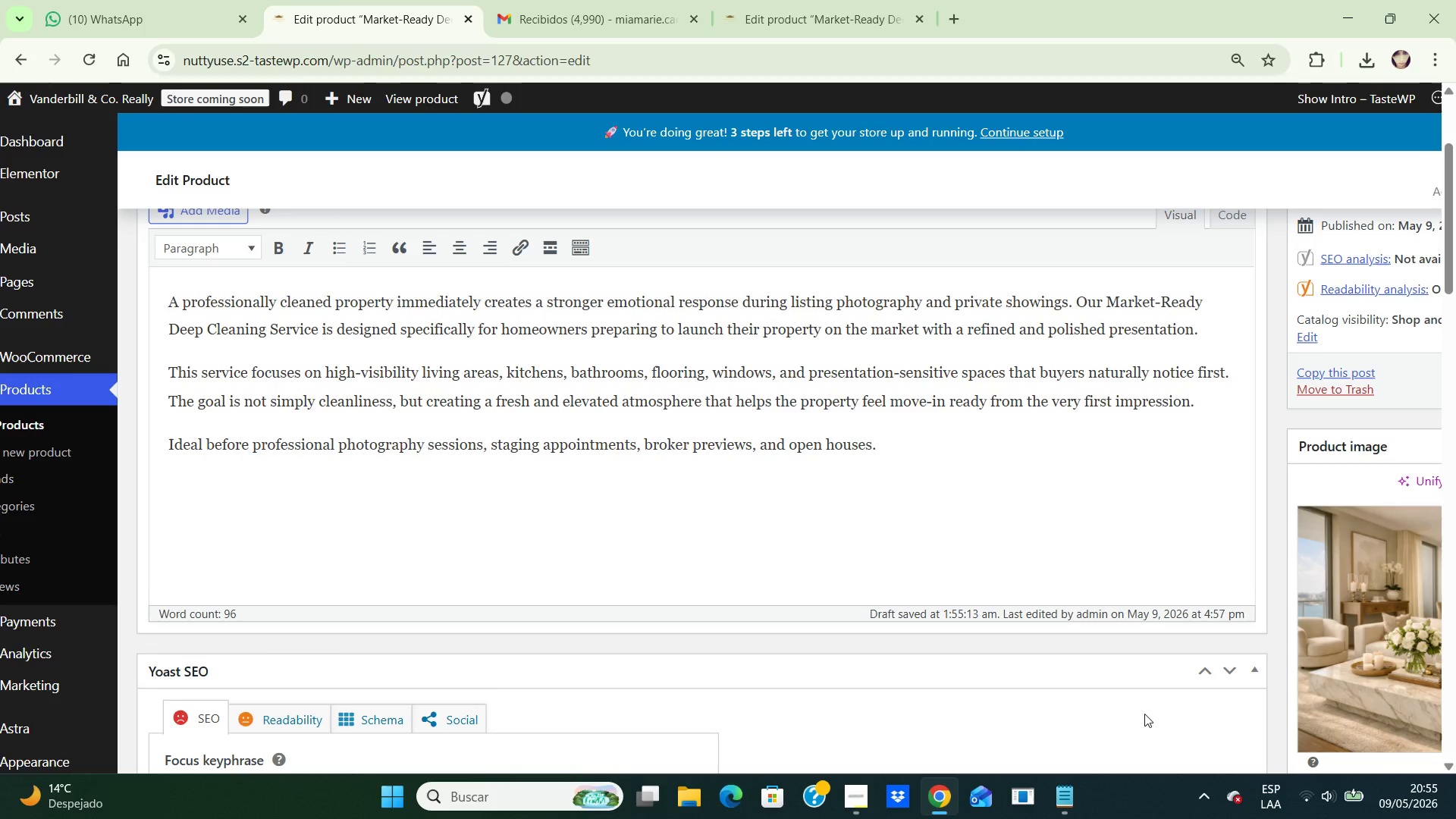 
left_click([1144, 714])
 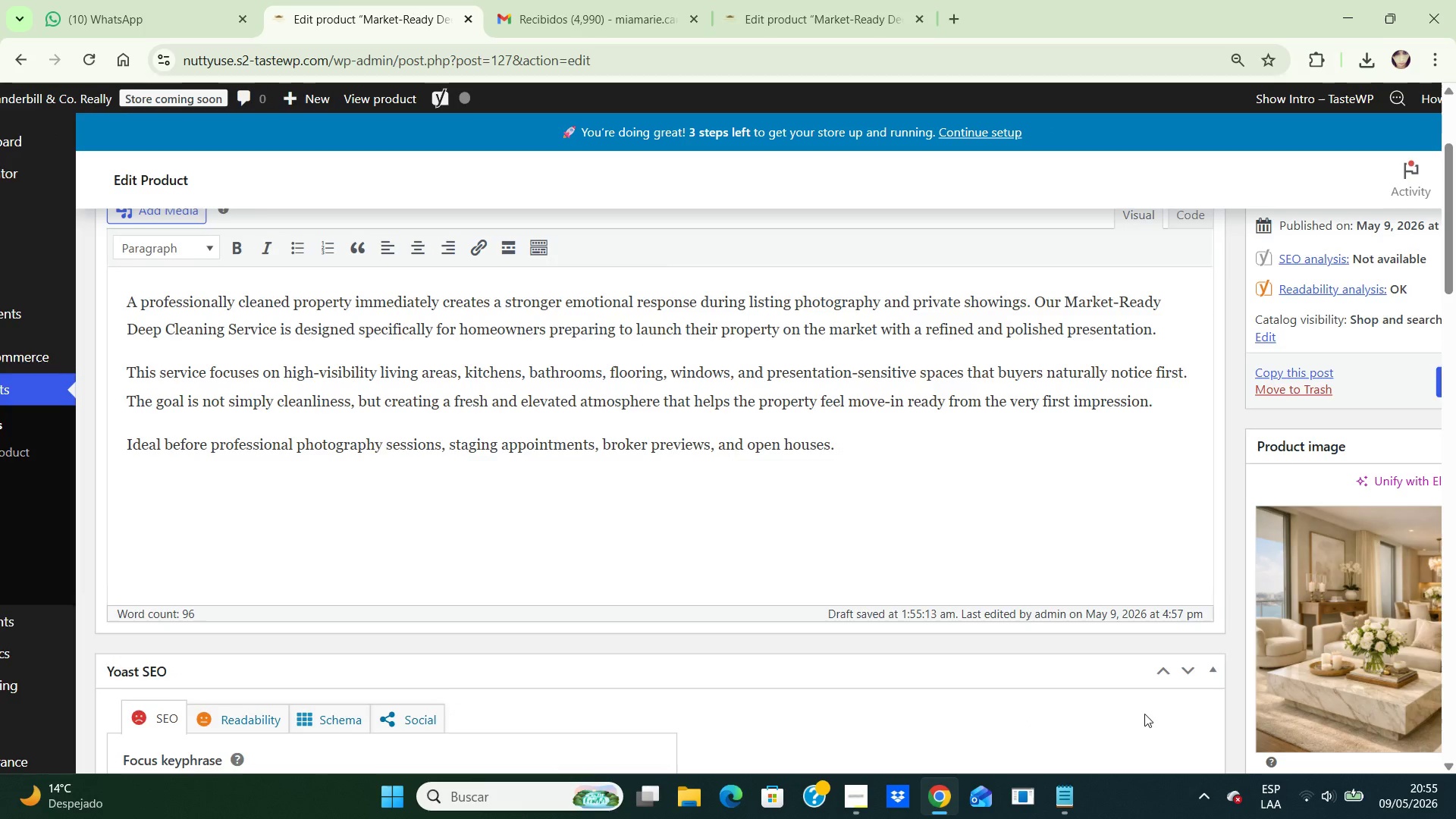 
hold_key(key=ArrowRight, duration=1.0)
 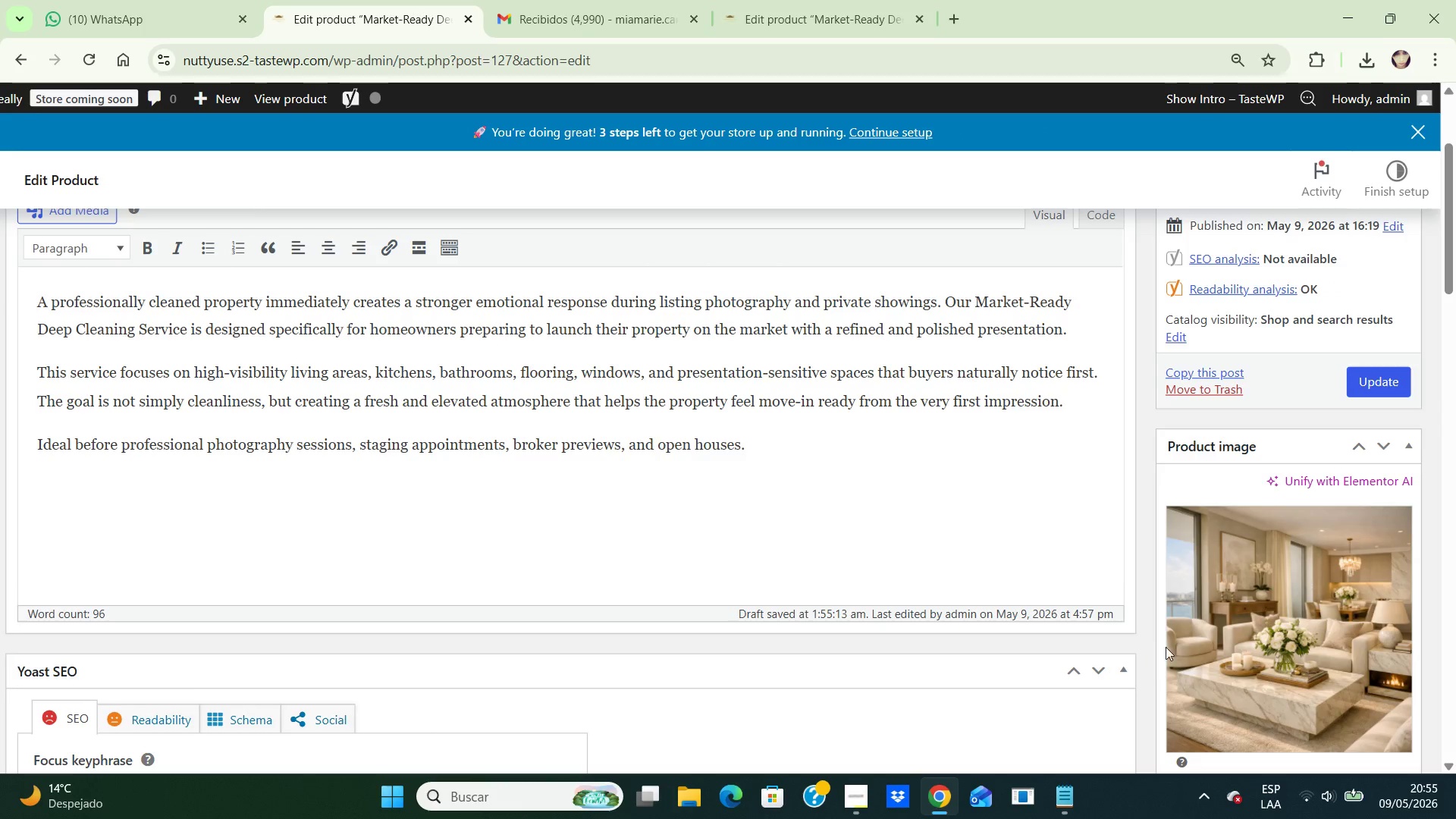 
left_click([1357, 381])
 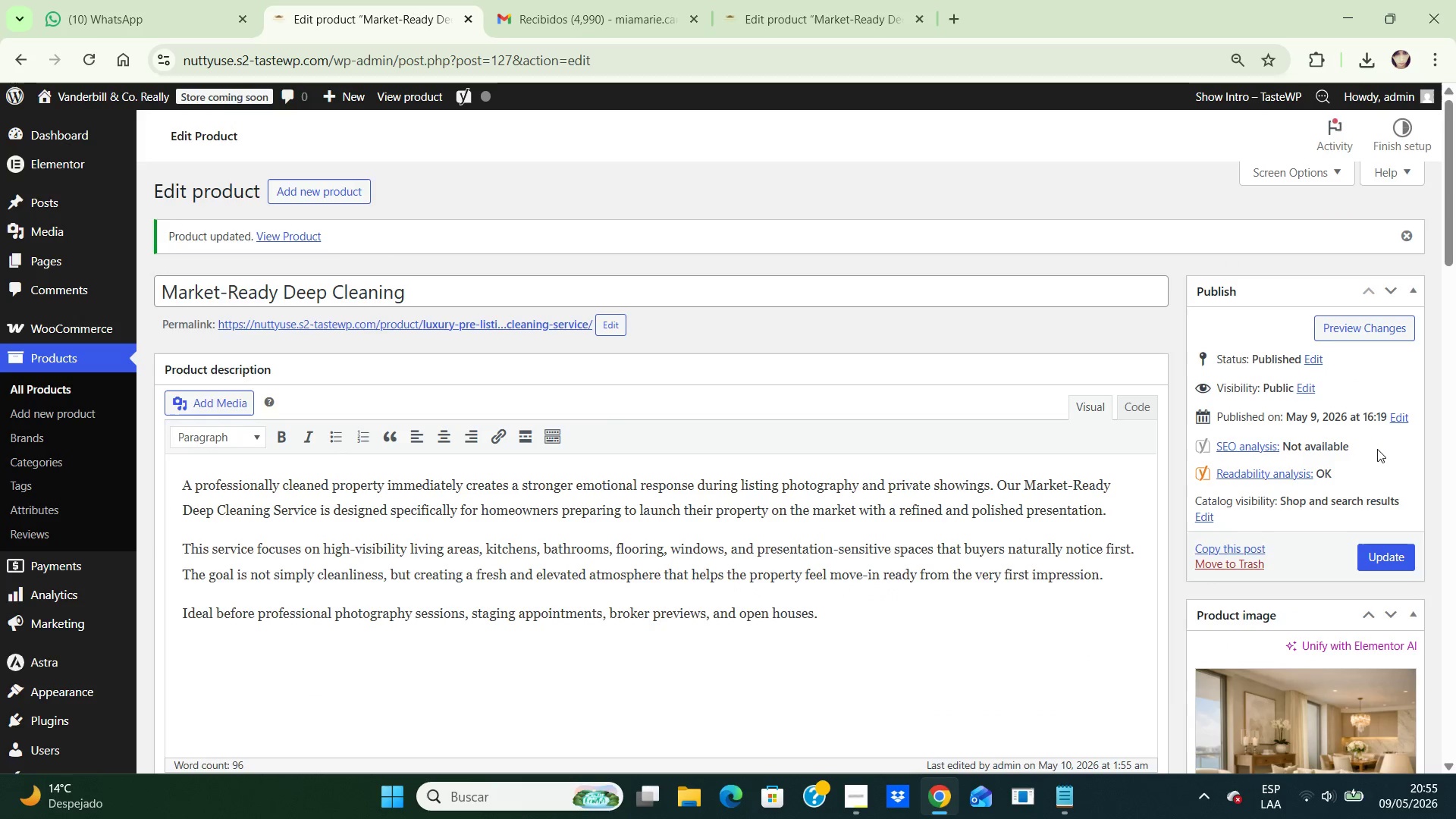 
wait(5.58)
 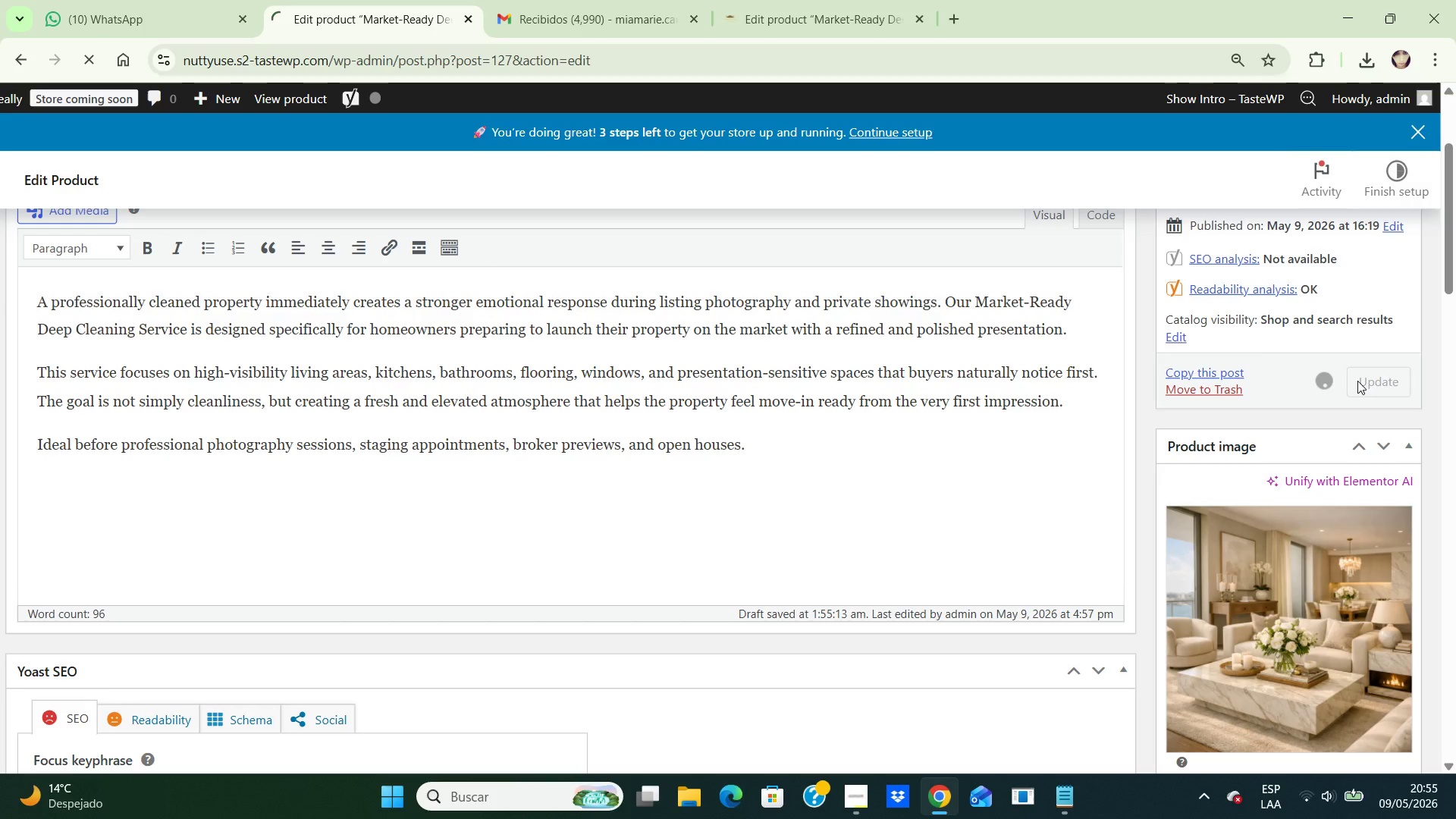 
left_click([1378, 560])
 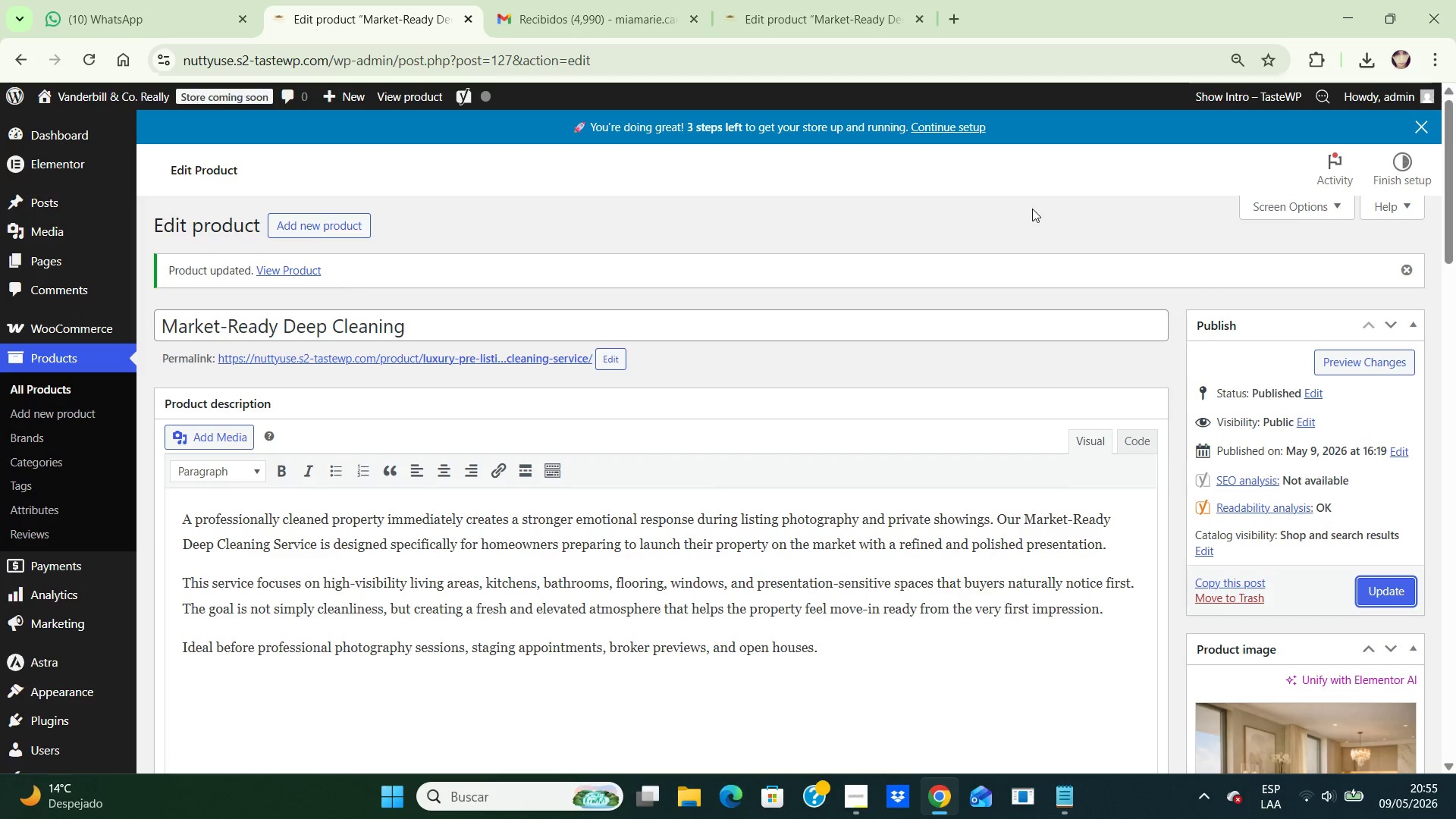 
left_click([805, 31])
 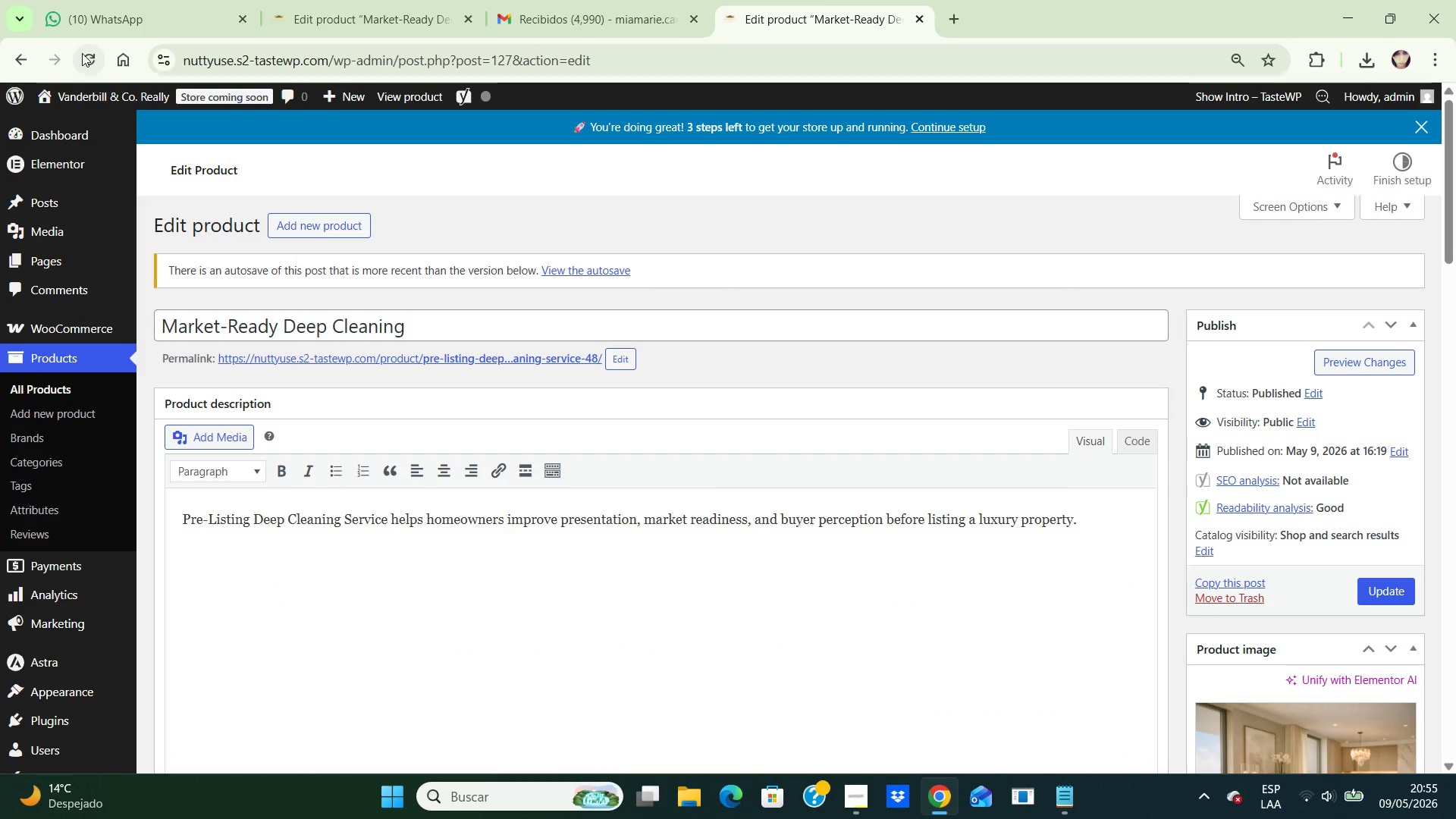 
left_click([82, 53])
 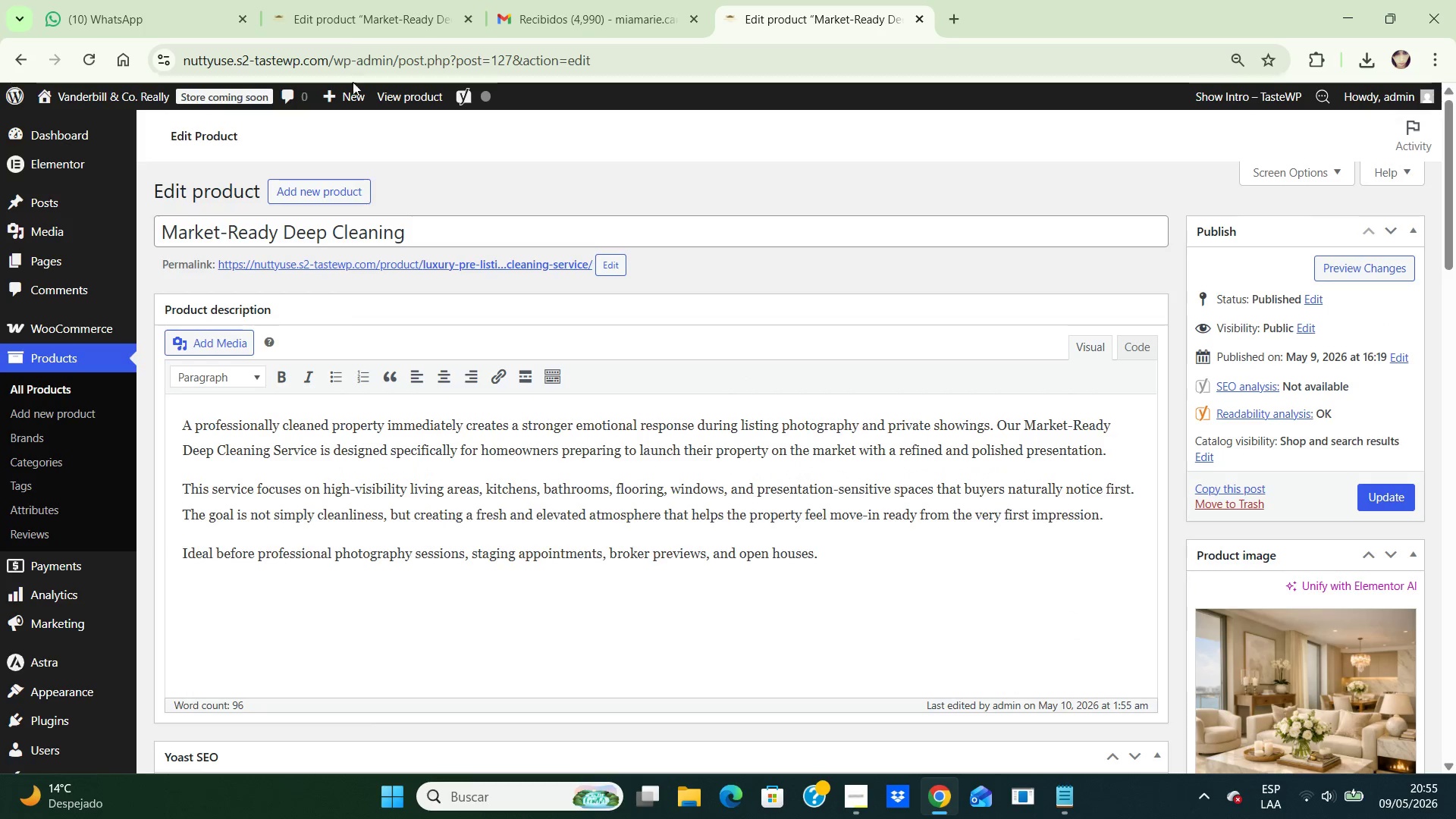 
left_click([347, 5])
 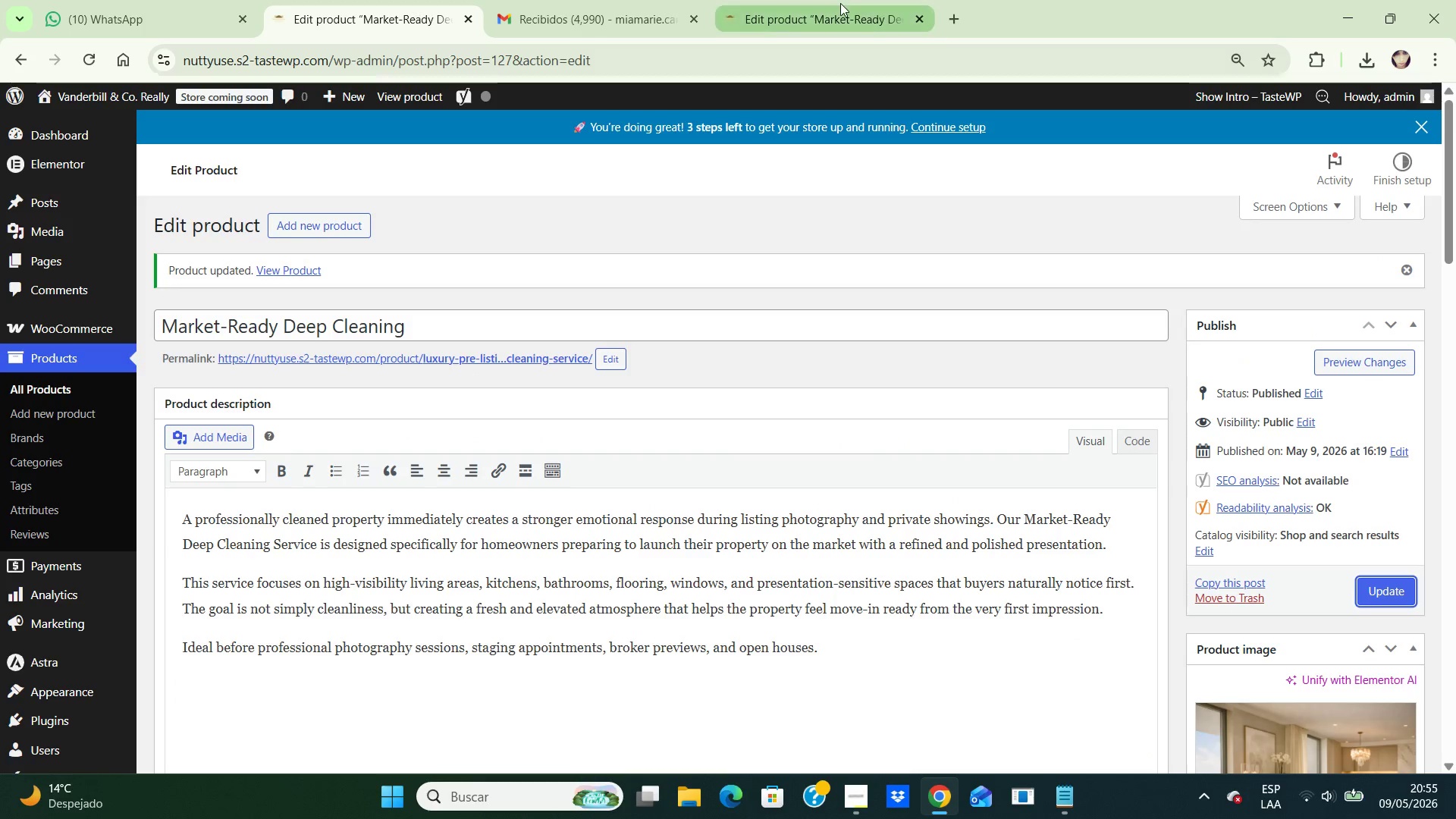 
left_click([829, 14])
 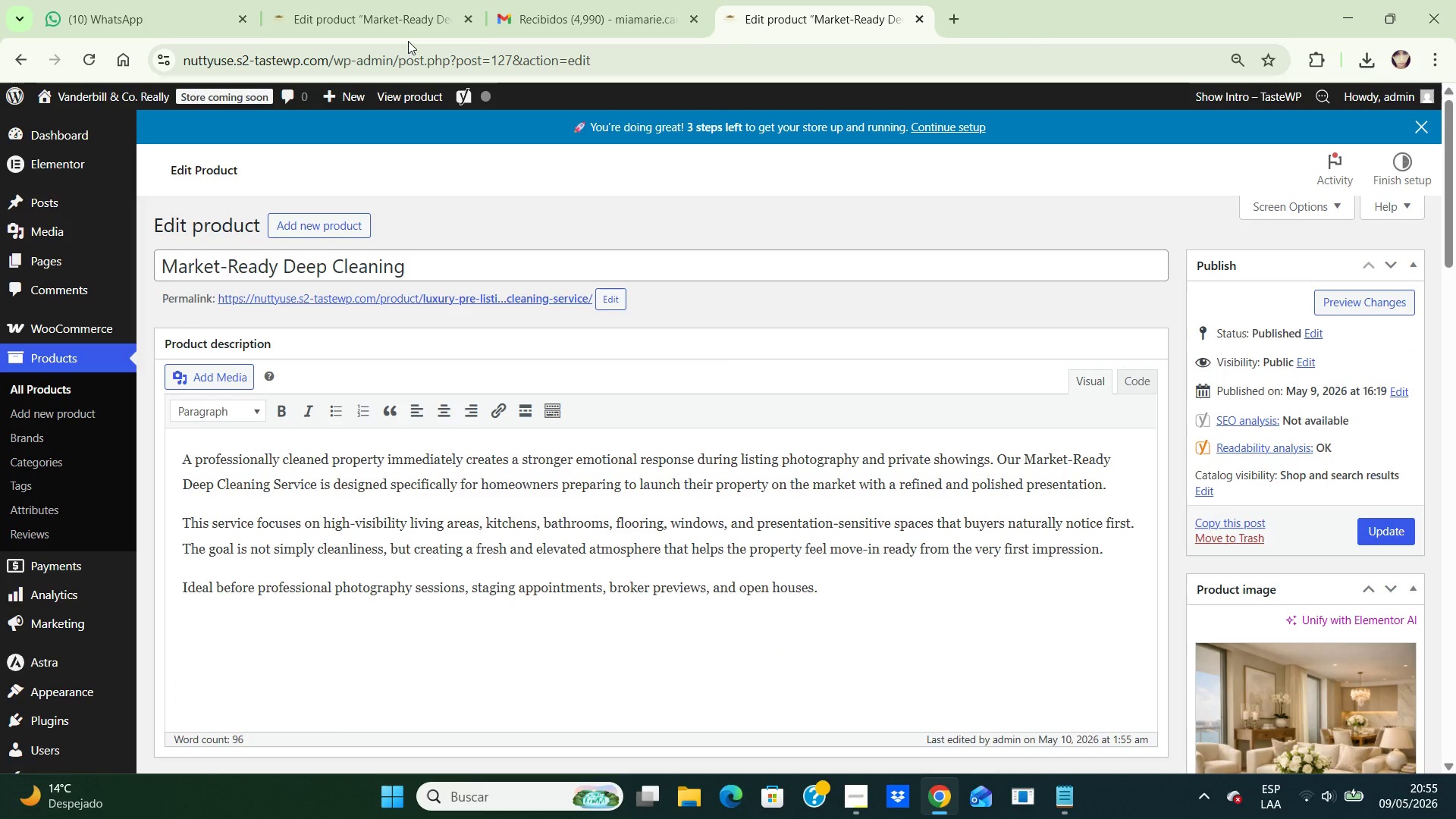 
left_click([408, 41])
 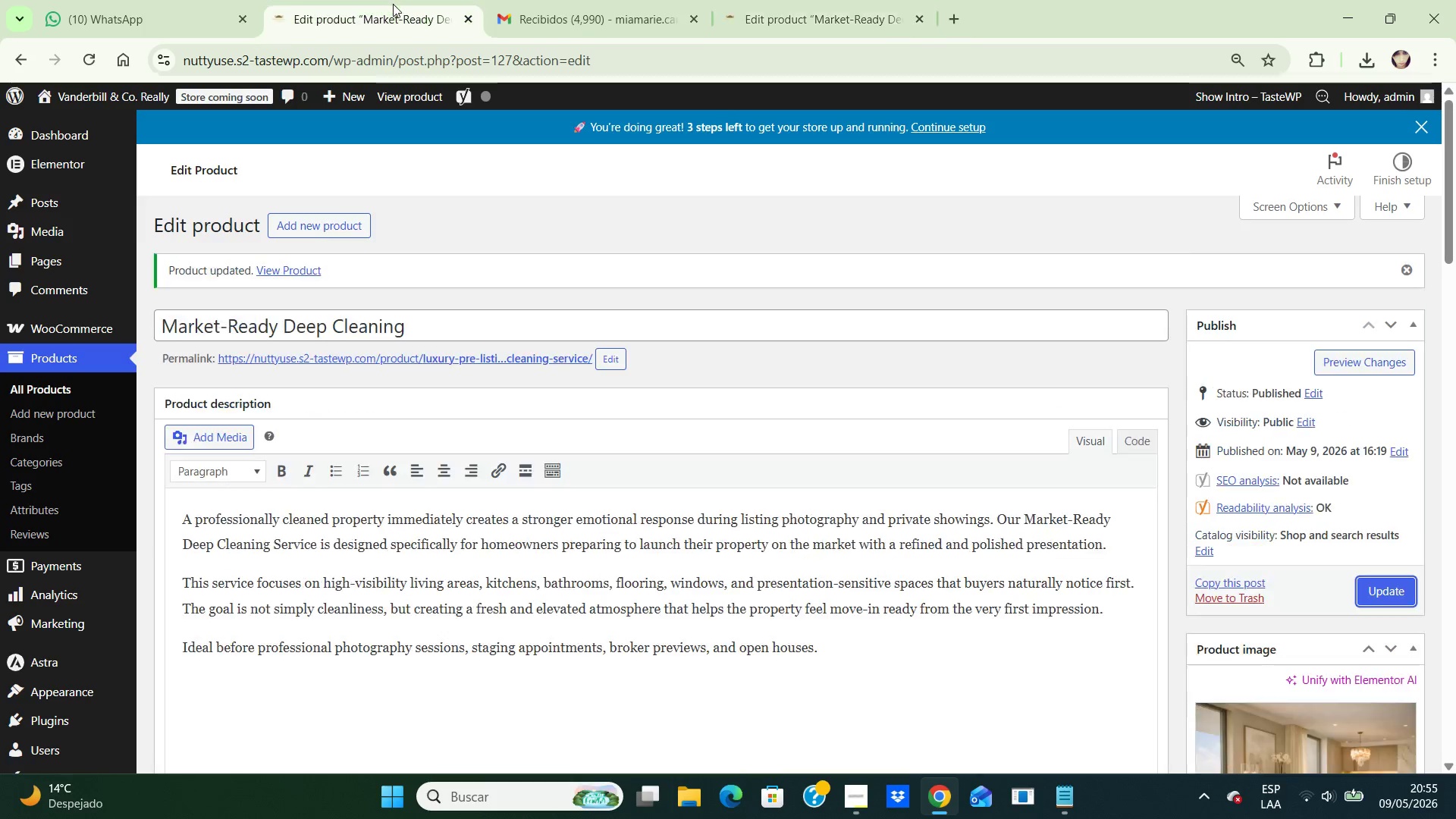 
left_click([393, 4])
 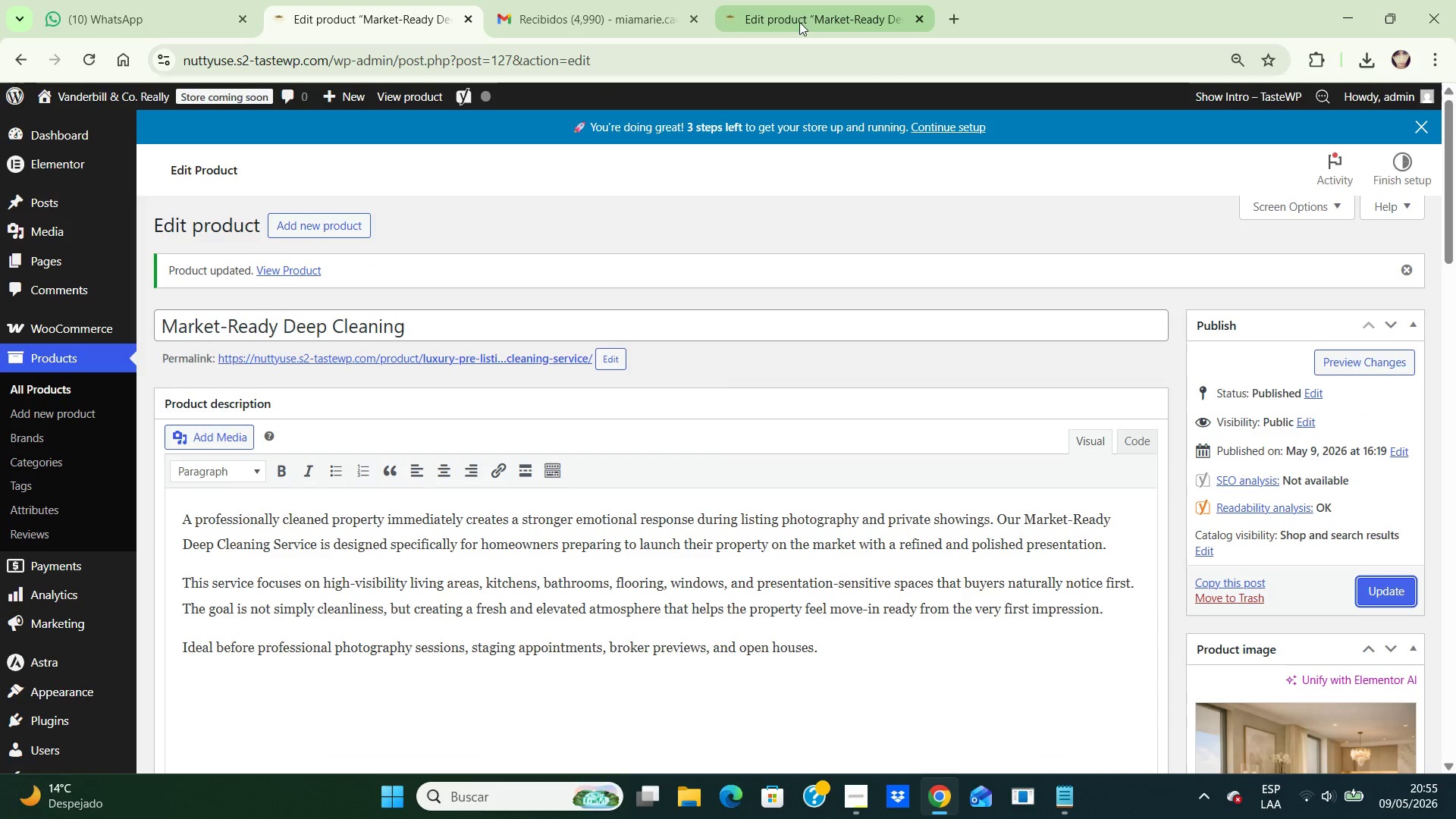 
left_click([809, 24])
 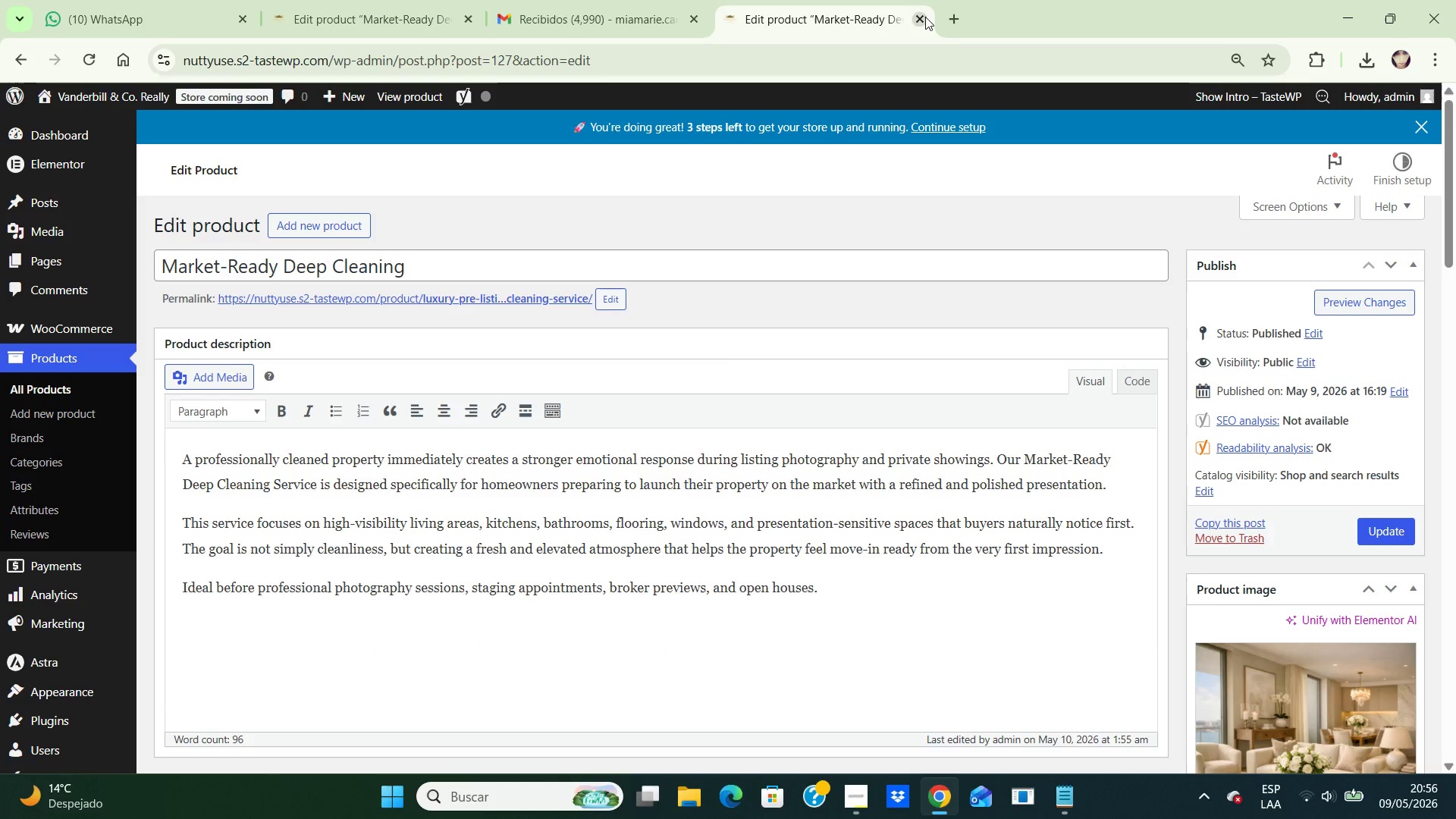 
left_click([925, 17])
 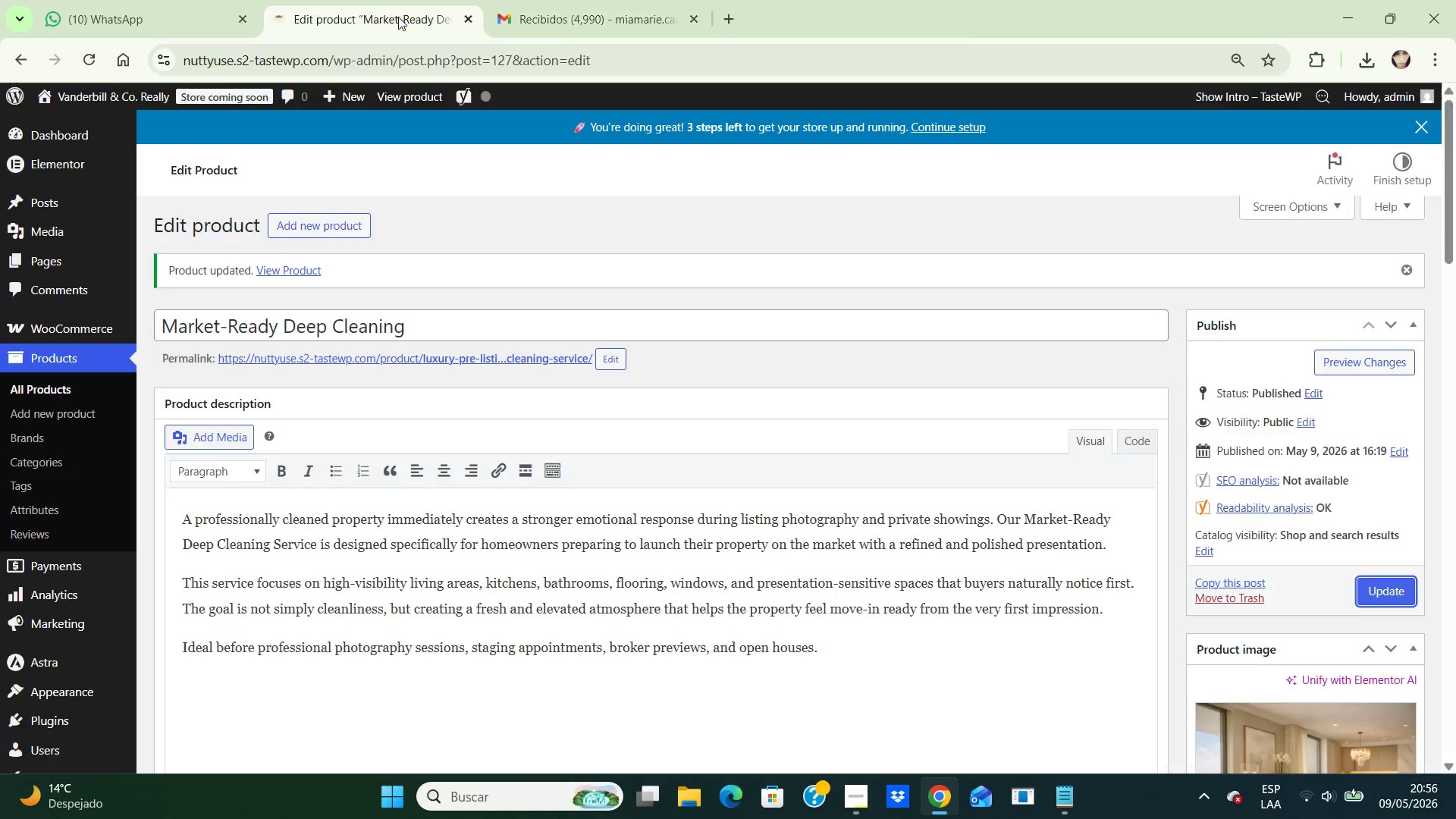 
left_click([398, 17])
 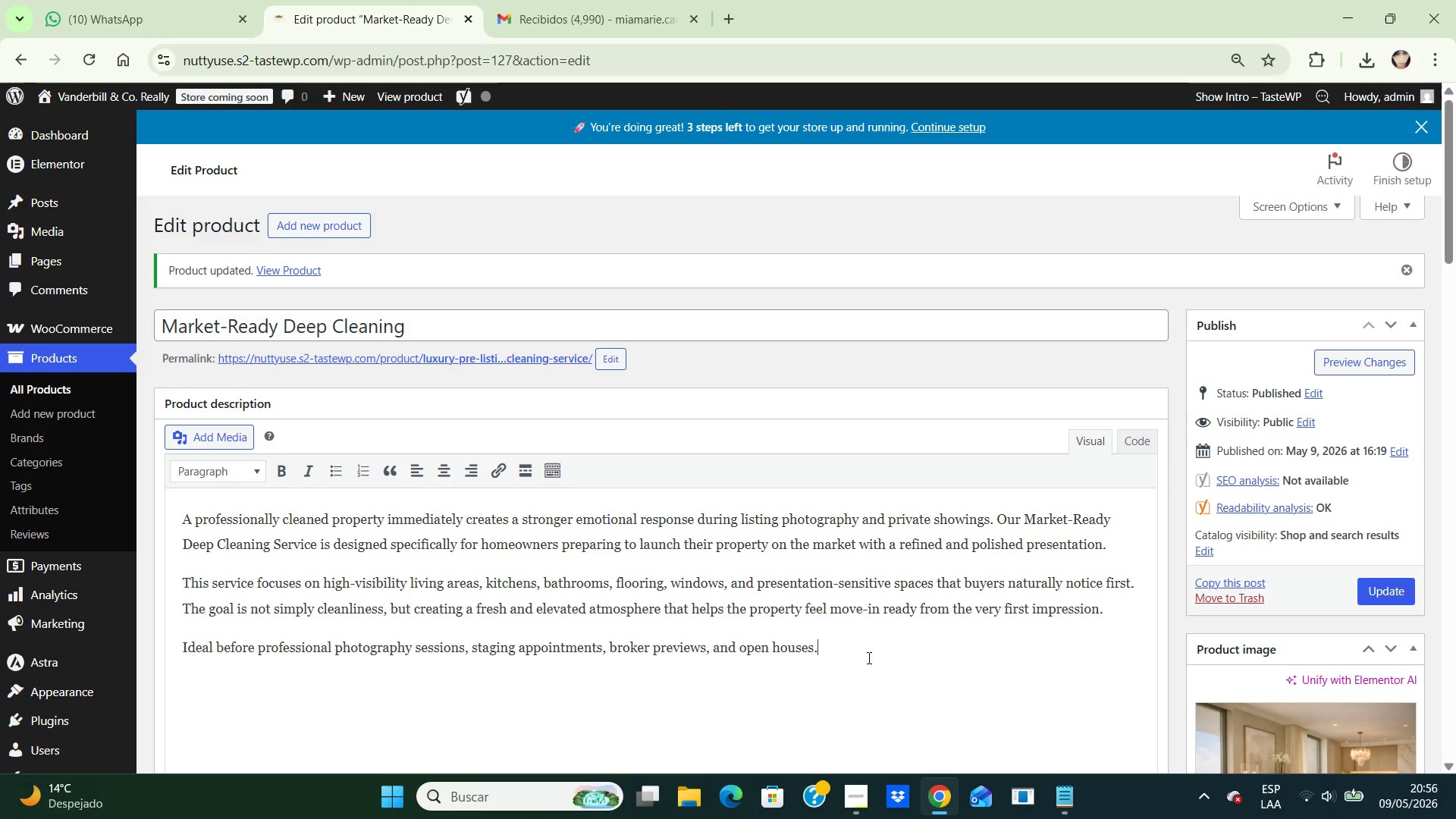 
left_click([868, 657])
 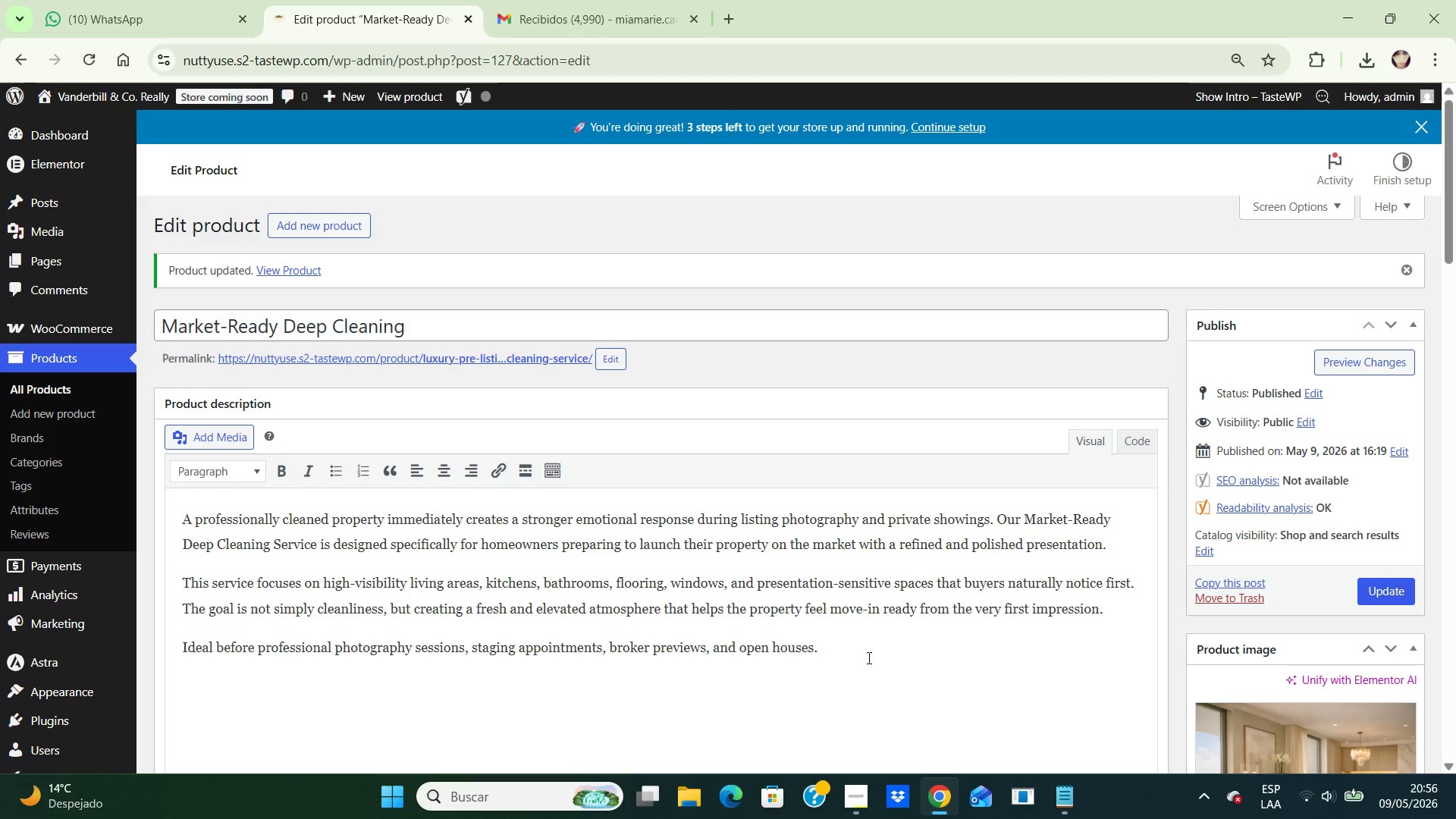 
hold_key(key=ArrowDown, duration=0.33)
 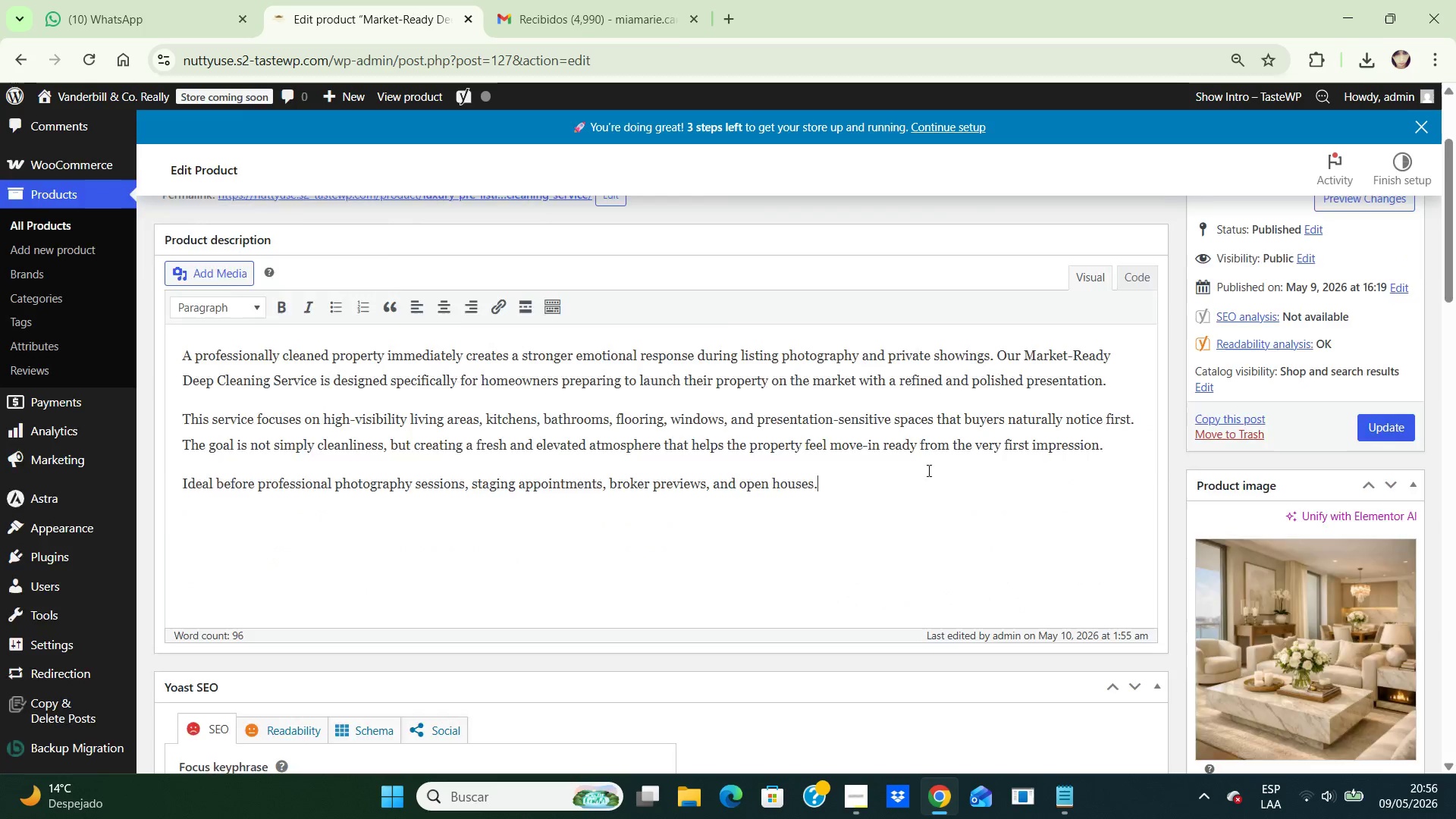 
scroll: coordinate [645, 428], scroll_direction: down, amount: 10.0
 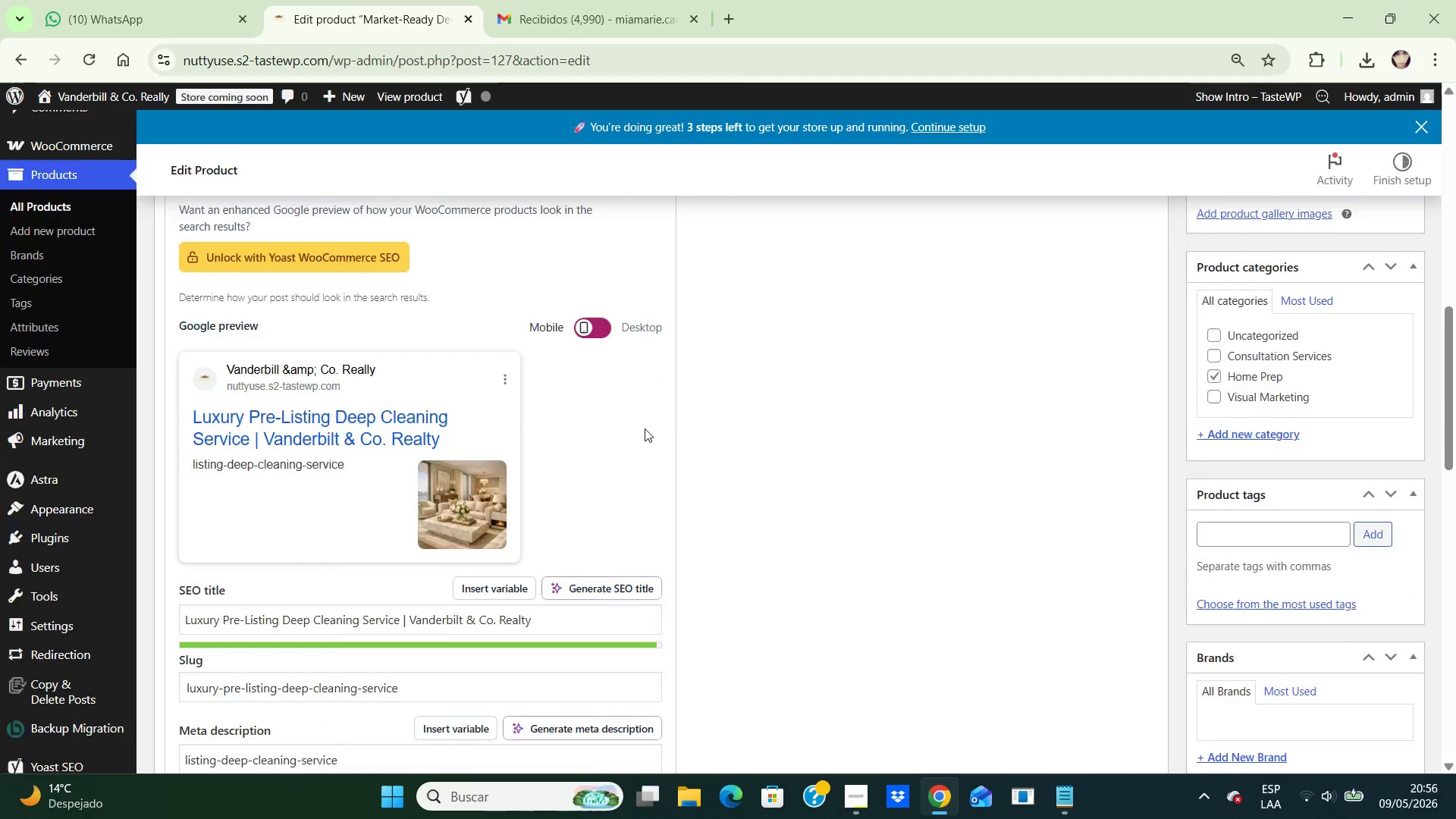 
scroll: coordinate [645, 428], scroll_direction: up, amount: 4.0
 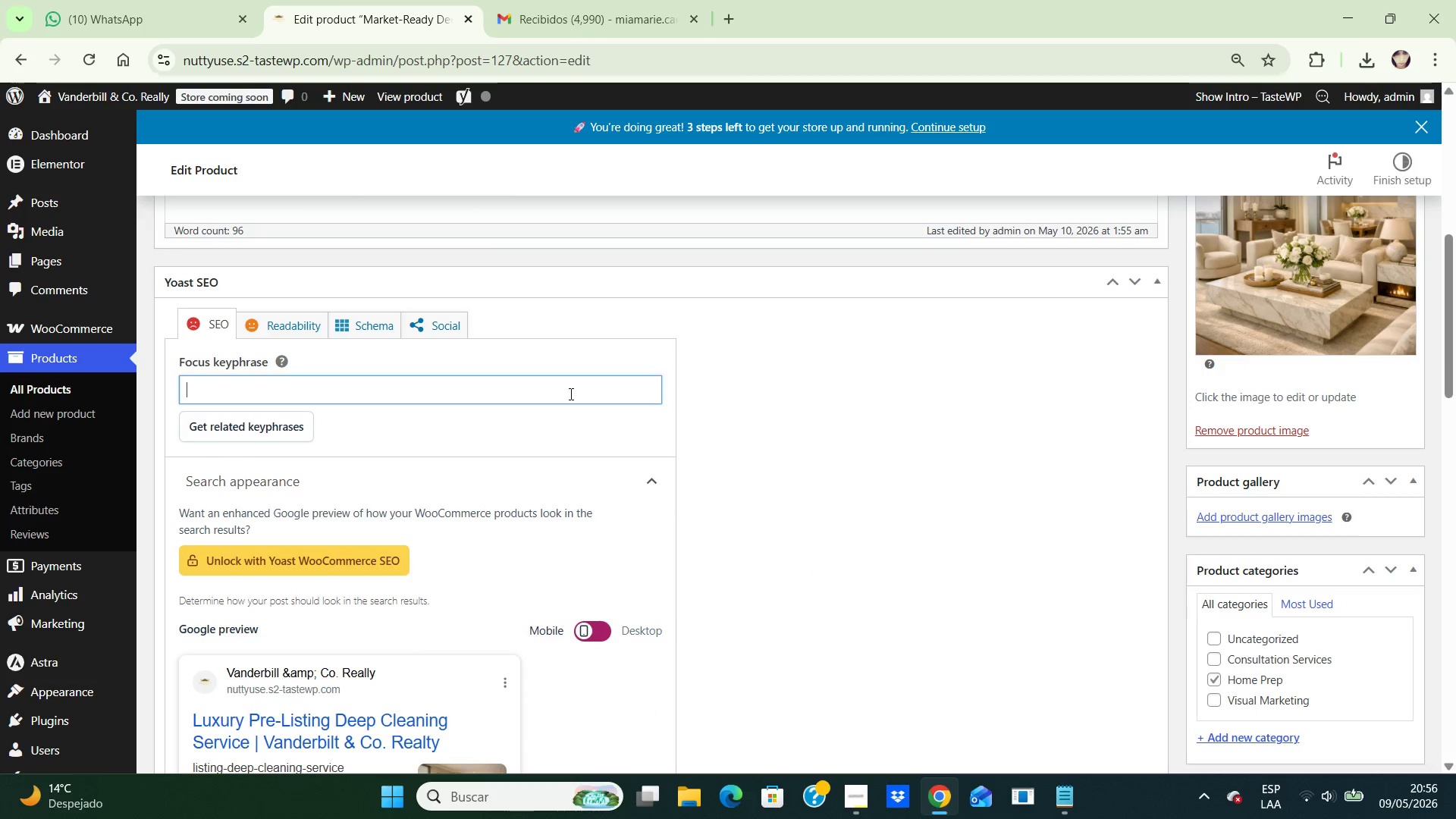 
left_click([570, 394])
 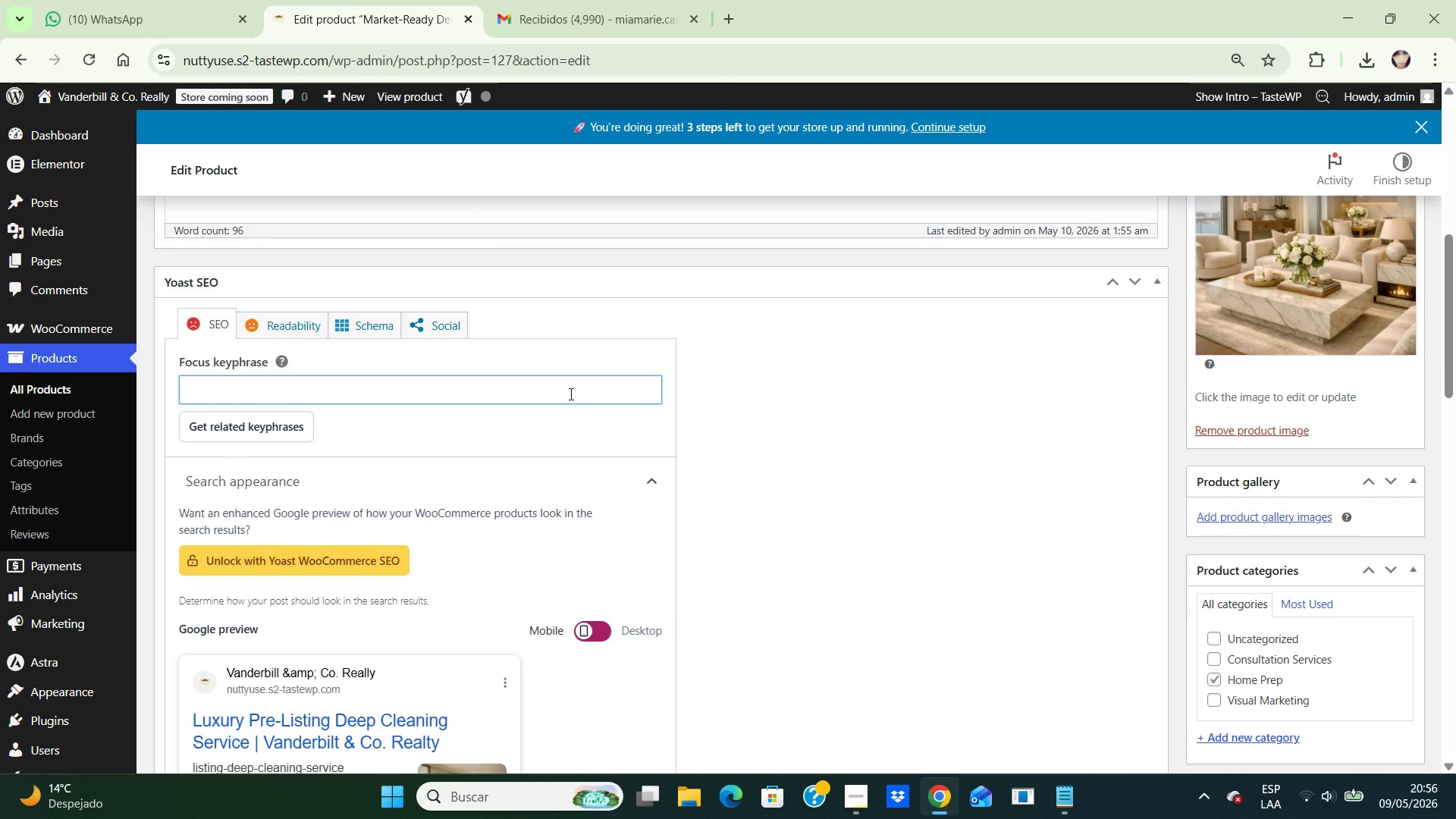 
type(pre-listing deep cleaning service)
 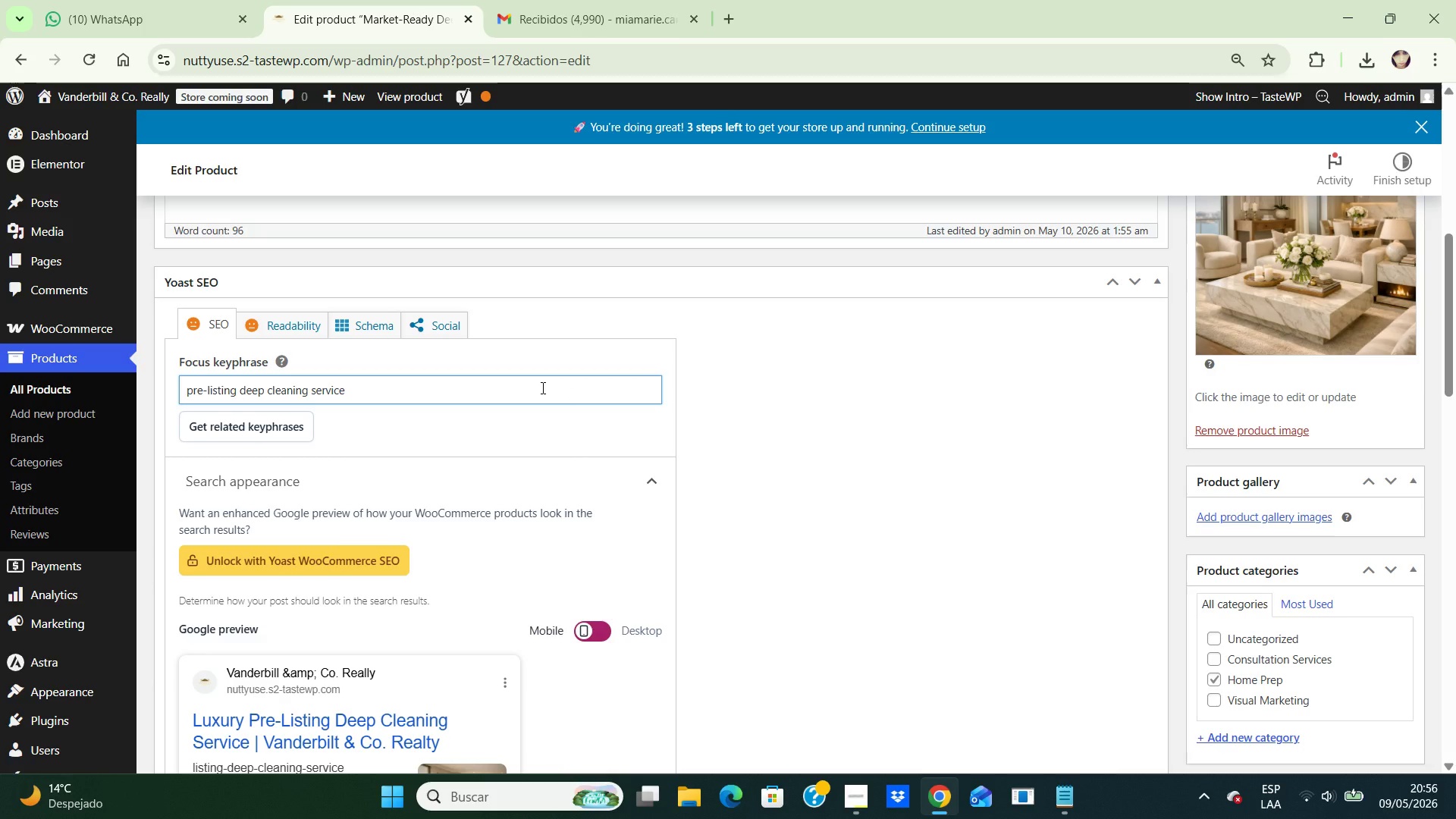 
wait(8.39)
 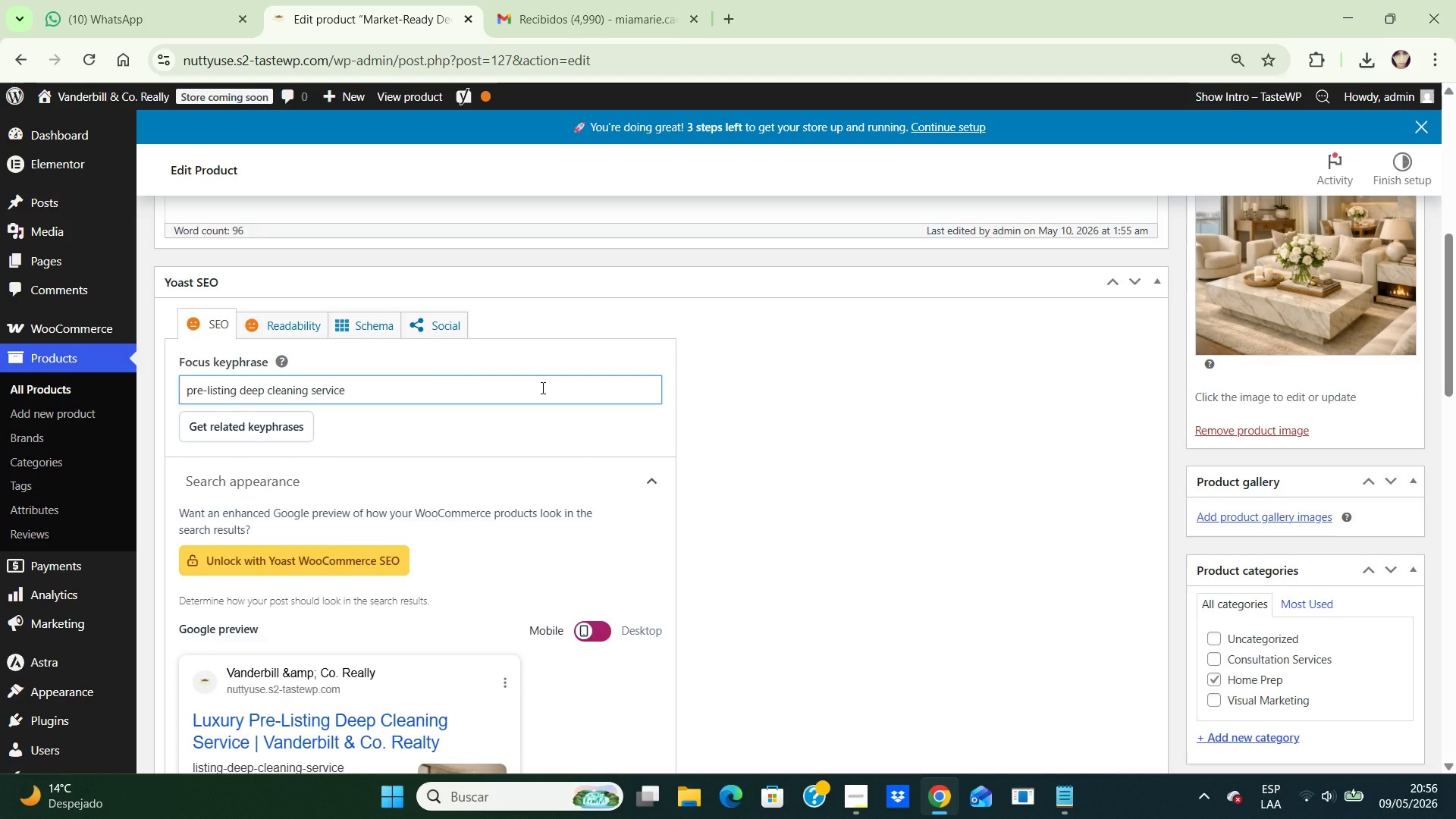 
scroll: coordinate [1443, 327], scroll_direction: down, amount: 2.0
 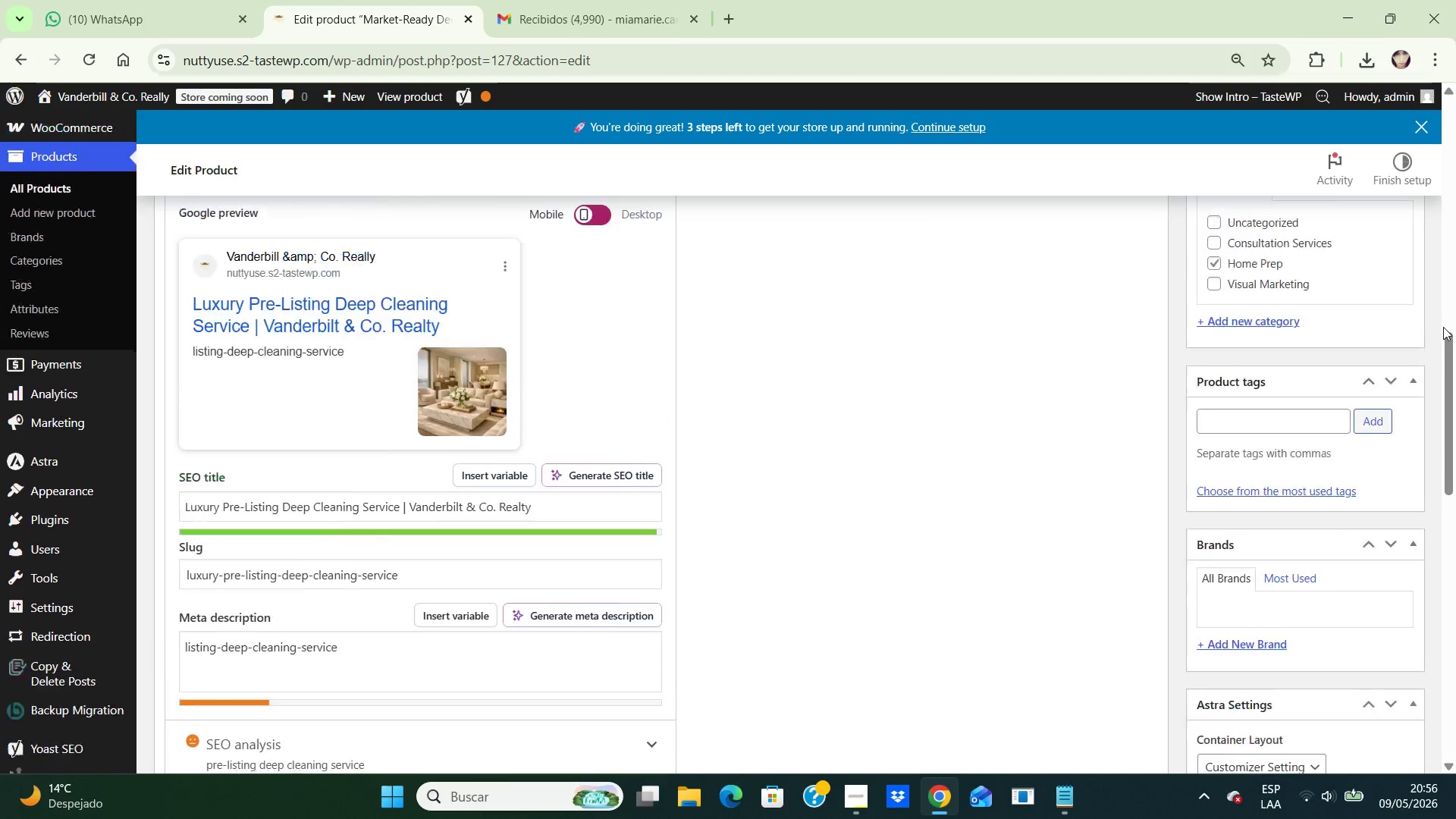 
scroll: coordinate [1443, 327], scroll_direction: up, amount: 7.0
 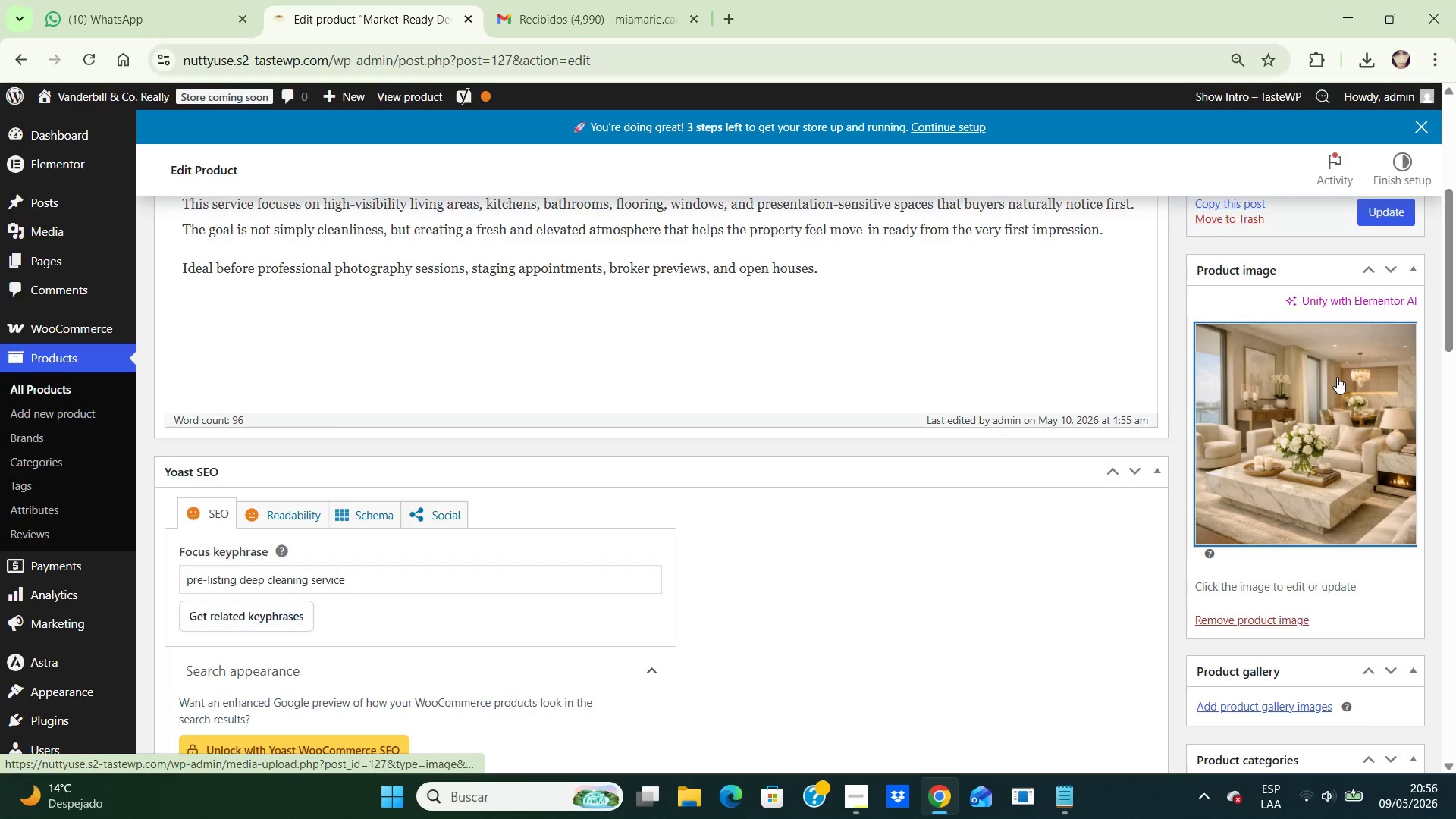 
left_click([1337, 377])
 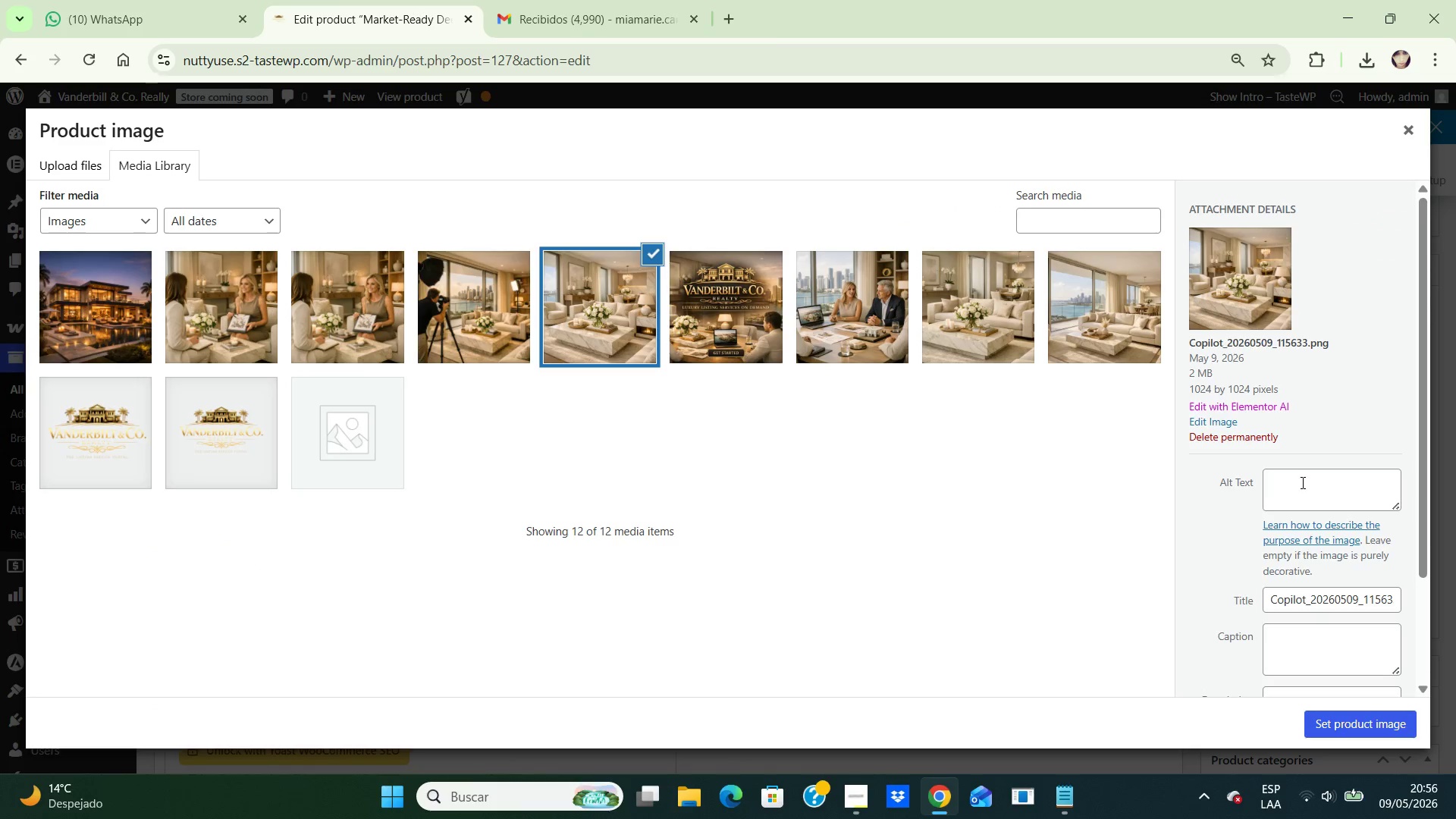 
left_click([1301, 481])
 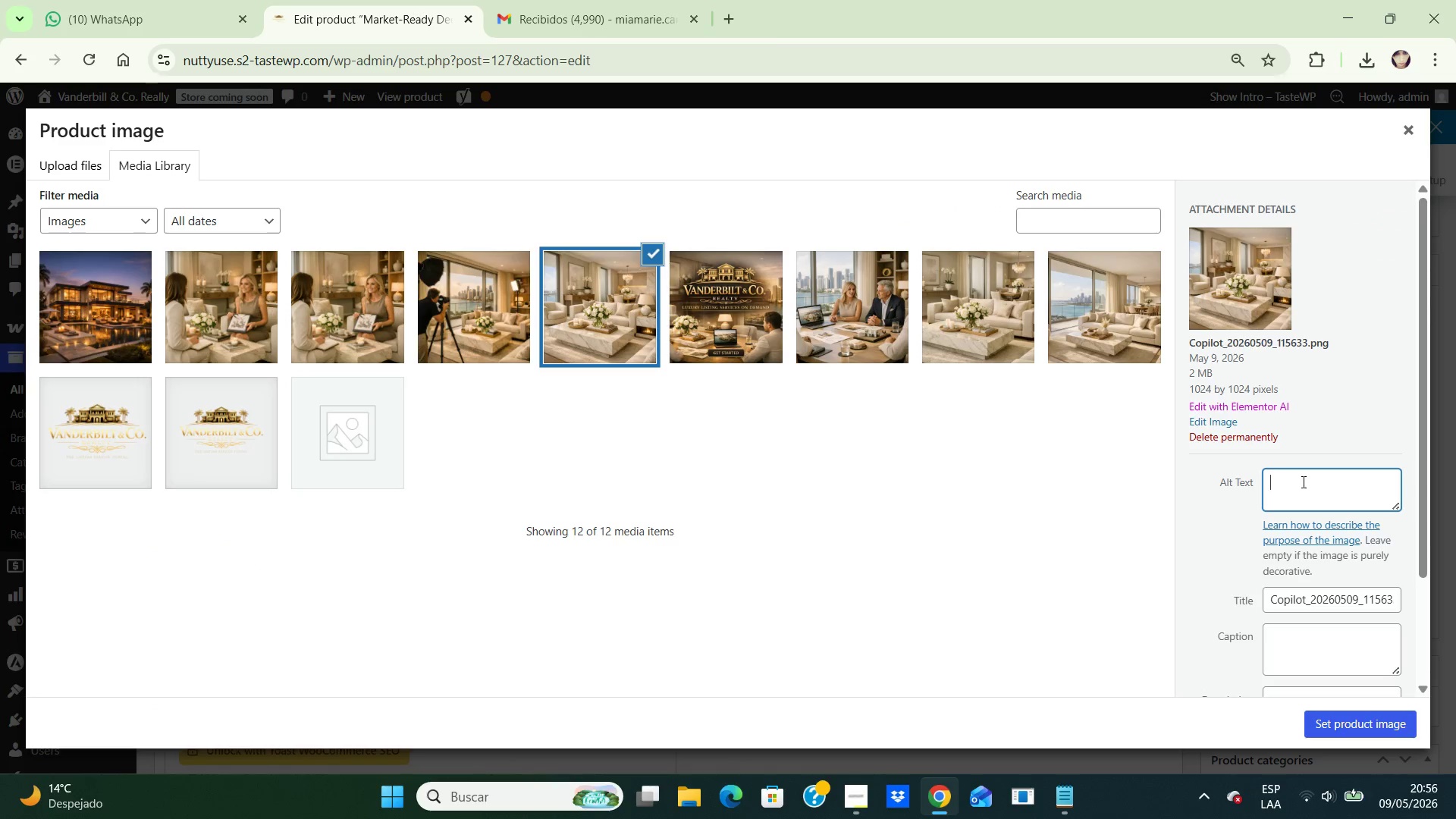 
type(Luxury living room prepared with professional pre-listing deep cleaning service)
 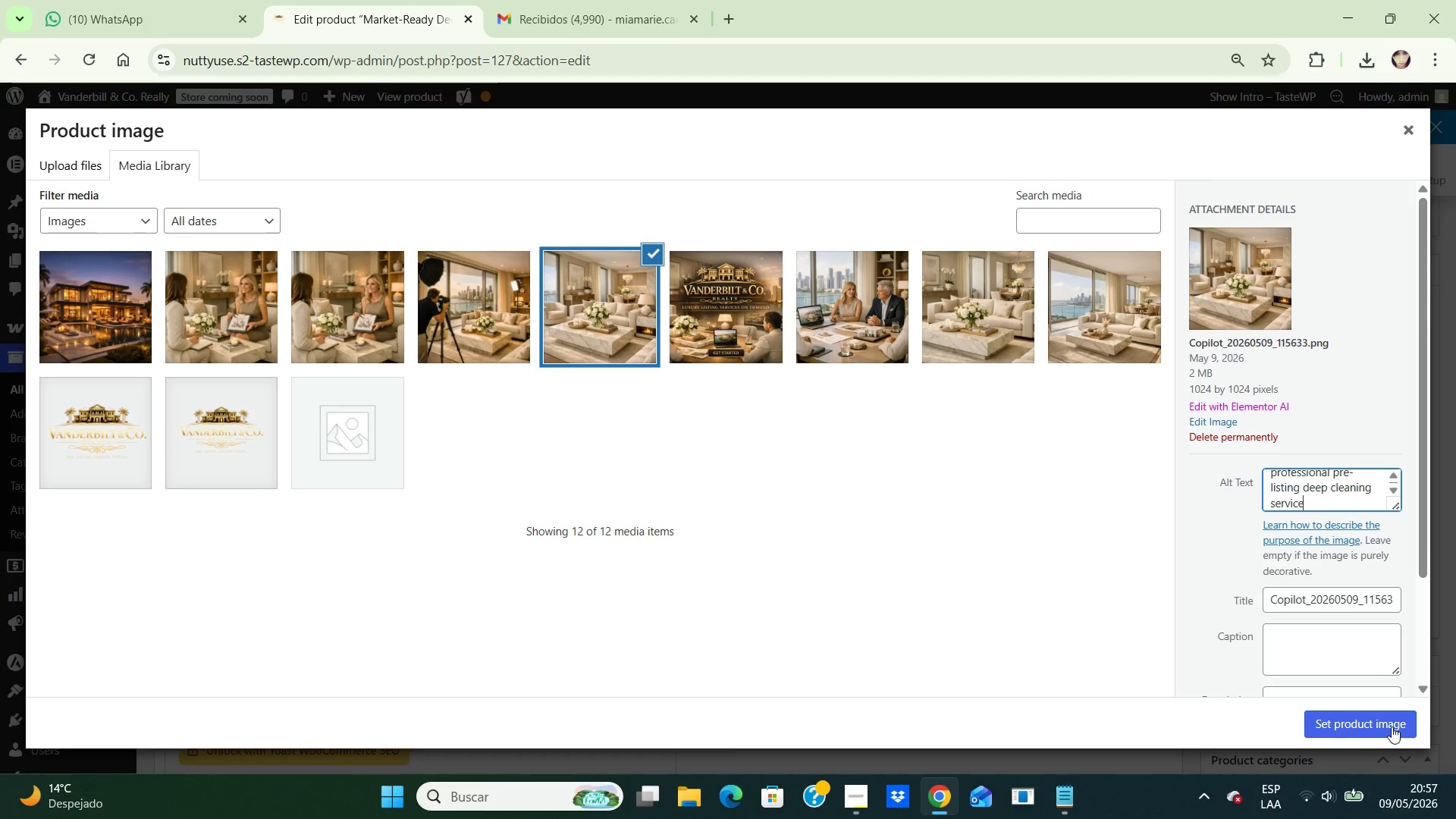 
left_click([1392, 726])
 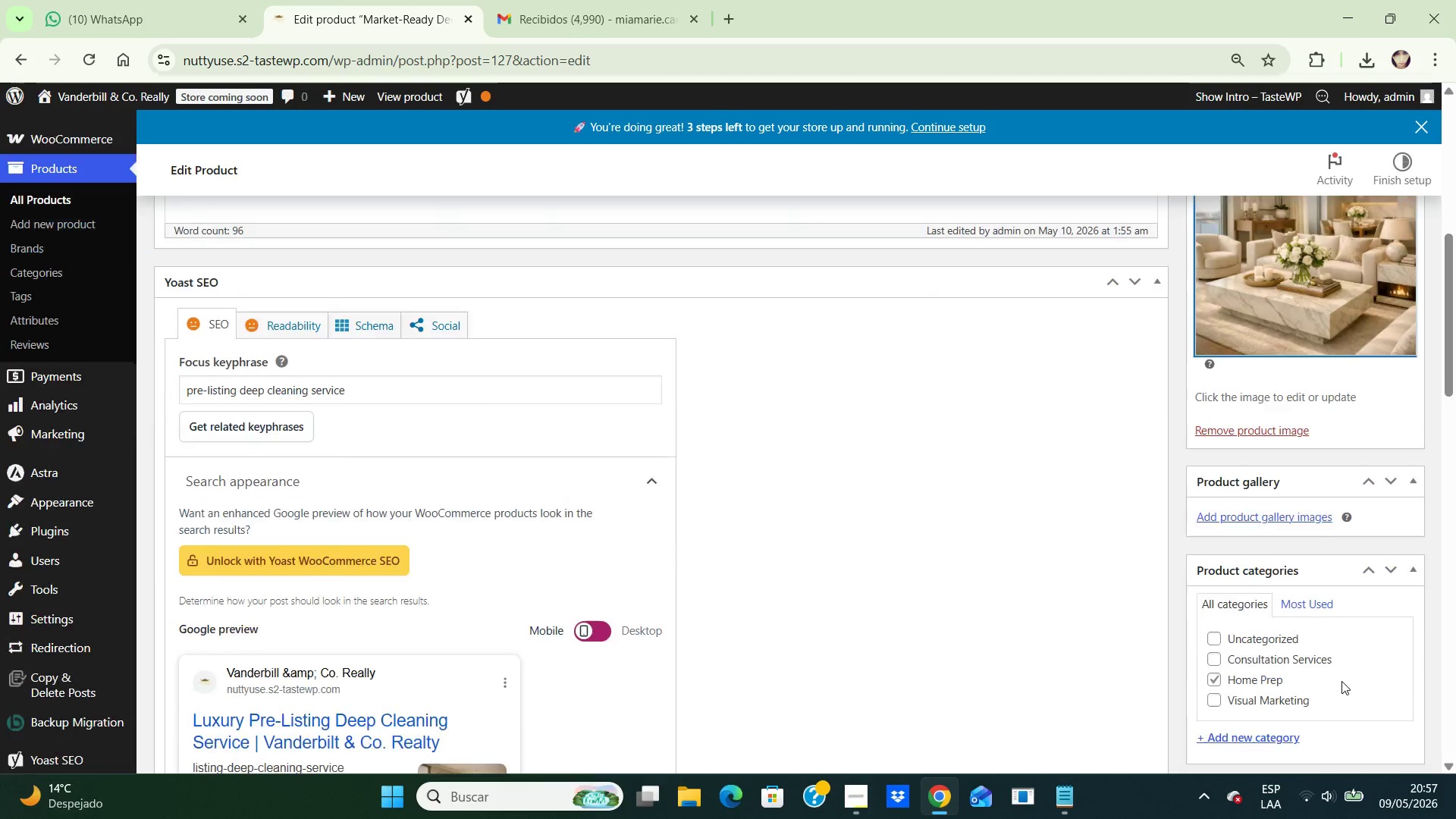 
scroll: coordinate [1341, 679], scroll_direction: down, amount: 5.0
 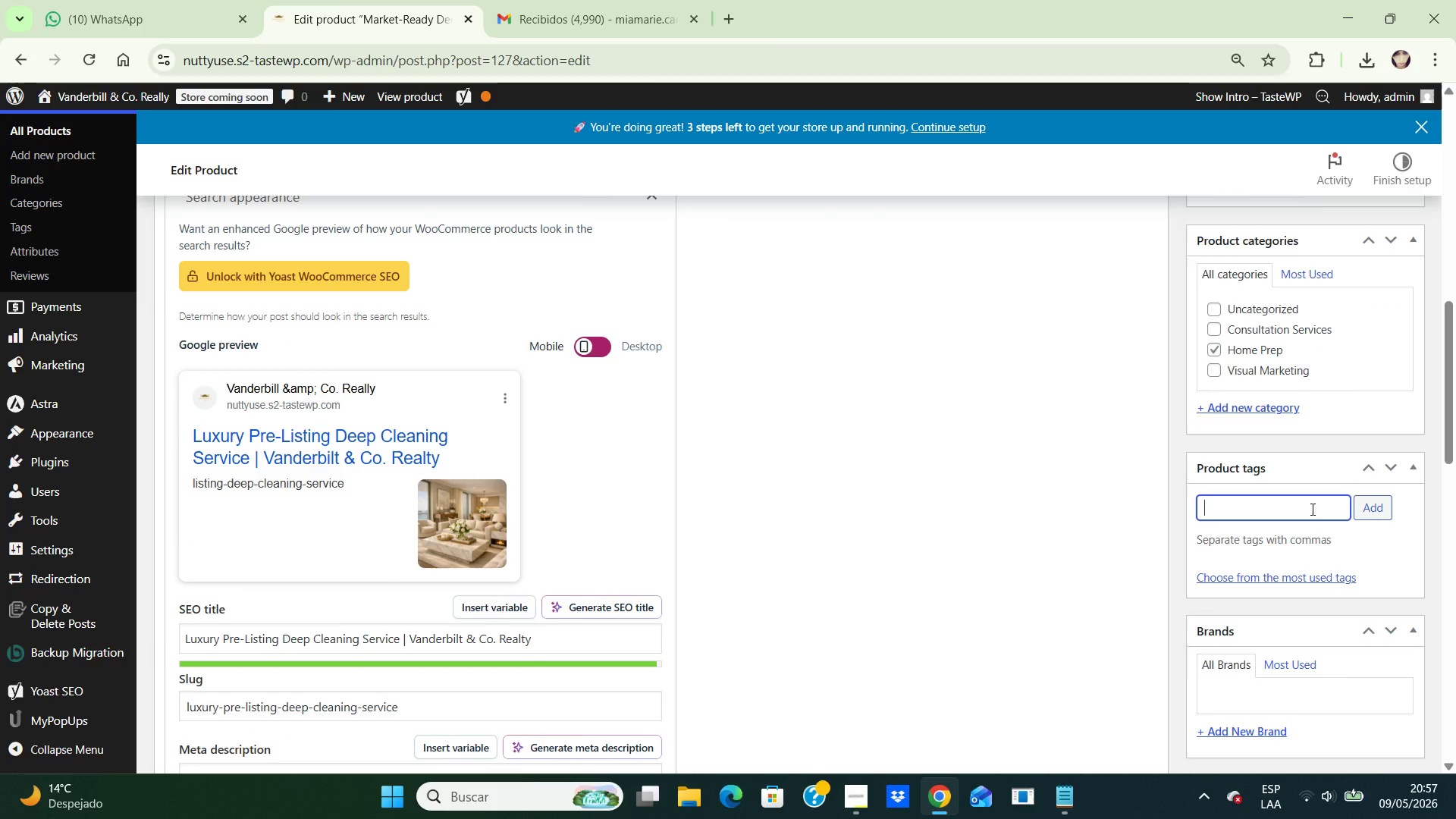 
left_click([1311, 509])
 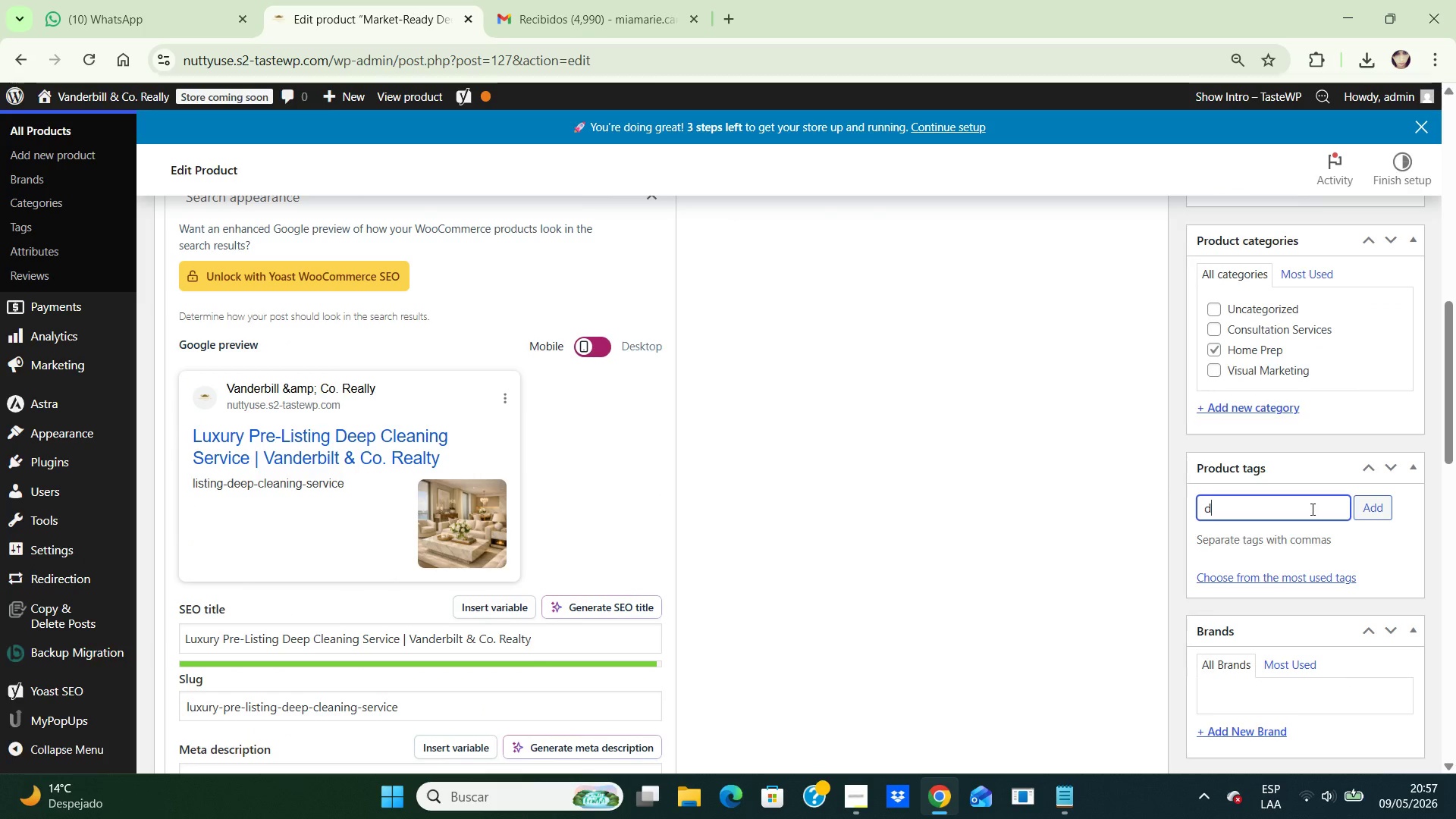 
type(deep clen)
 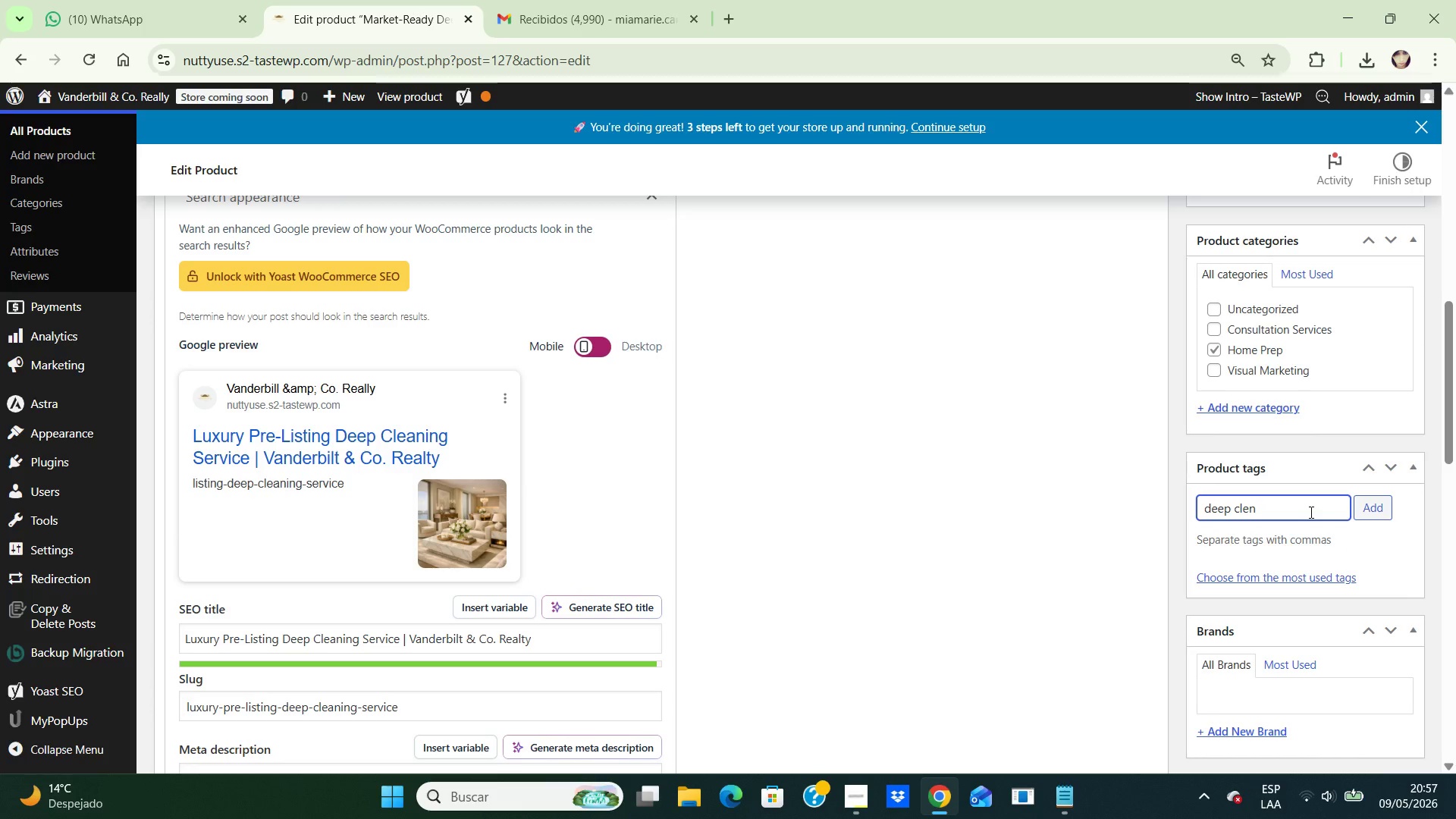 
key(Backspace)
 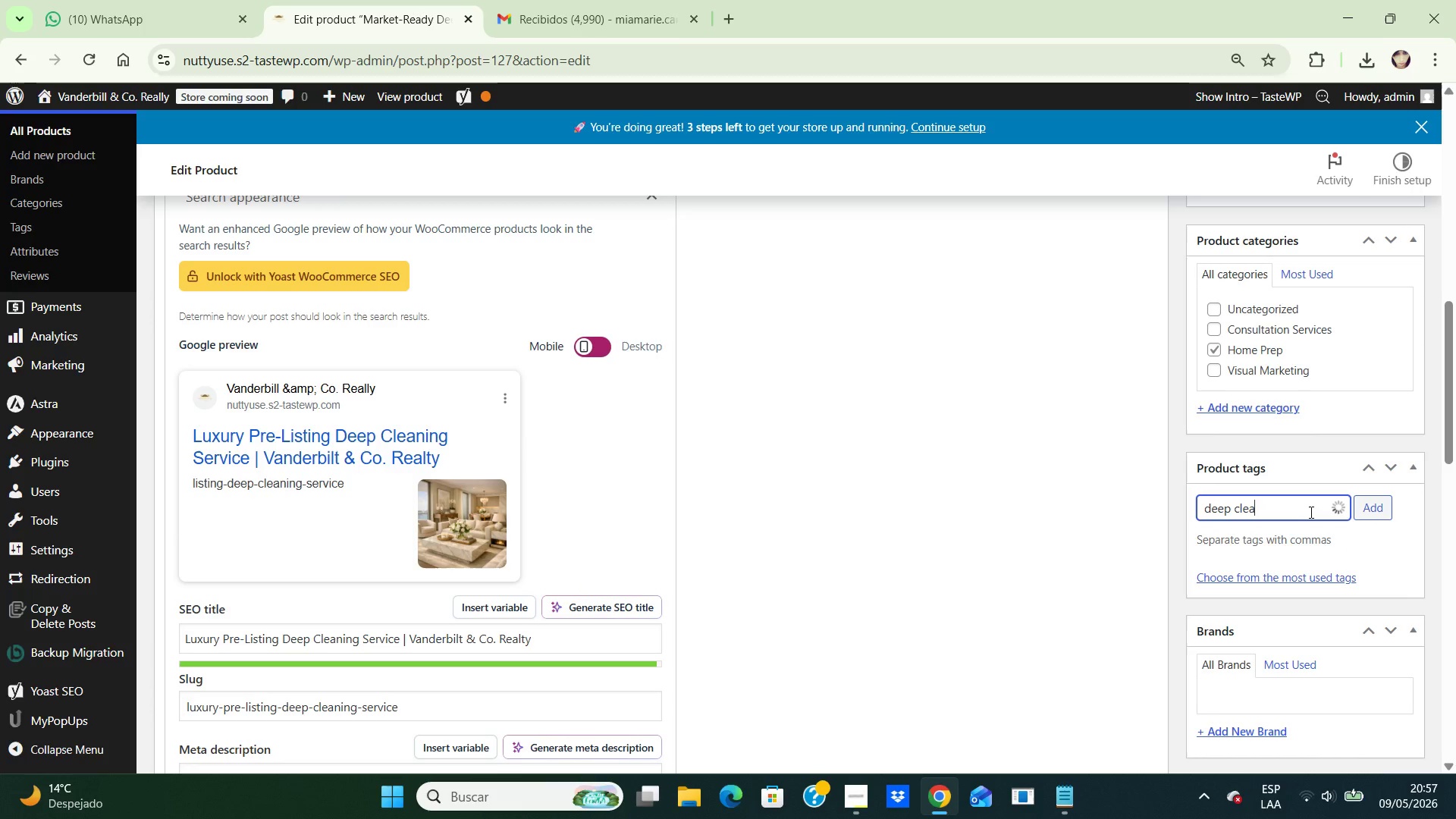 
key(A)
 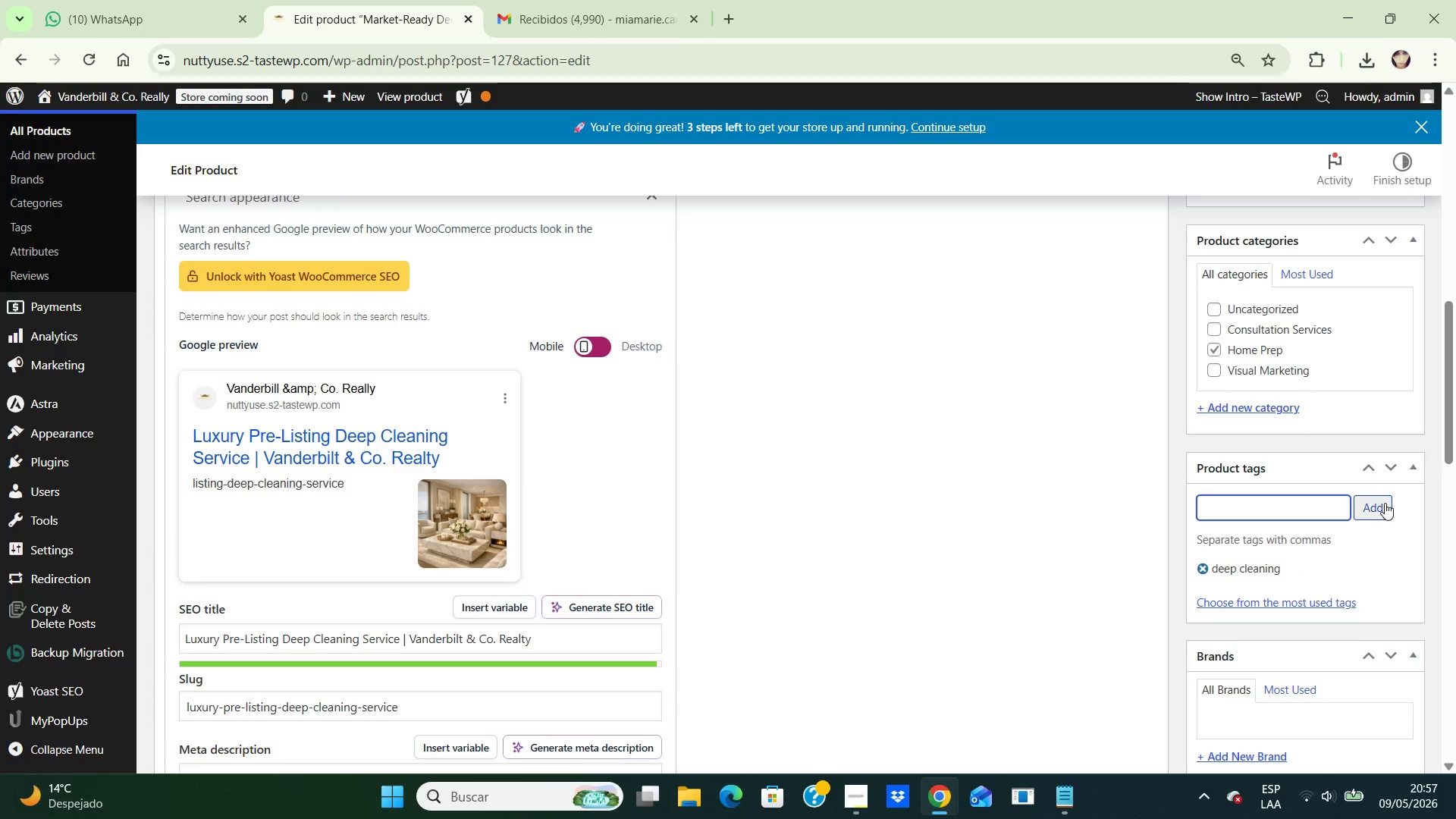 
wait(5.2)
 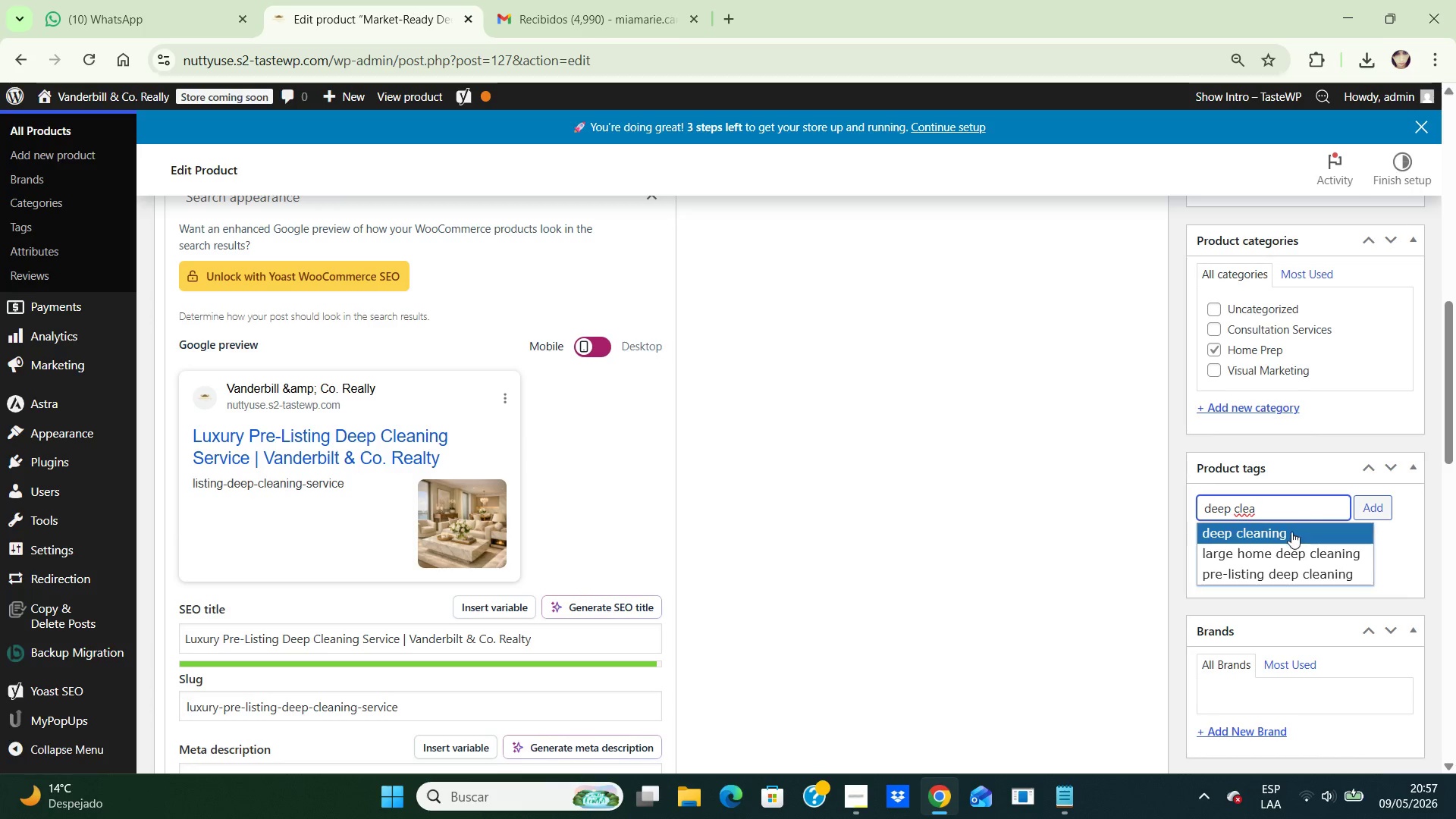 
left_click([1301, 507])
 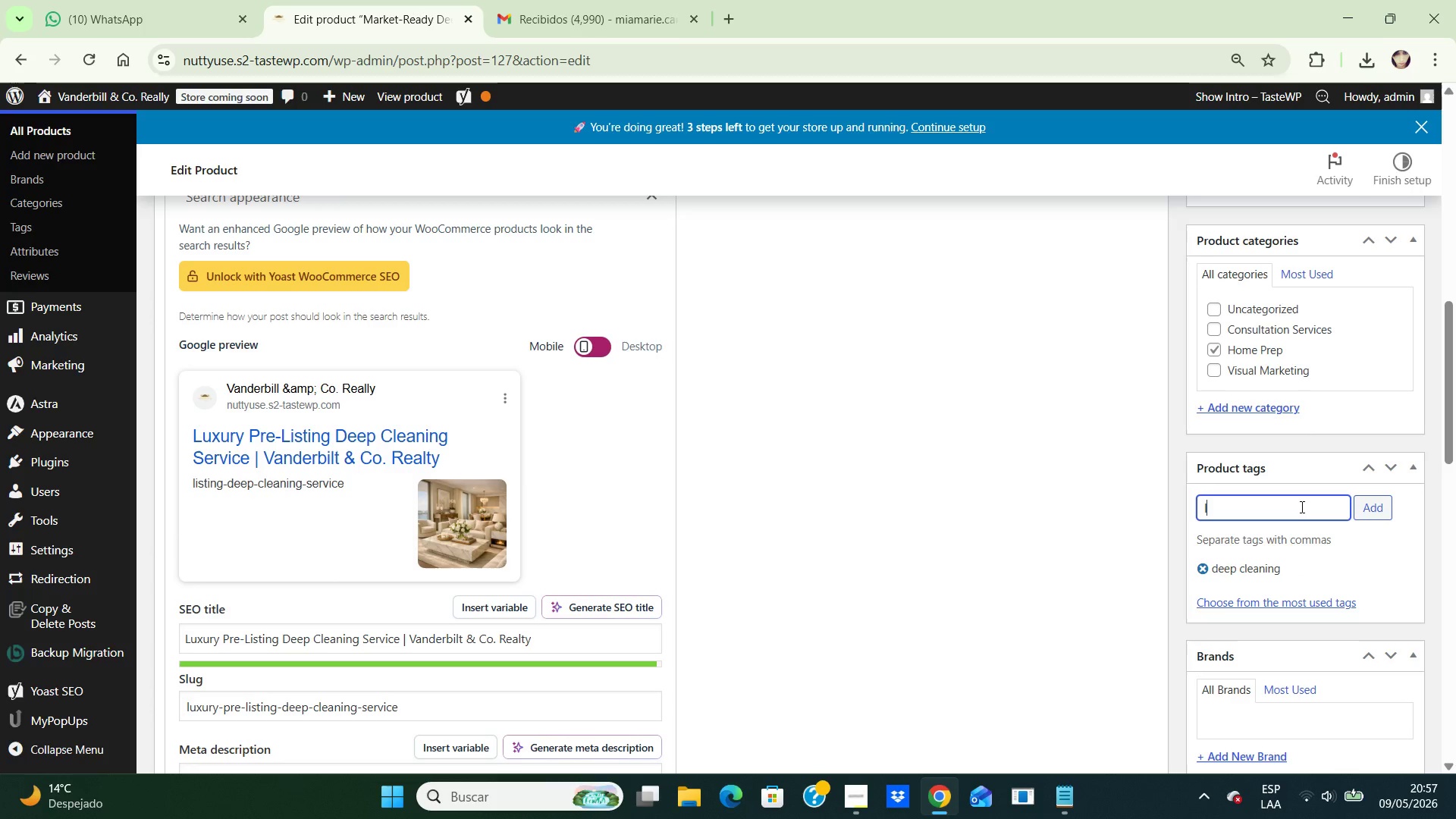 
type(luxury )
 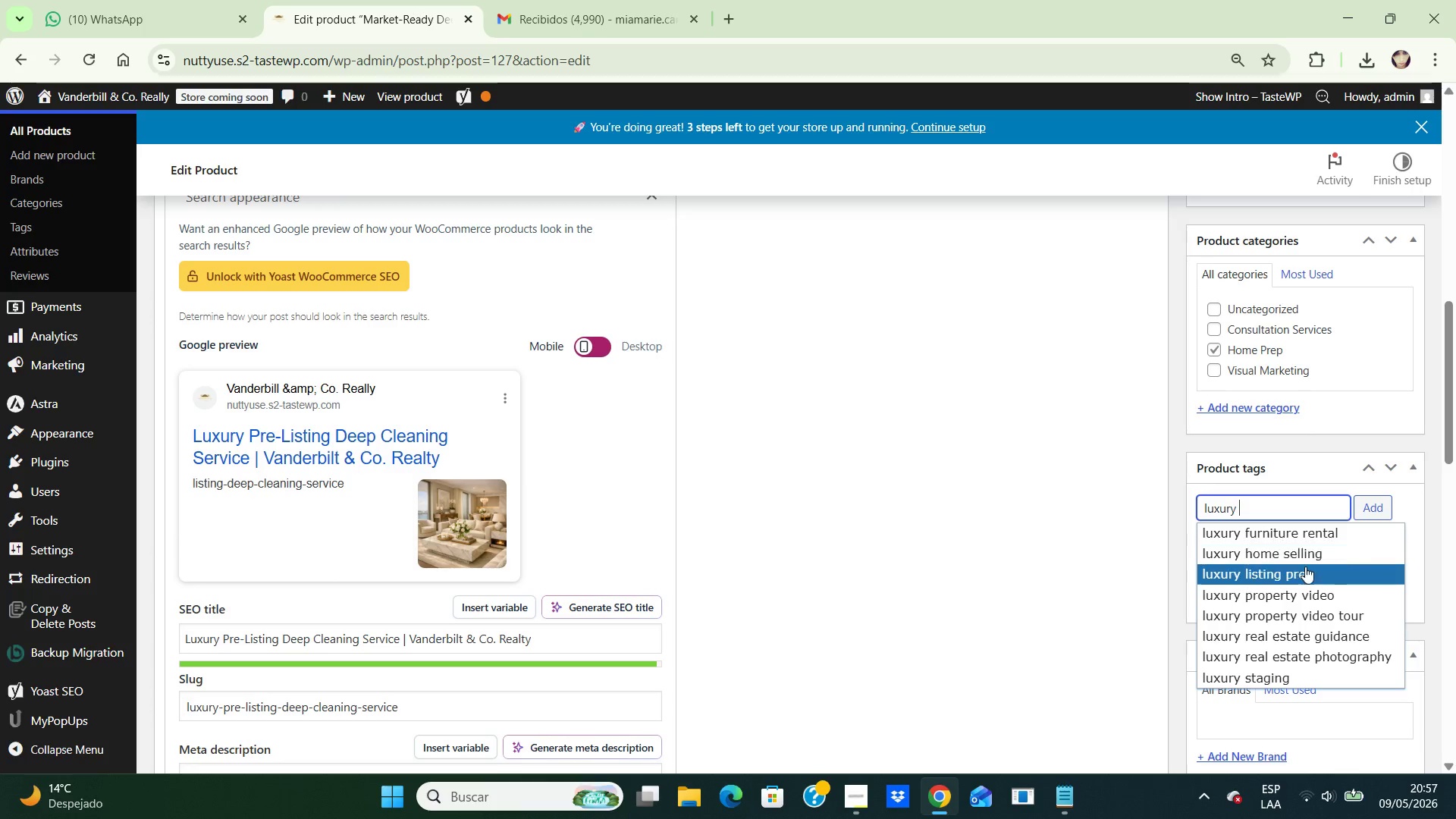 
left_click([1306, 570])
 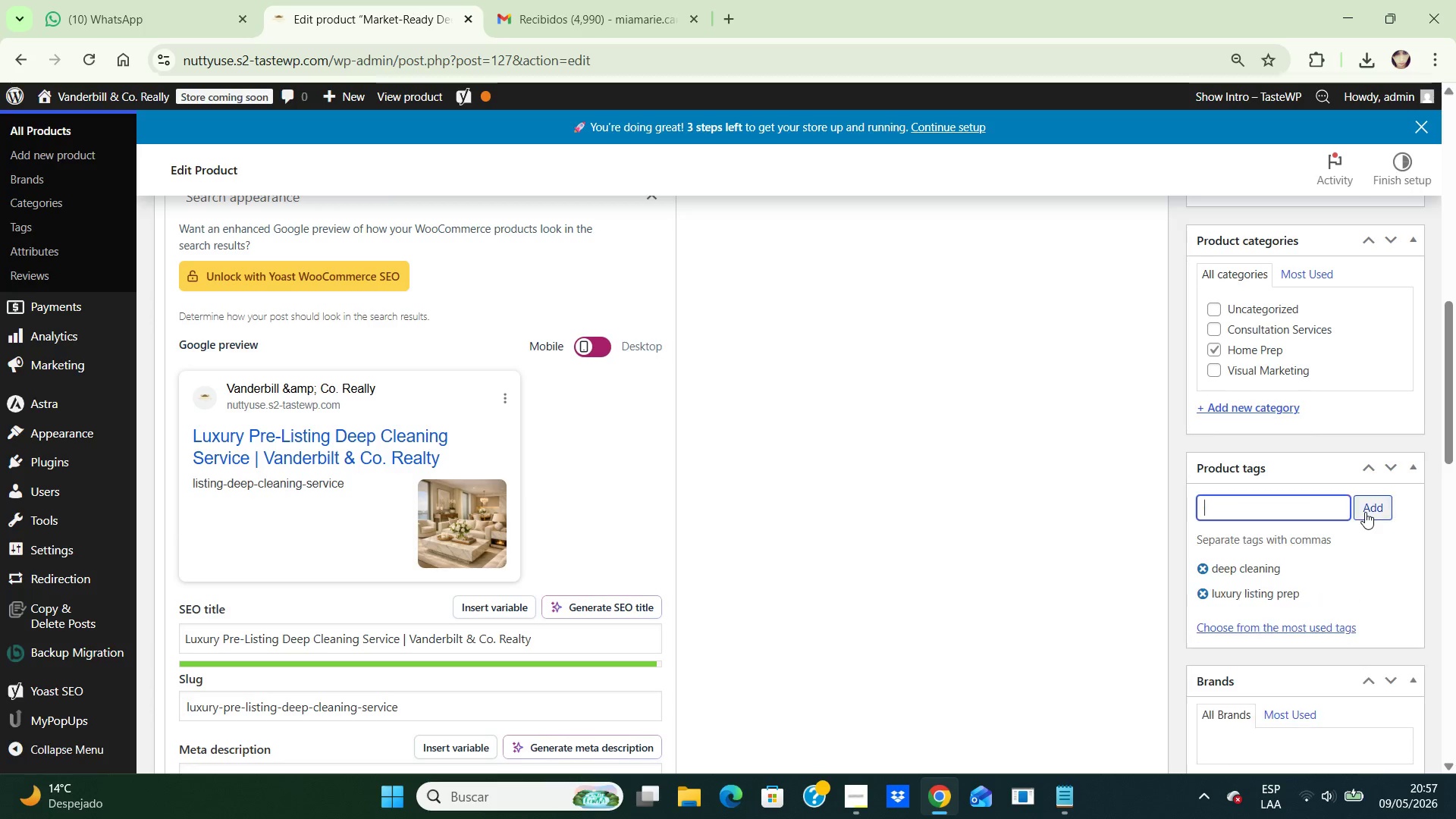 
left_click([1365, 512])
 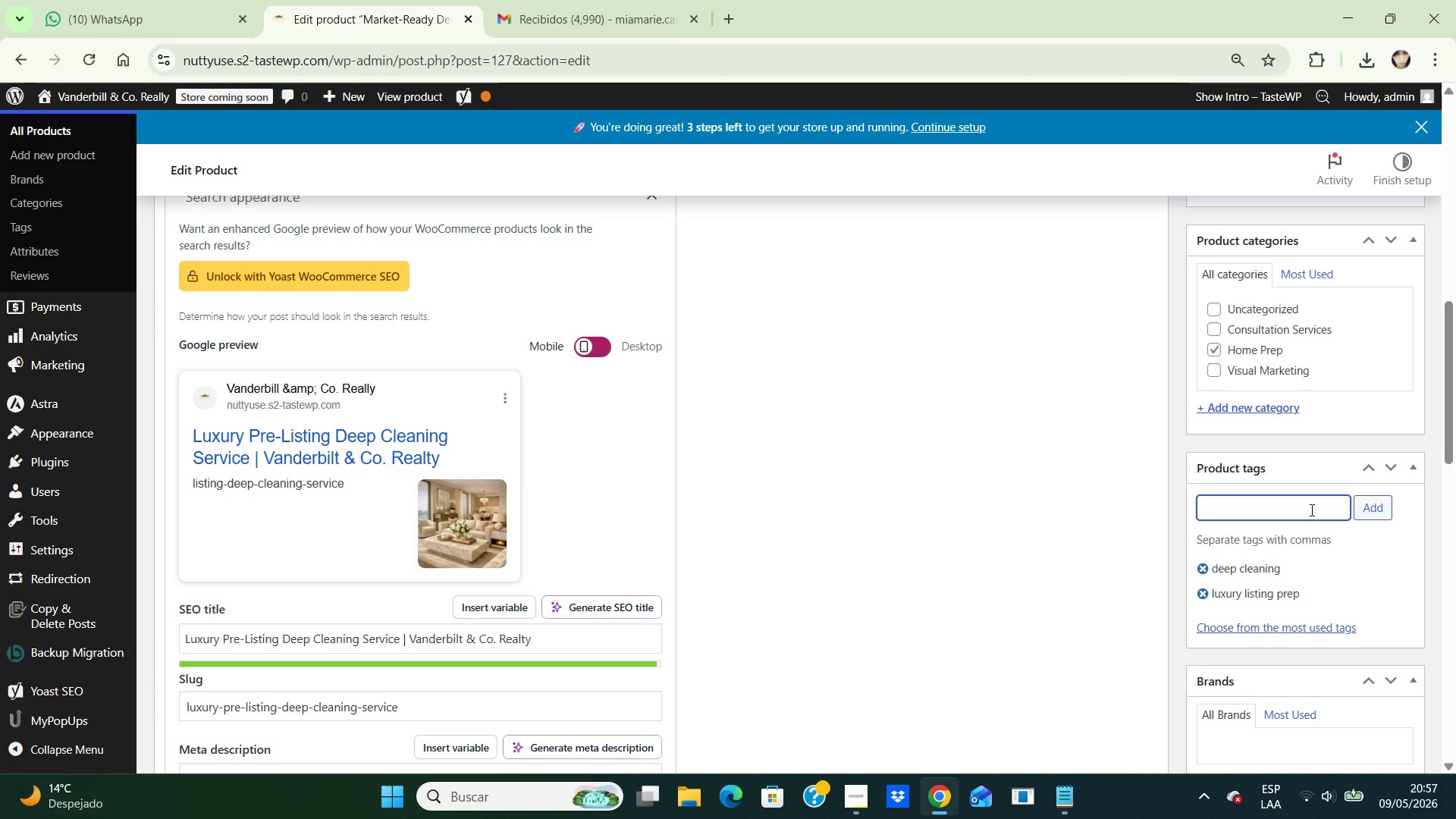 
left_click([1310, 510])
 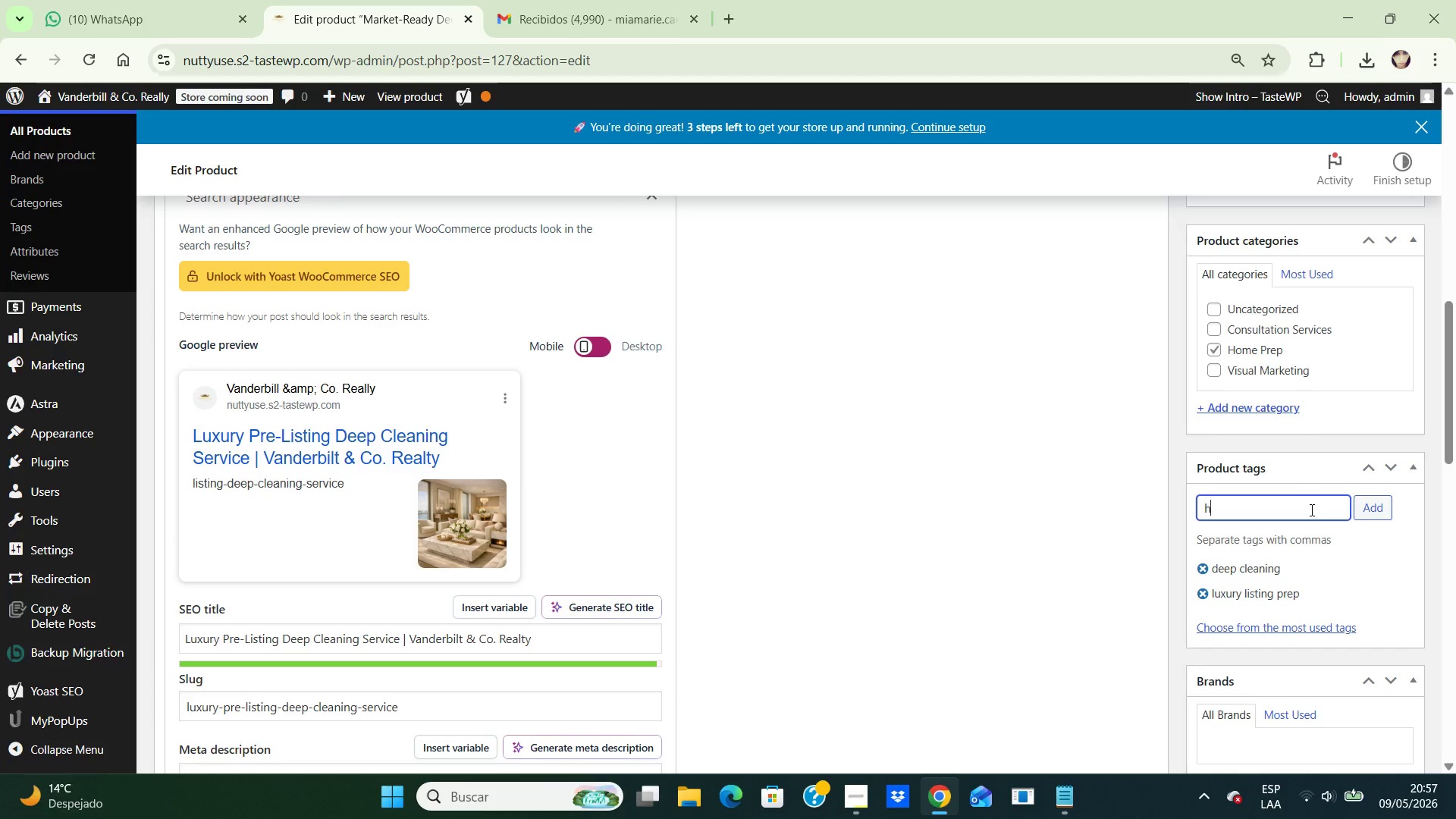 
type(home presentation)
 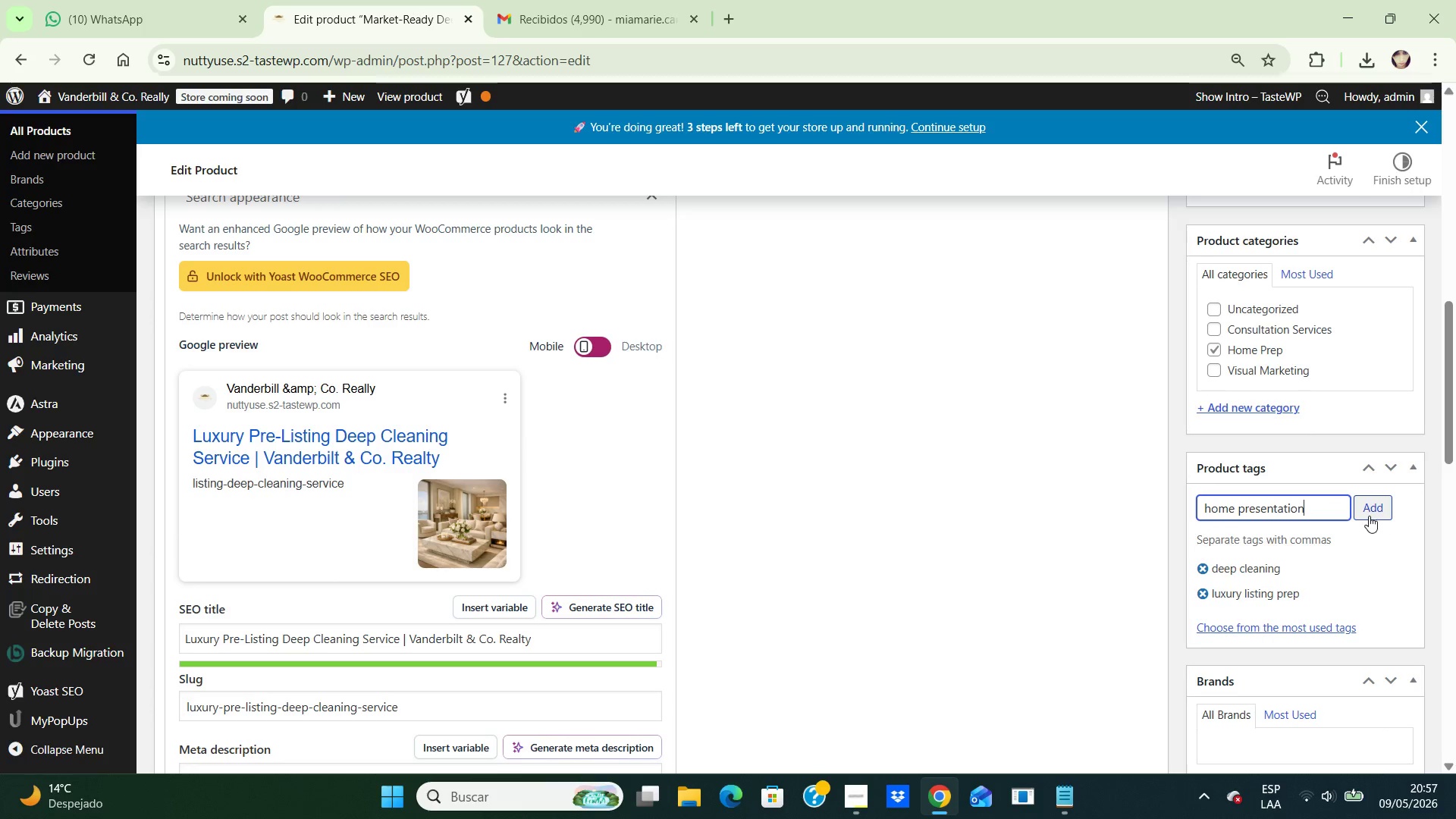 
left_click([1370, 510])
 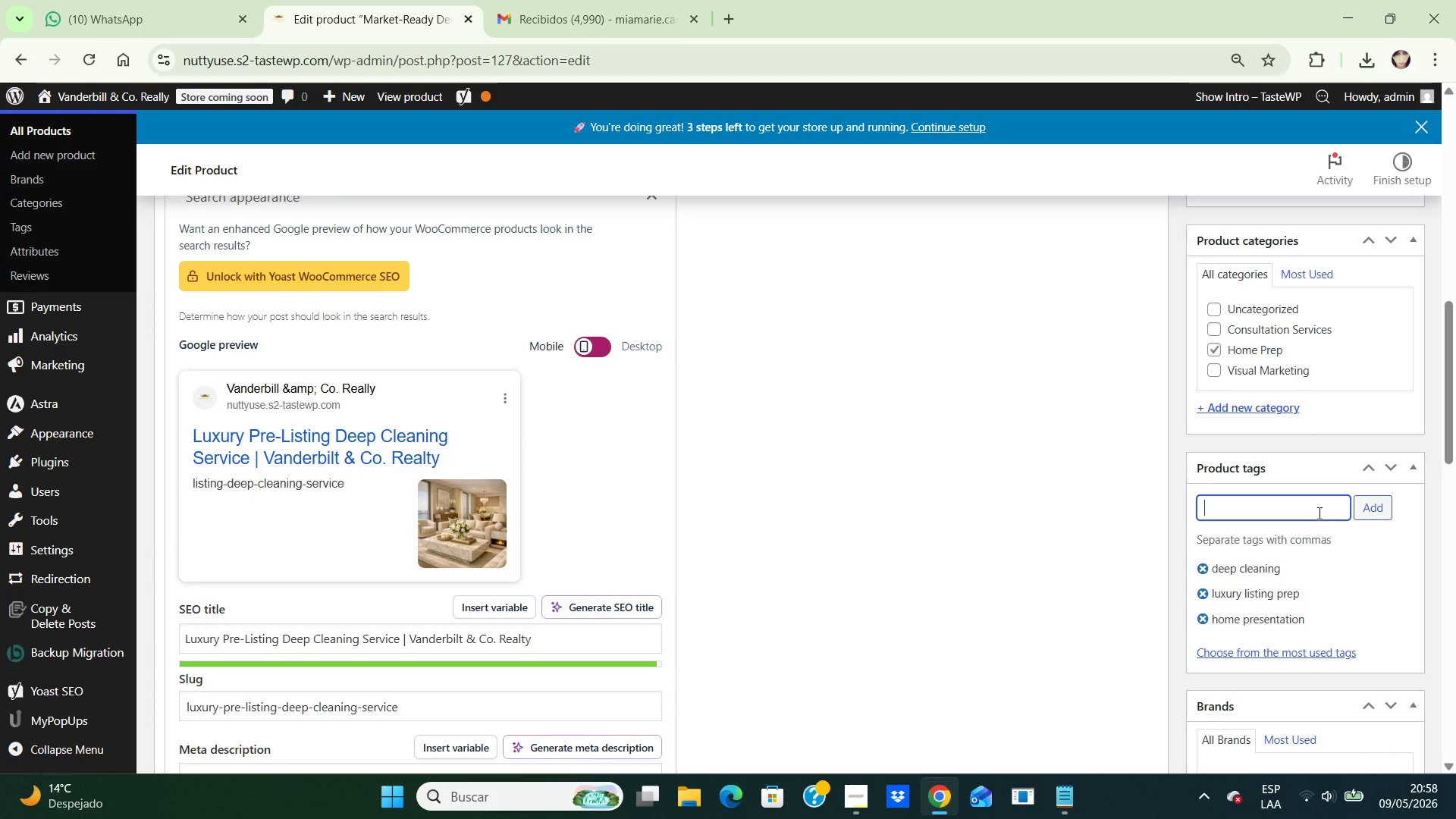 
left_click([1318, 513])
 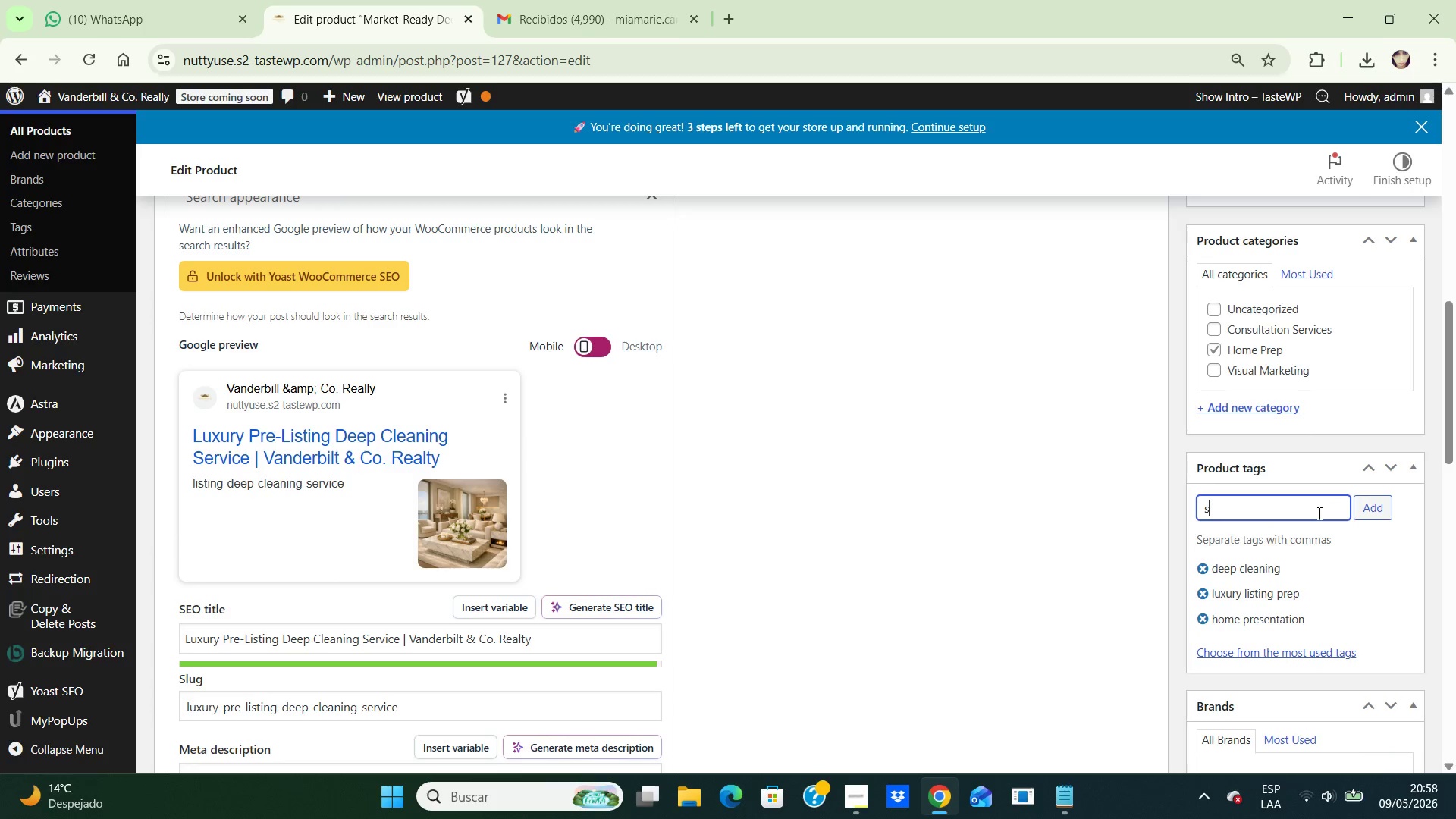 
type(seller services)
 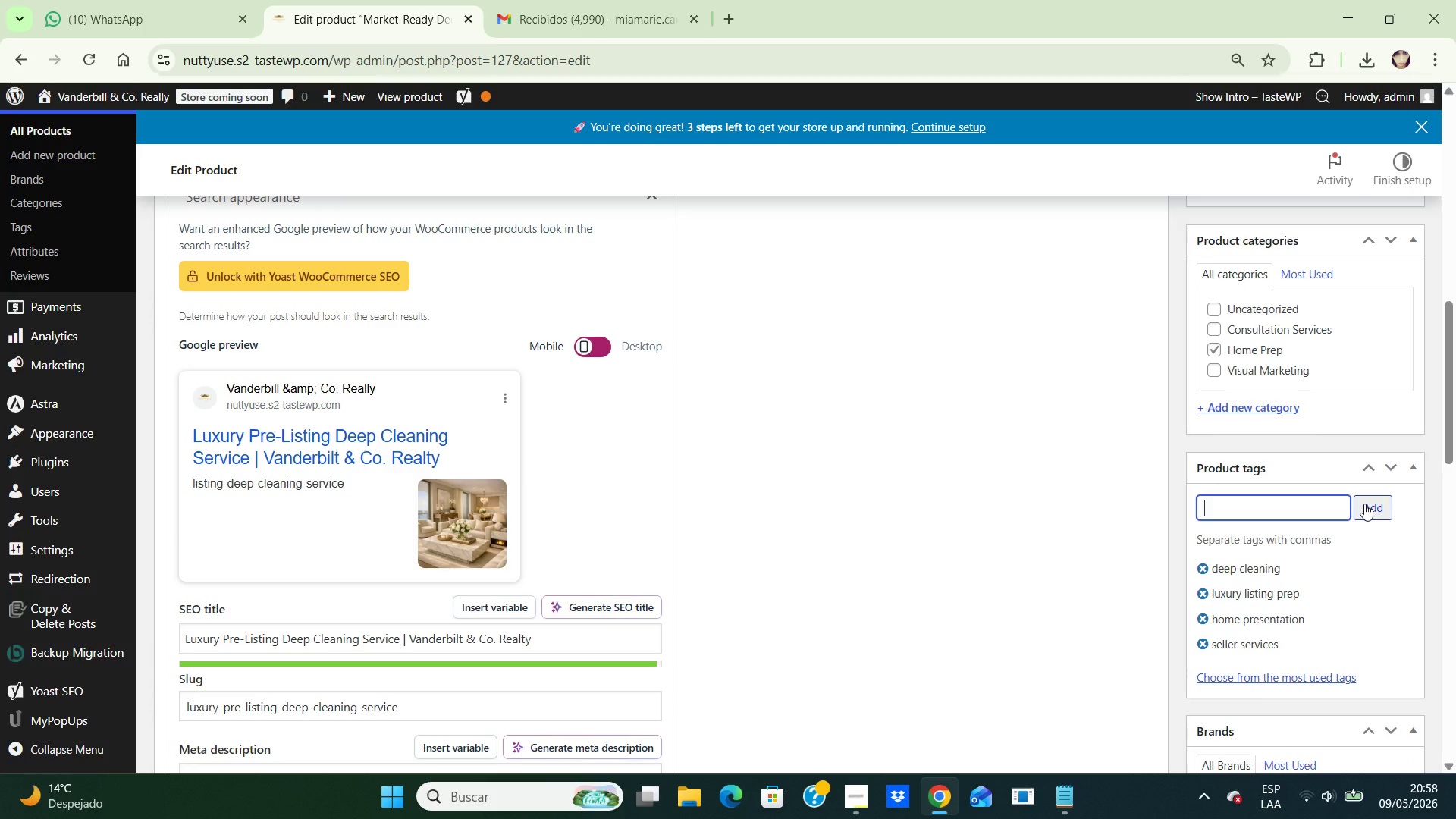 
wait(8.81)
 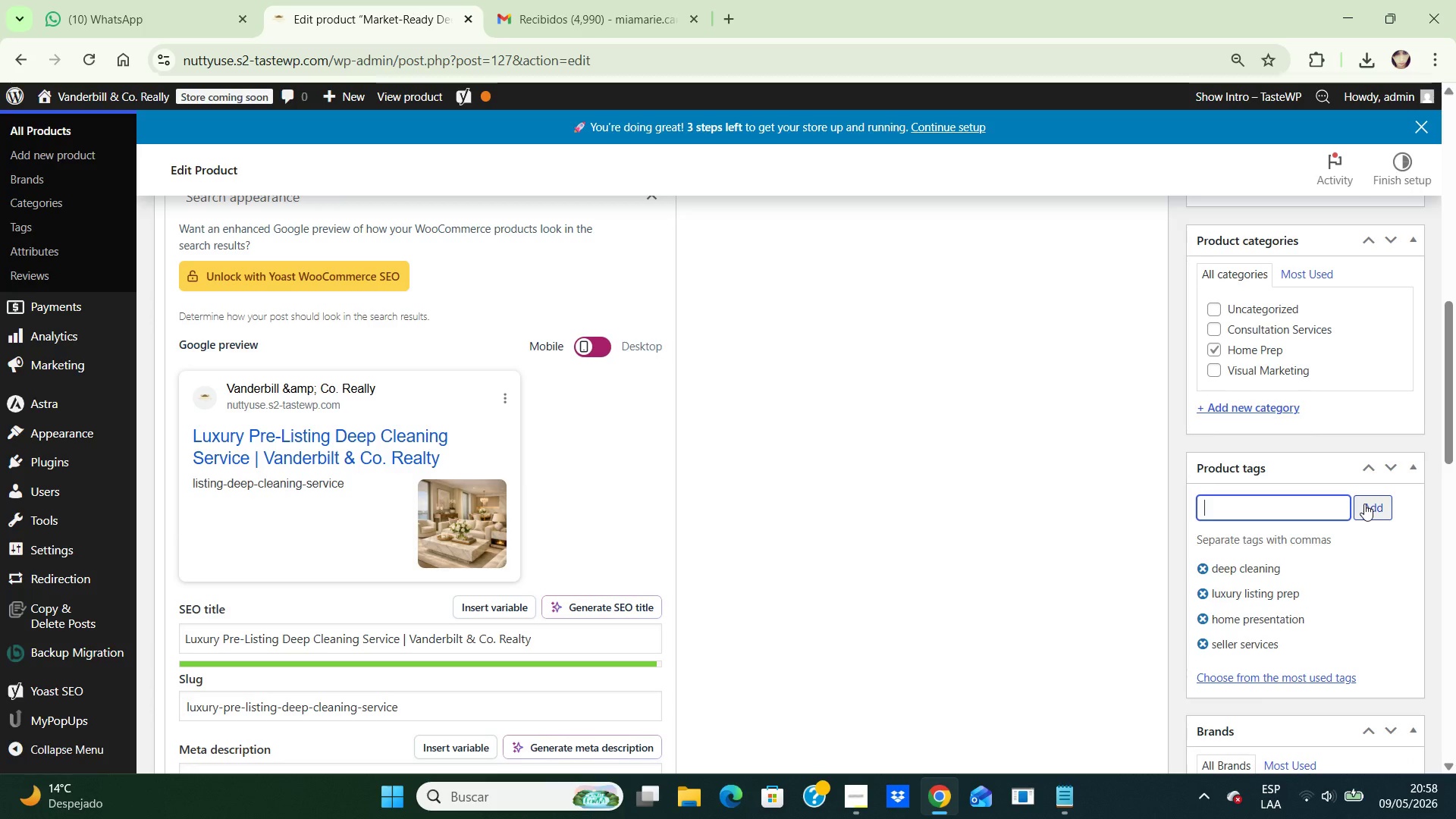 
scroll: coordinate [360, 632], scroll_direction: down, amount: 3.0
 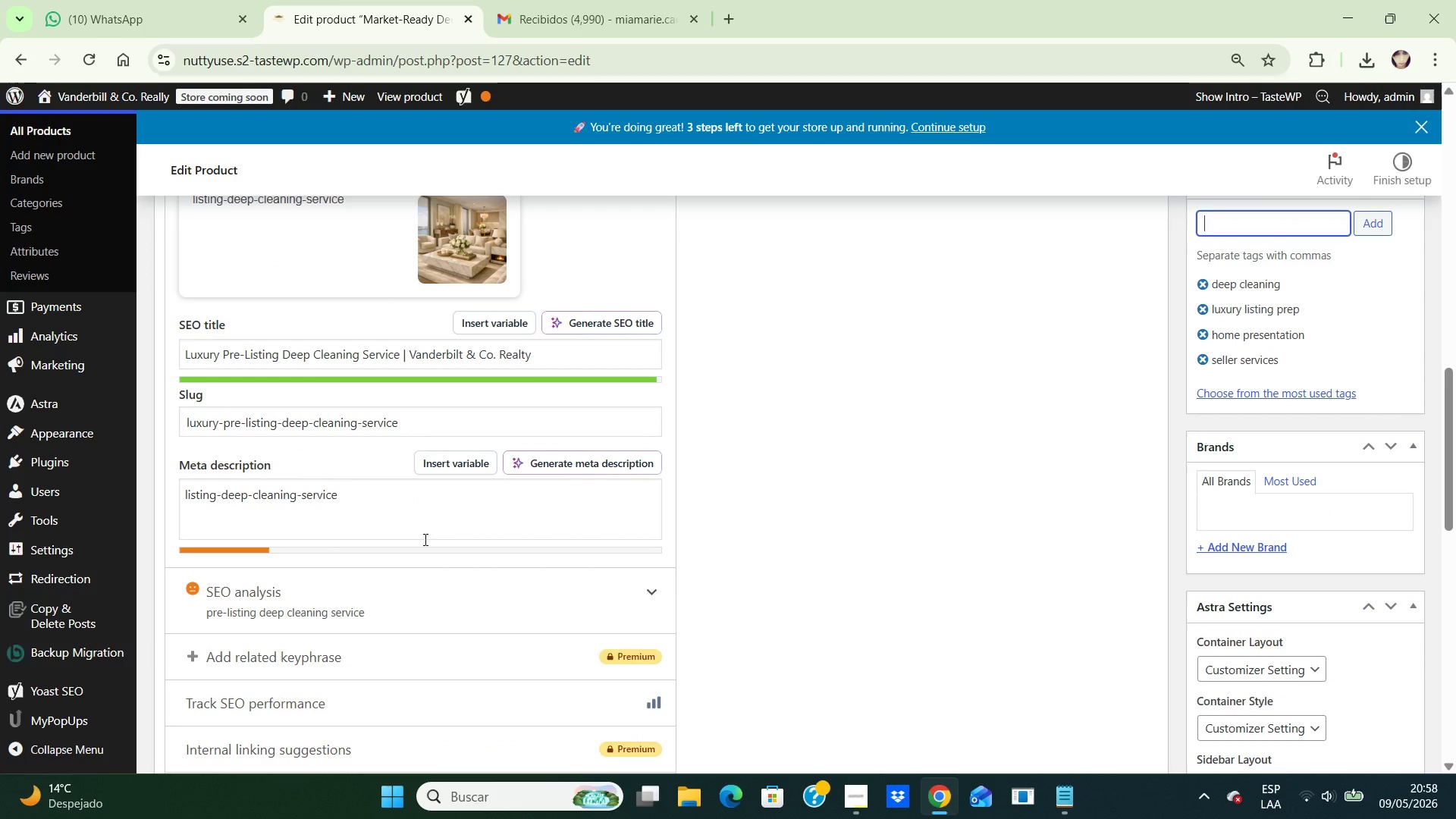 
wait(9.68)
 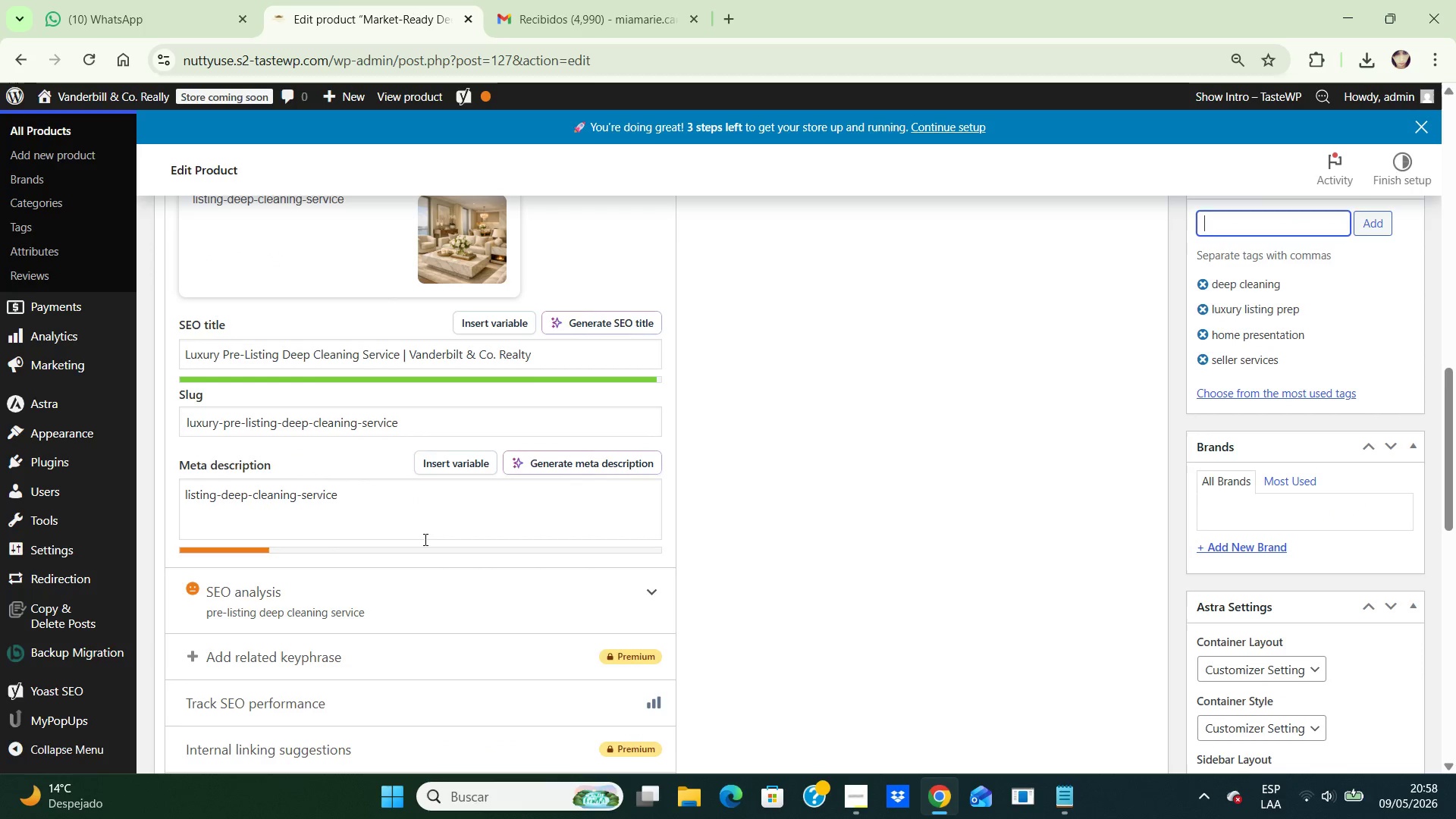 
left_click([416, 491])
 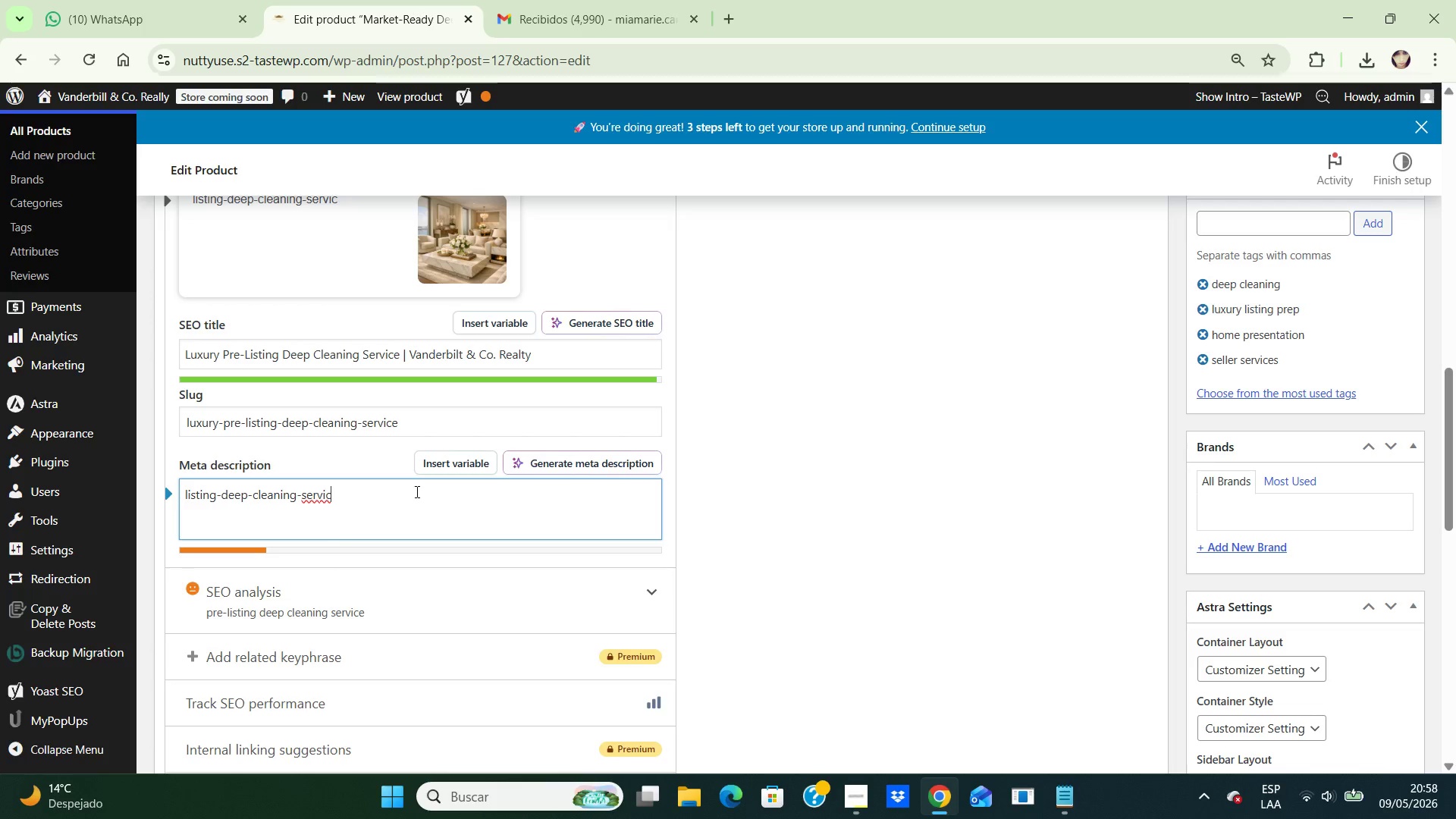 
hold_key(key=Backspace, duration=1.51)
 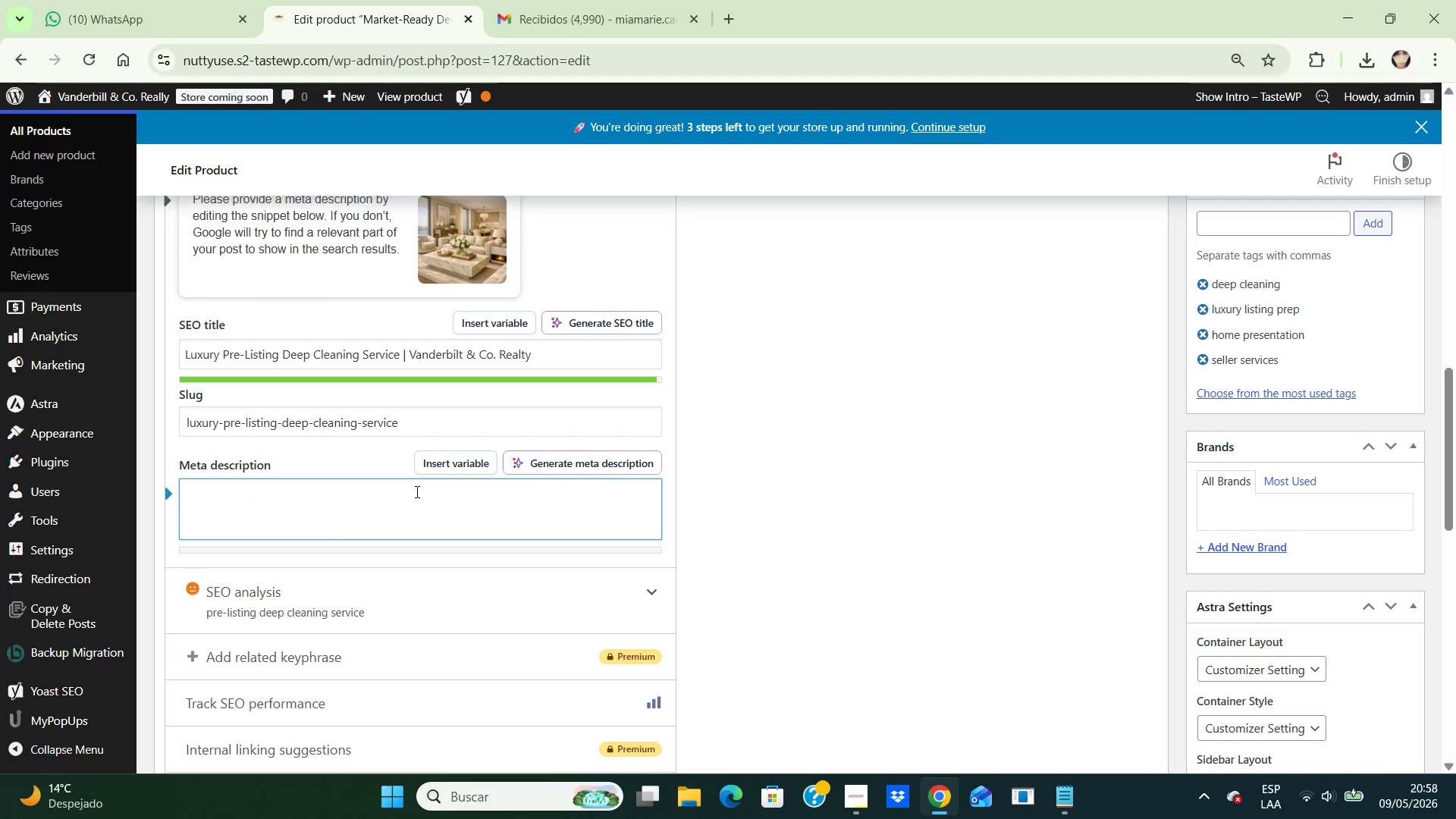 
key(Backspace)
type(Prose)
key(Backspace)
key(Backspace)
type(fessional pre-listing deep cleaning for luxury homes, preparing for photography, staging showing, and competitive real estate lacues)
 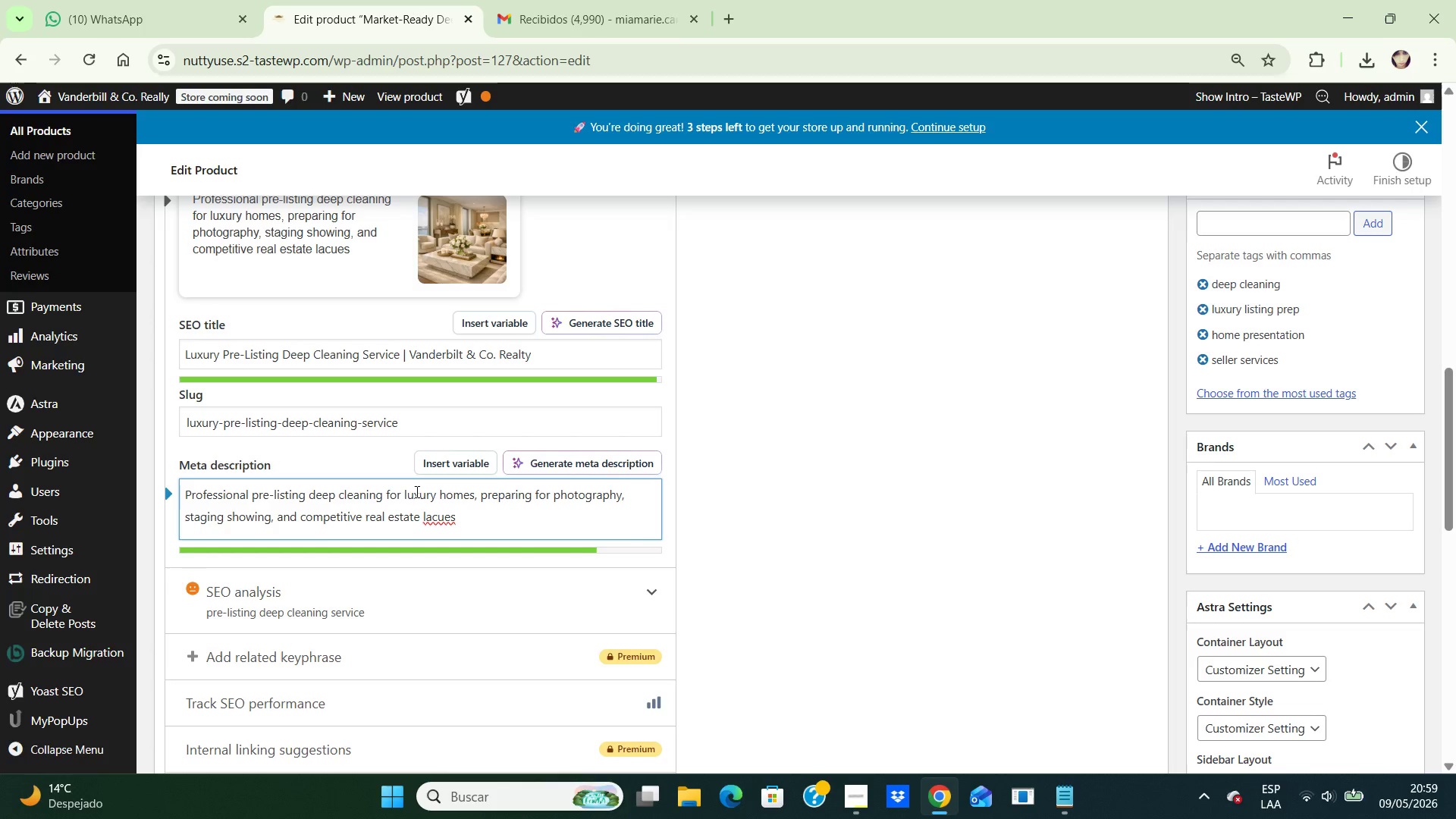 
key(Backspace)
key(Backspace)
key(Backspace)
key(Backspace)
type(unches)
 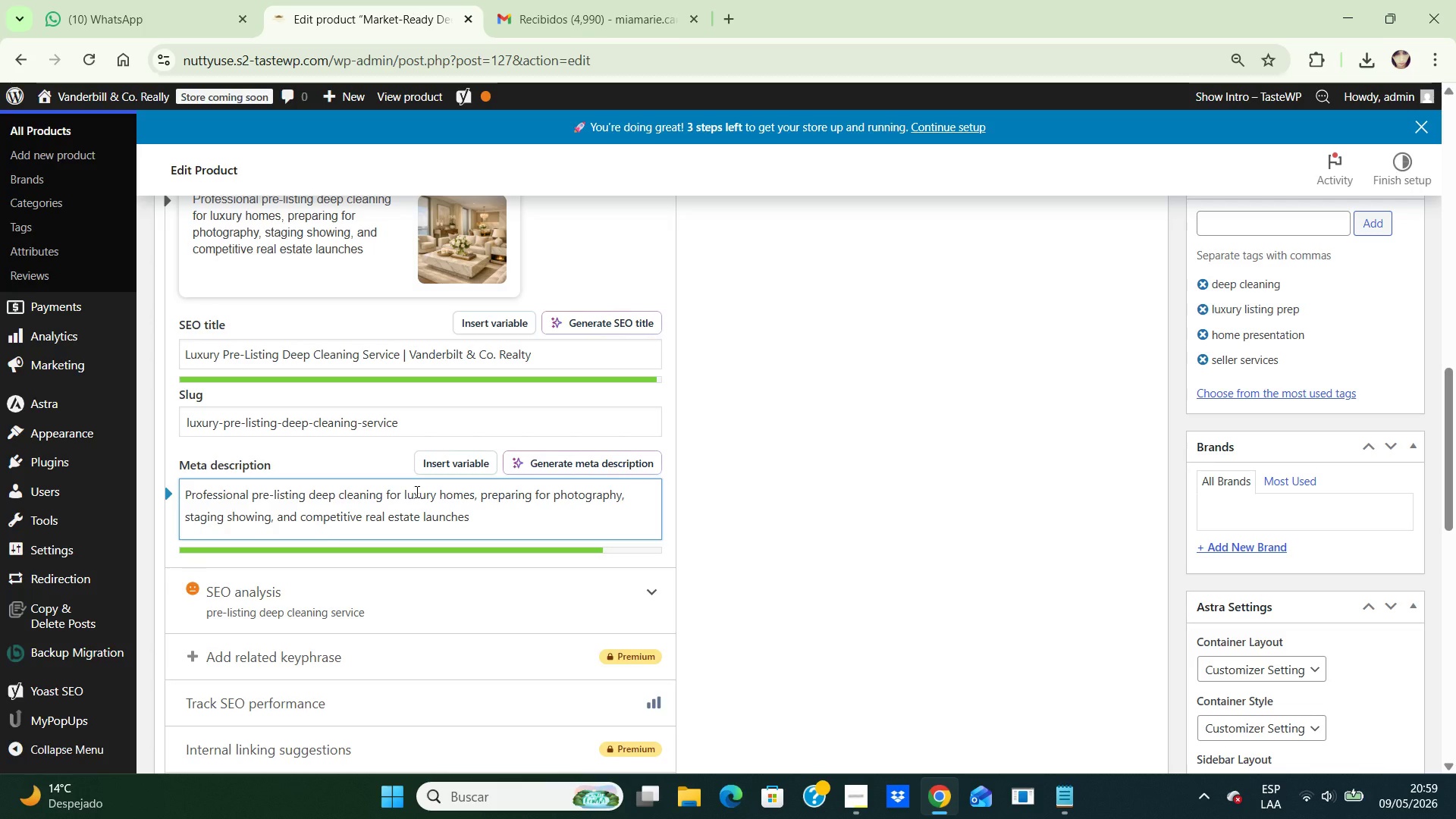 
wait(7.59)
 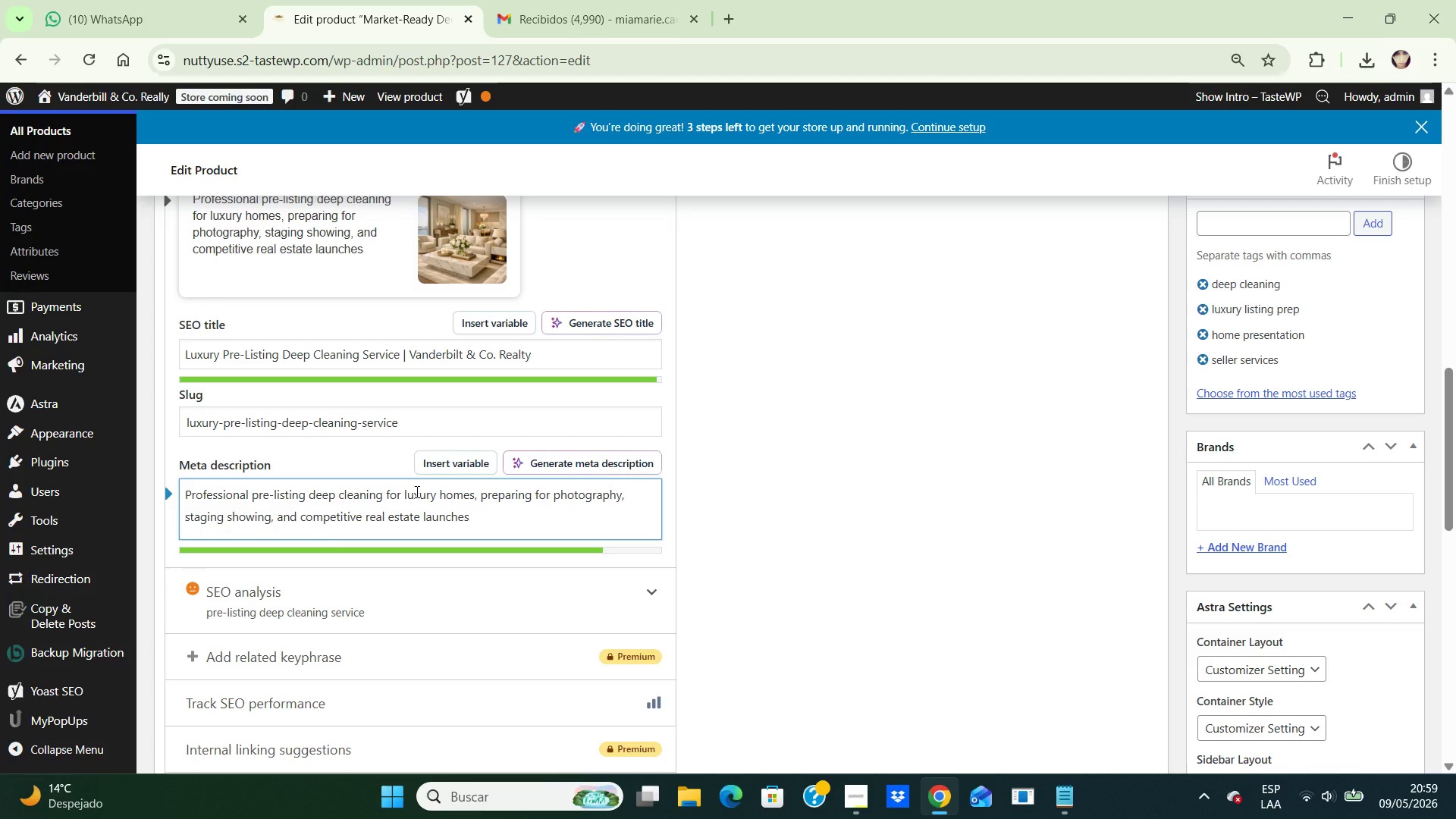 
key(Period)
 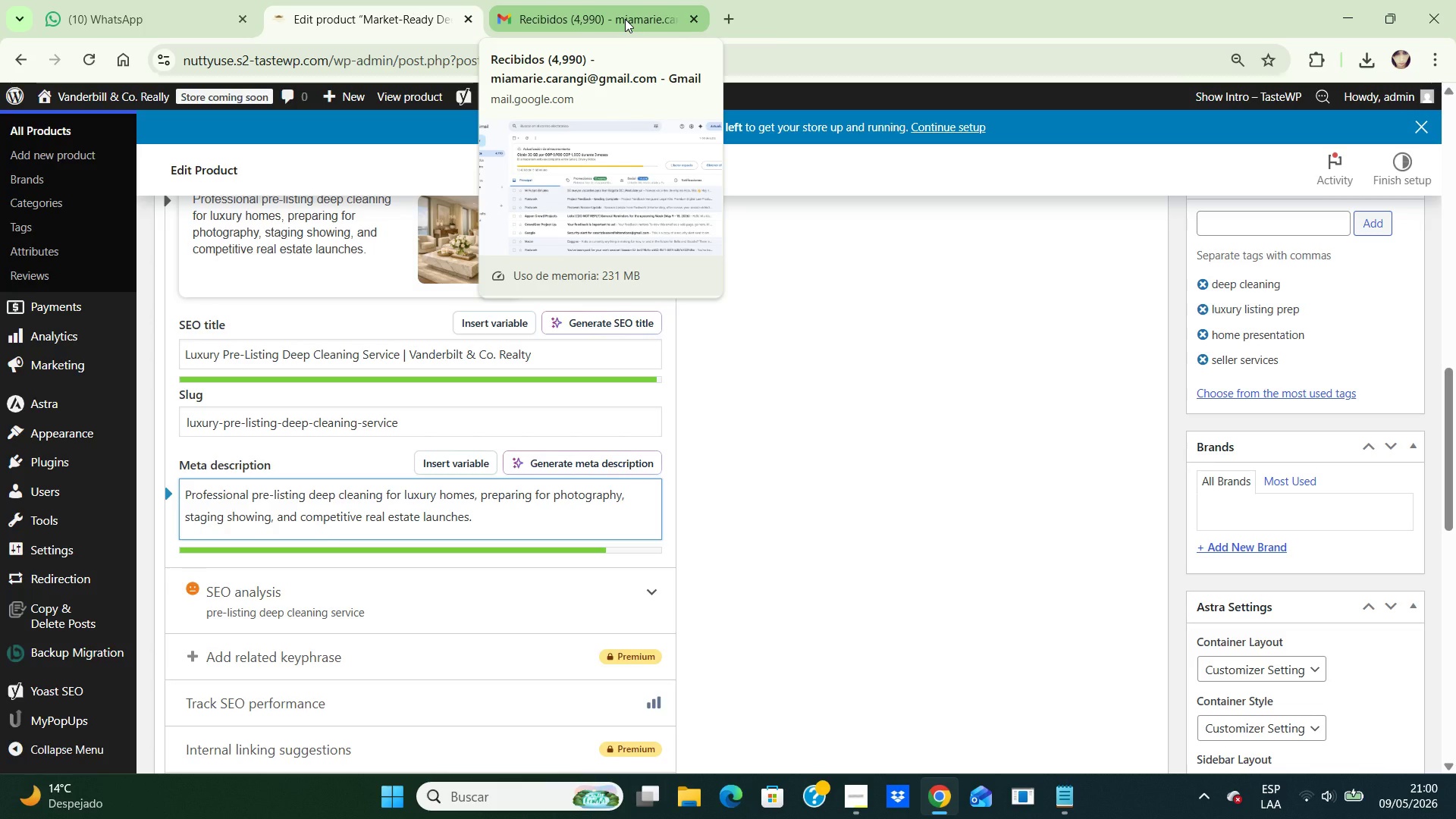 
wait(50.95)
 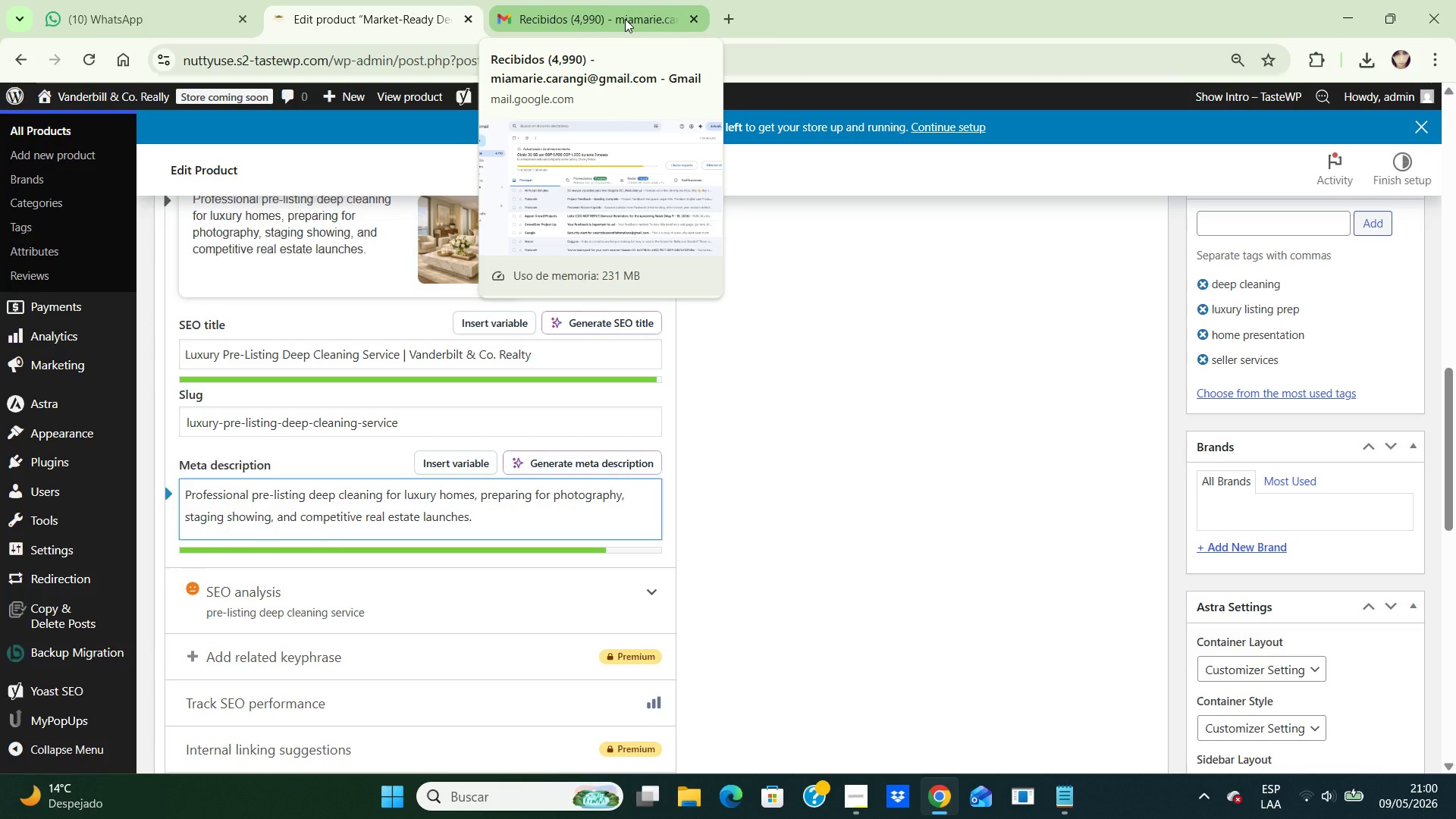 
left_click([625, 19])
 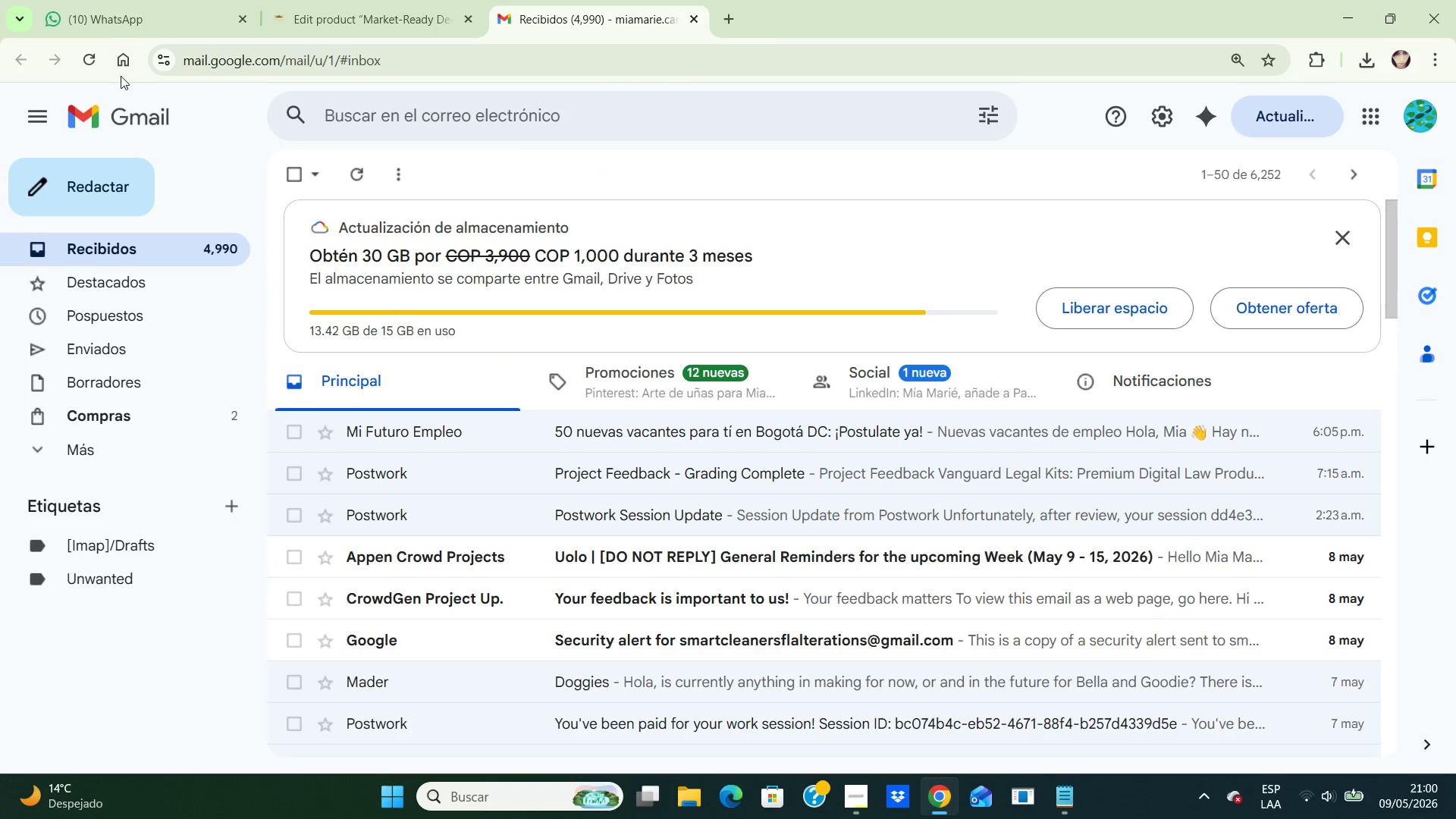 
left_click([91, 63])
 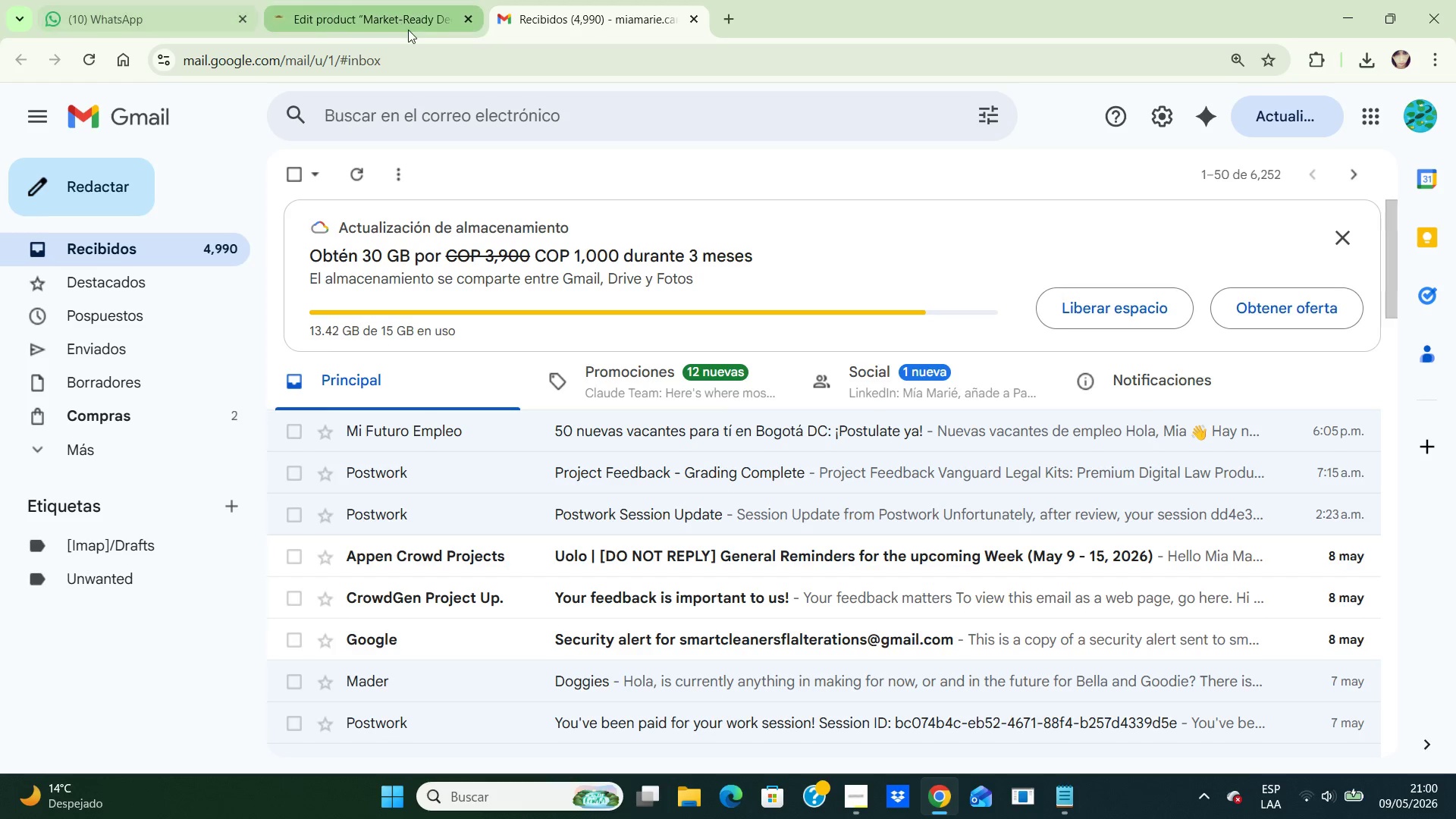 
left_click([412, 20])
 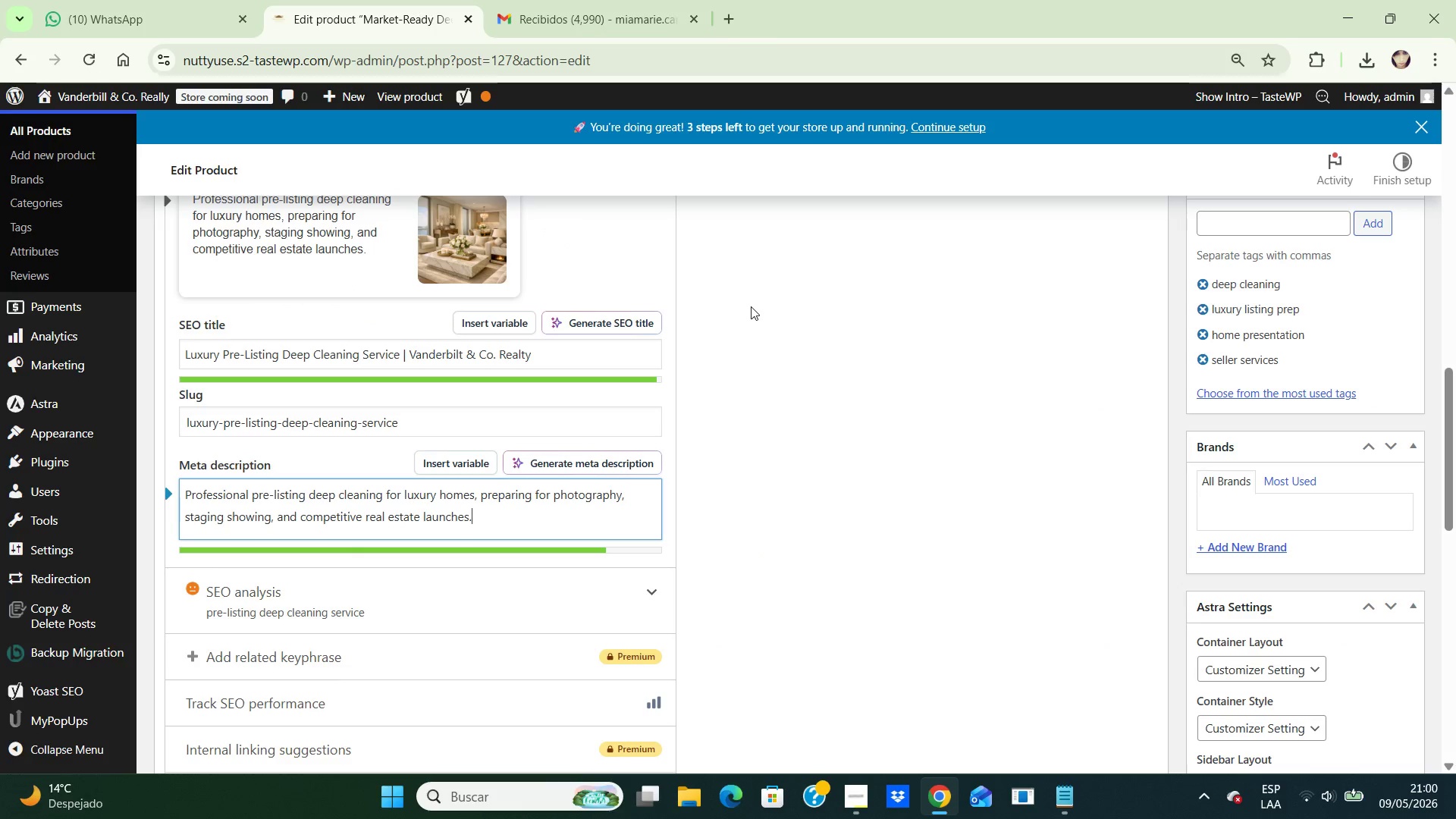 
left_click([764, 310])
 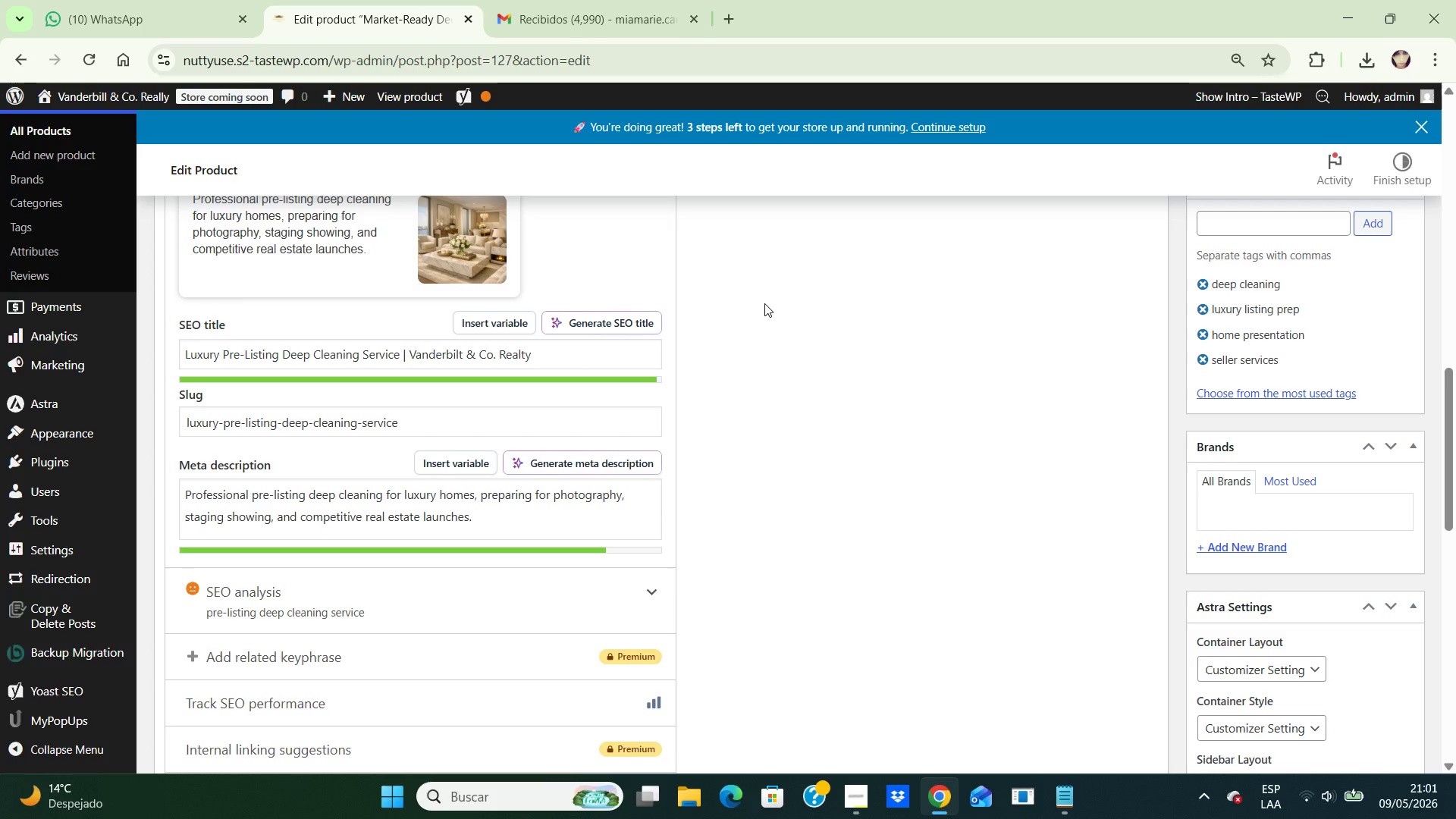 
wait(57.73)
 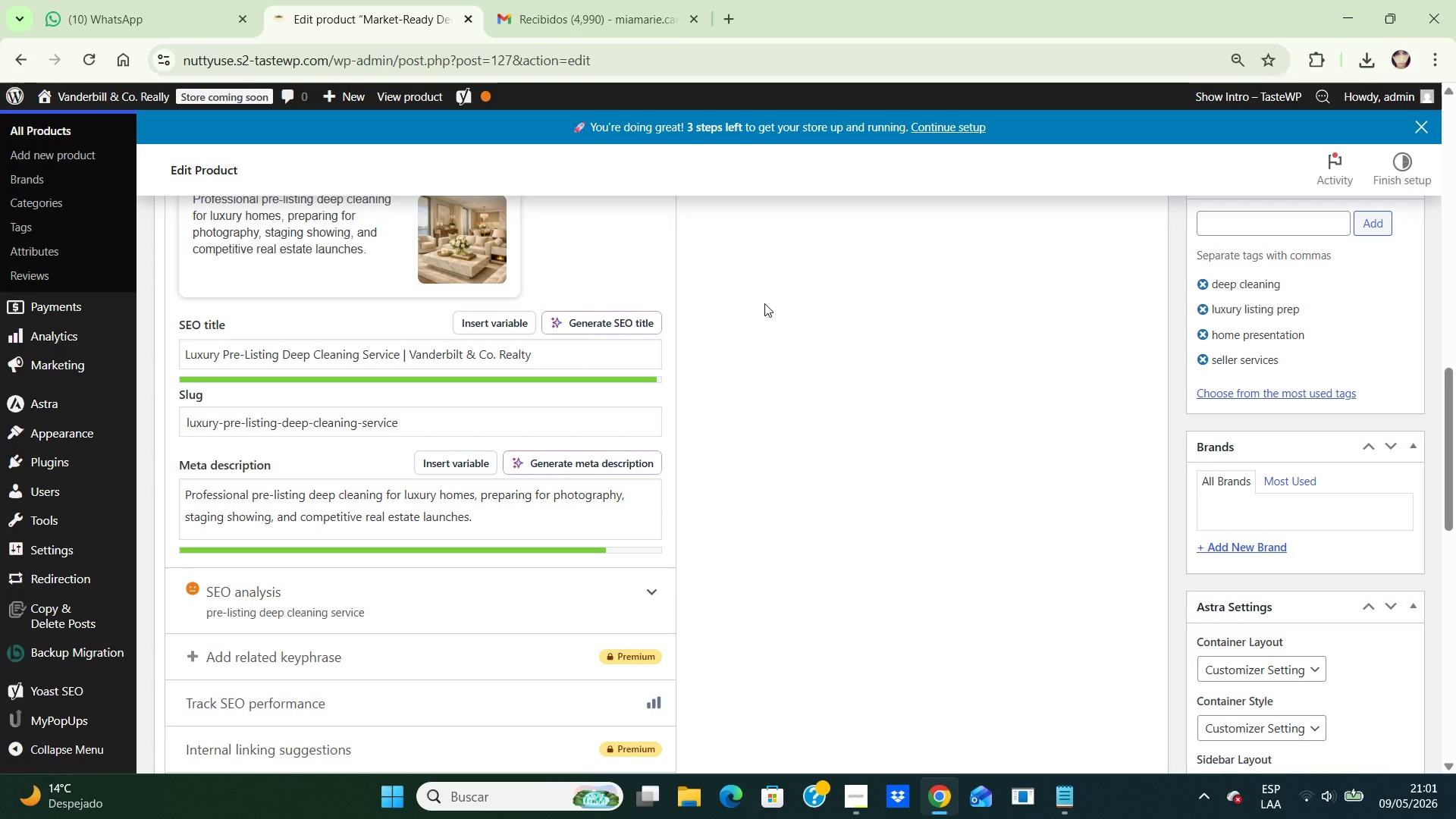 
left_click_drag(start_coordinate=[1455, 417], to_coordinate=[1455, 567])
 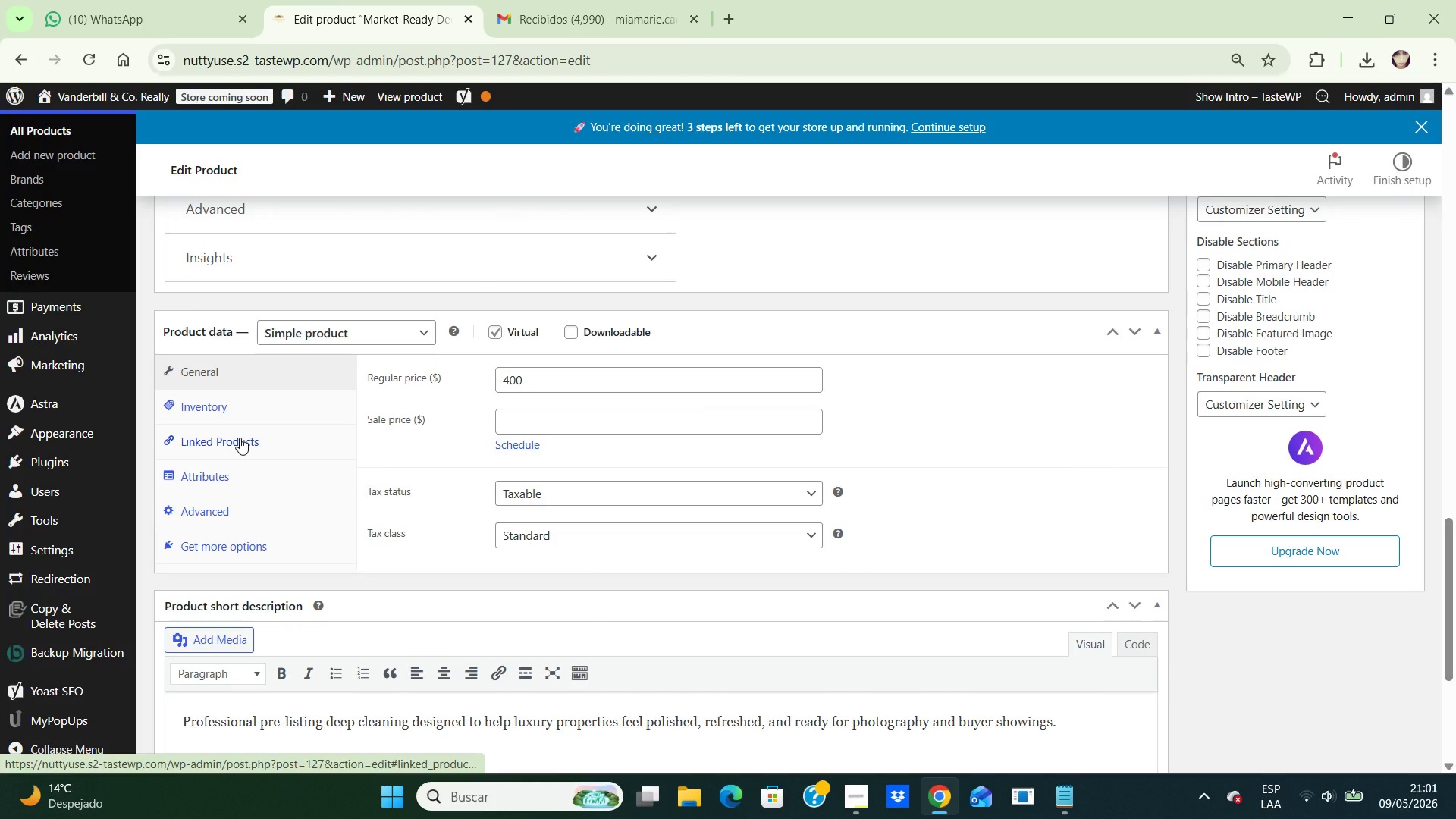 
left_click([240, 438])
 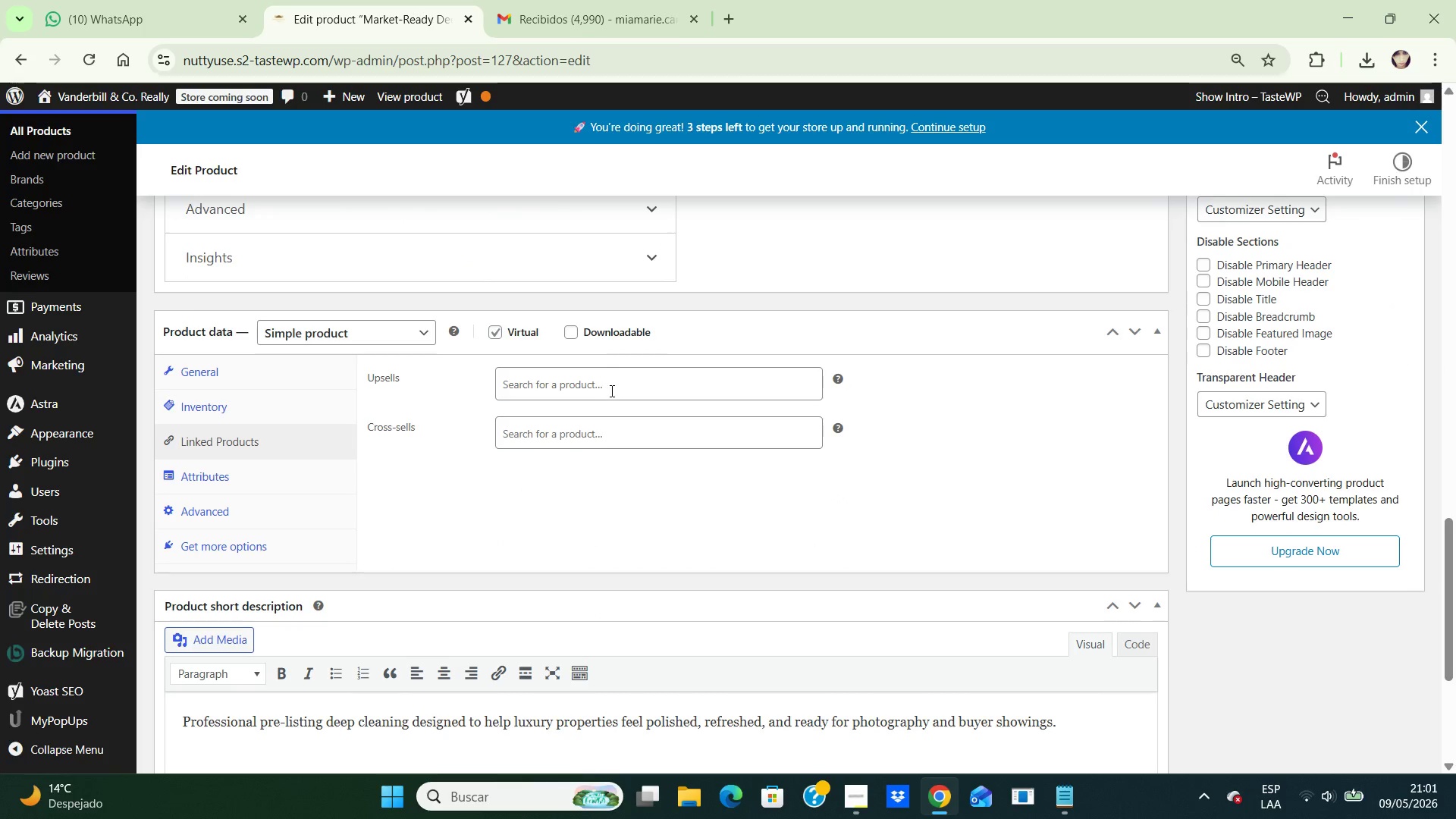 
left_click([610, 391])
 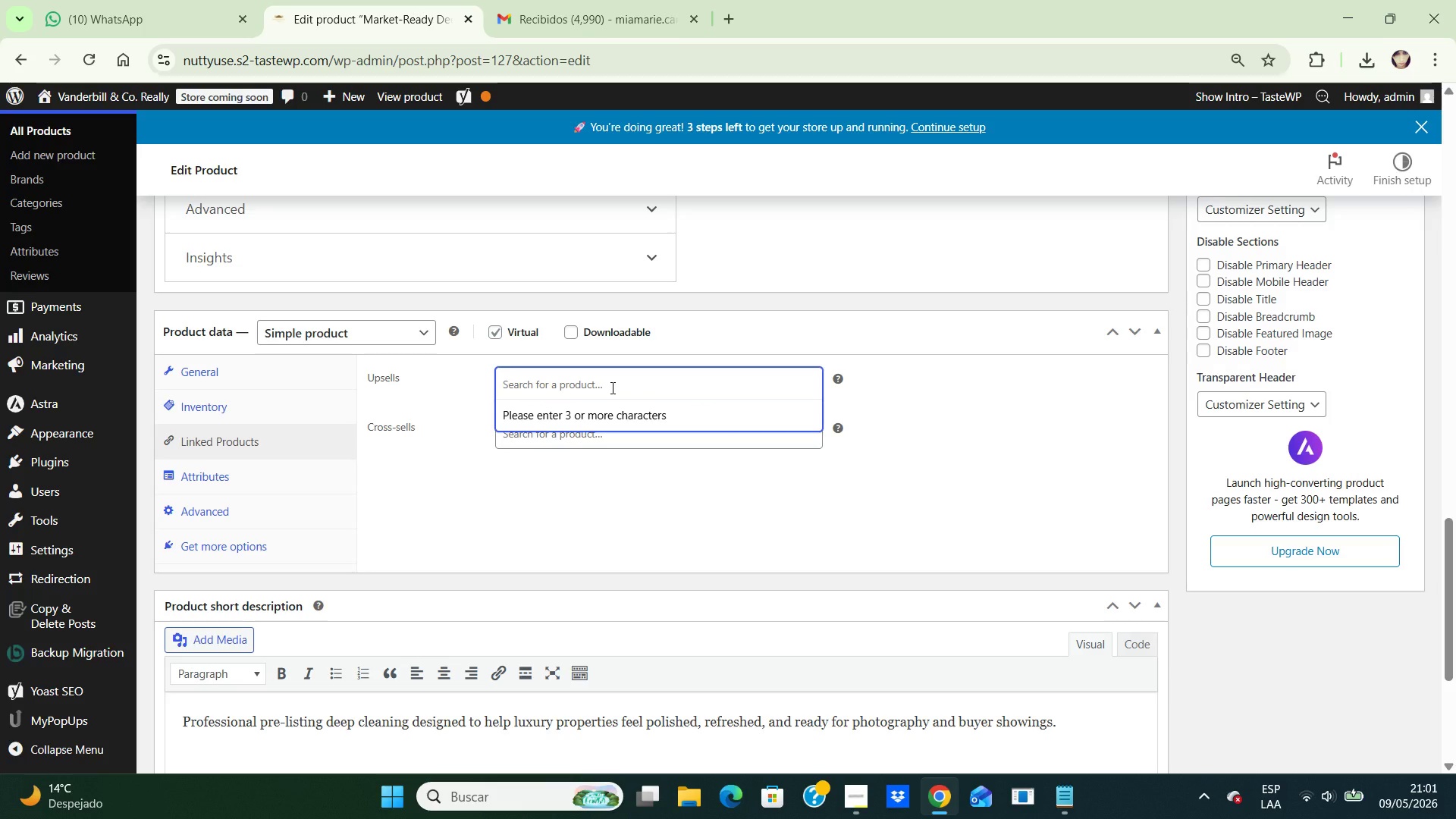 
wait(6.02)
 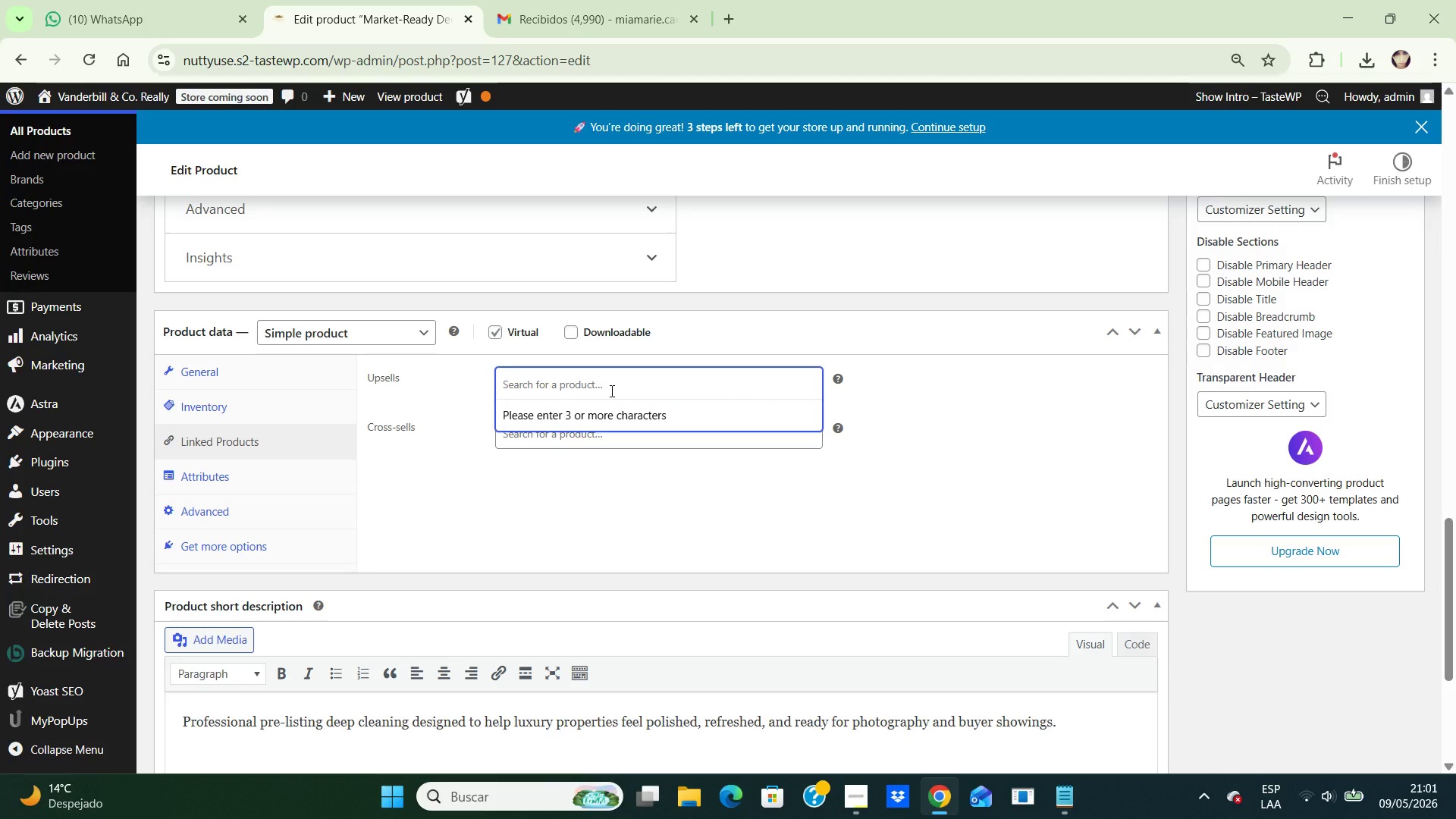 
type(luxury)
 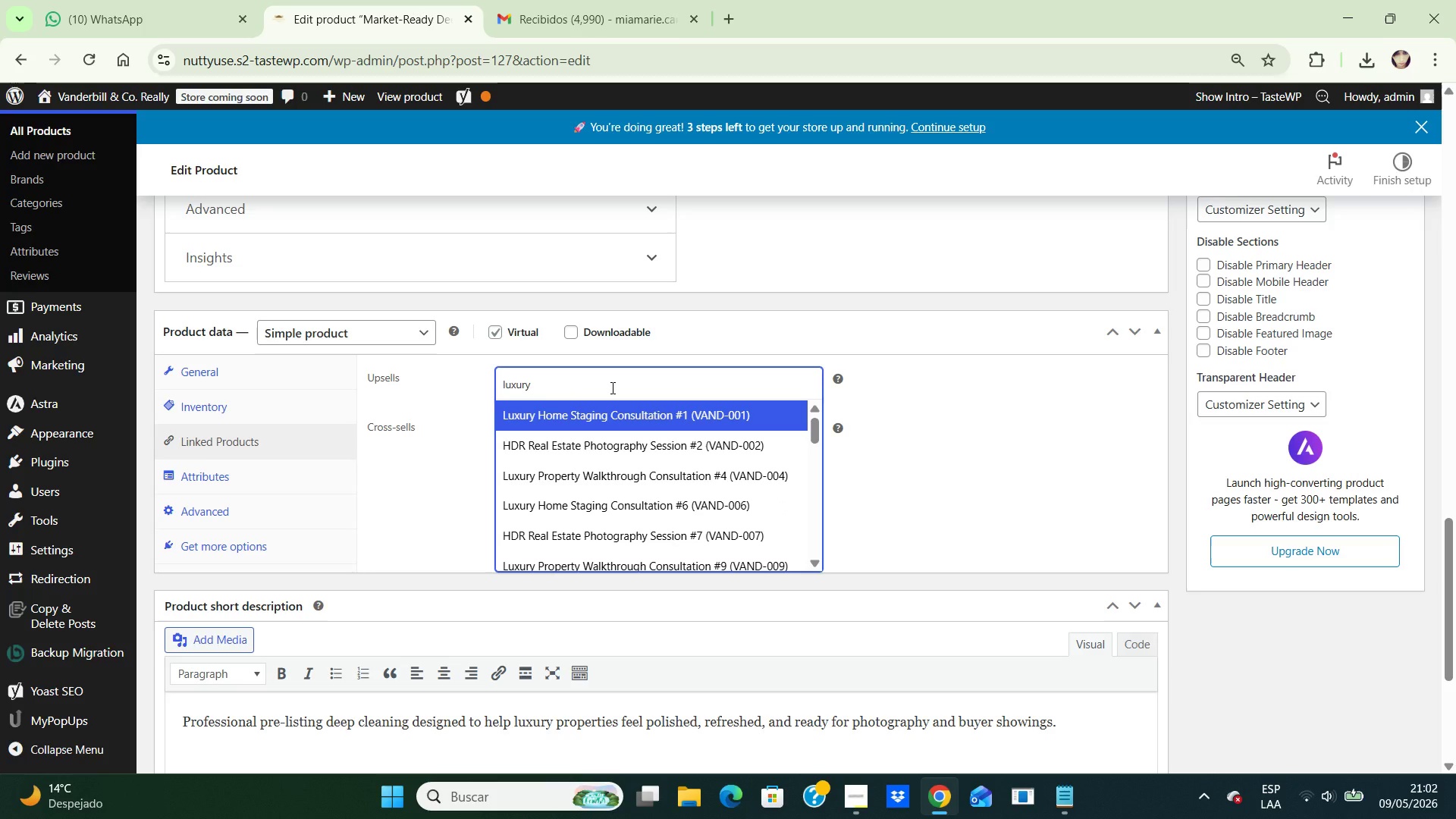 
key(Space)
 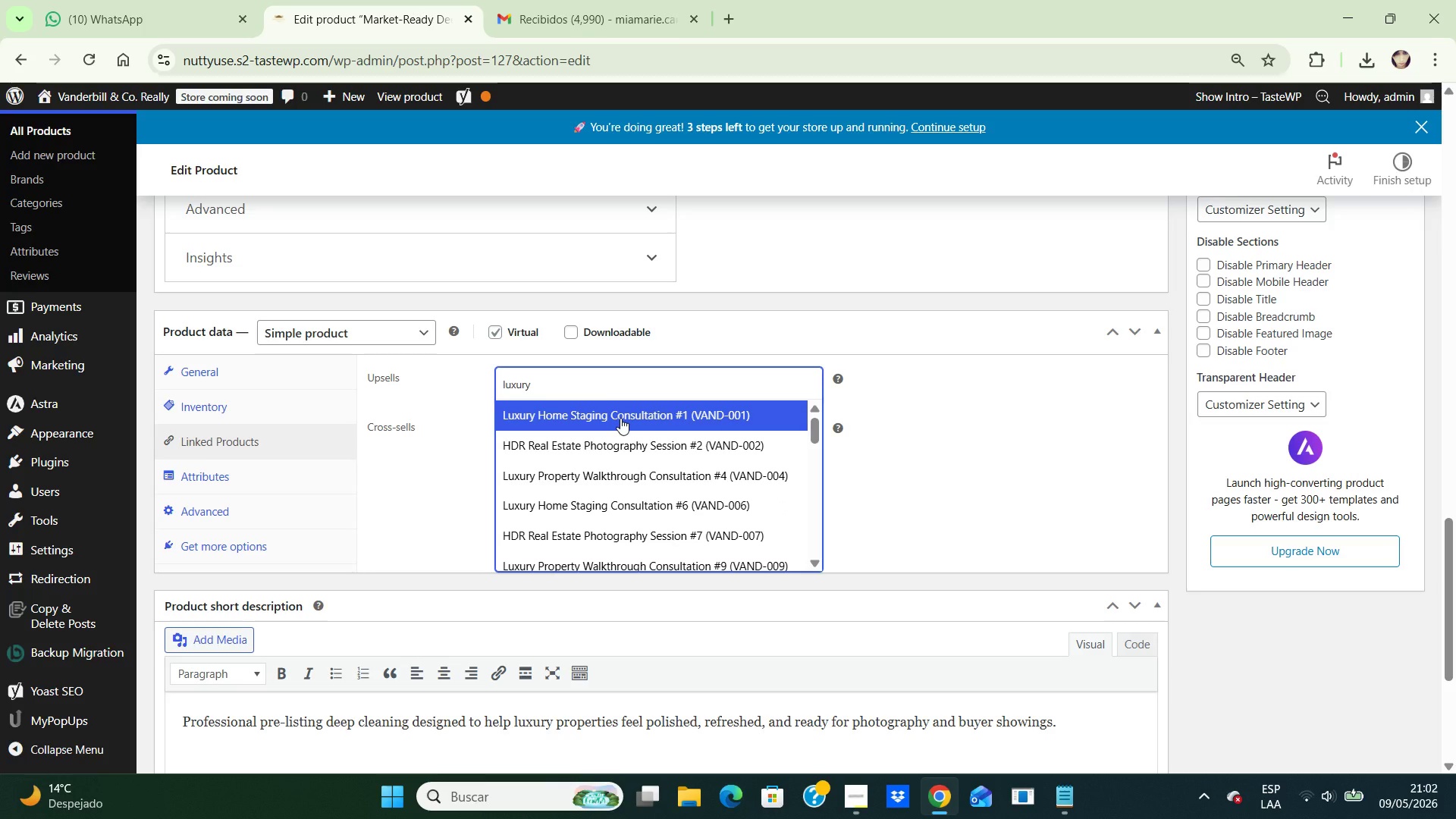 
wait(5.95)
 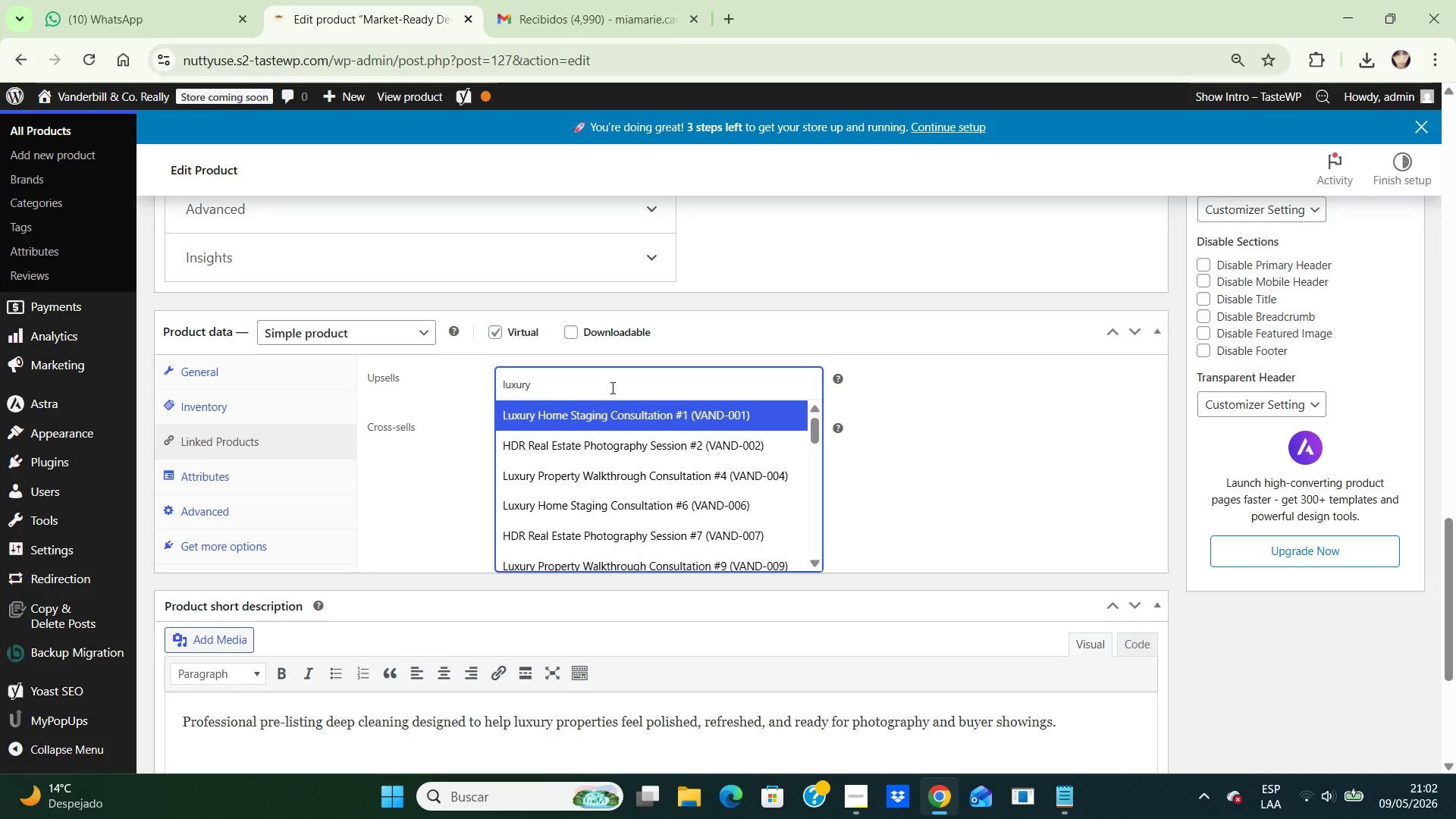 
left_click([620, 418])
 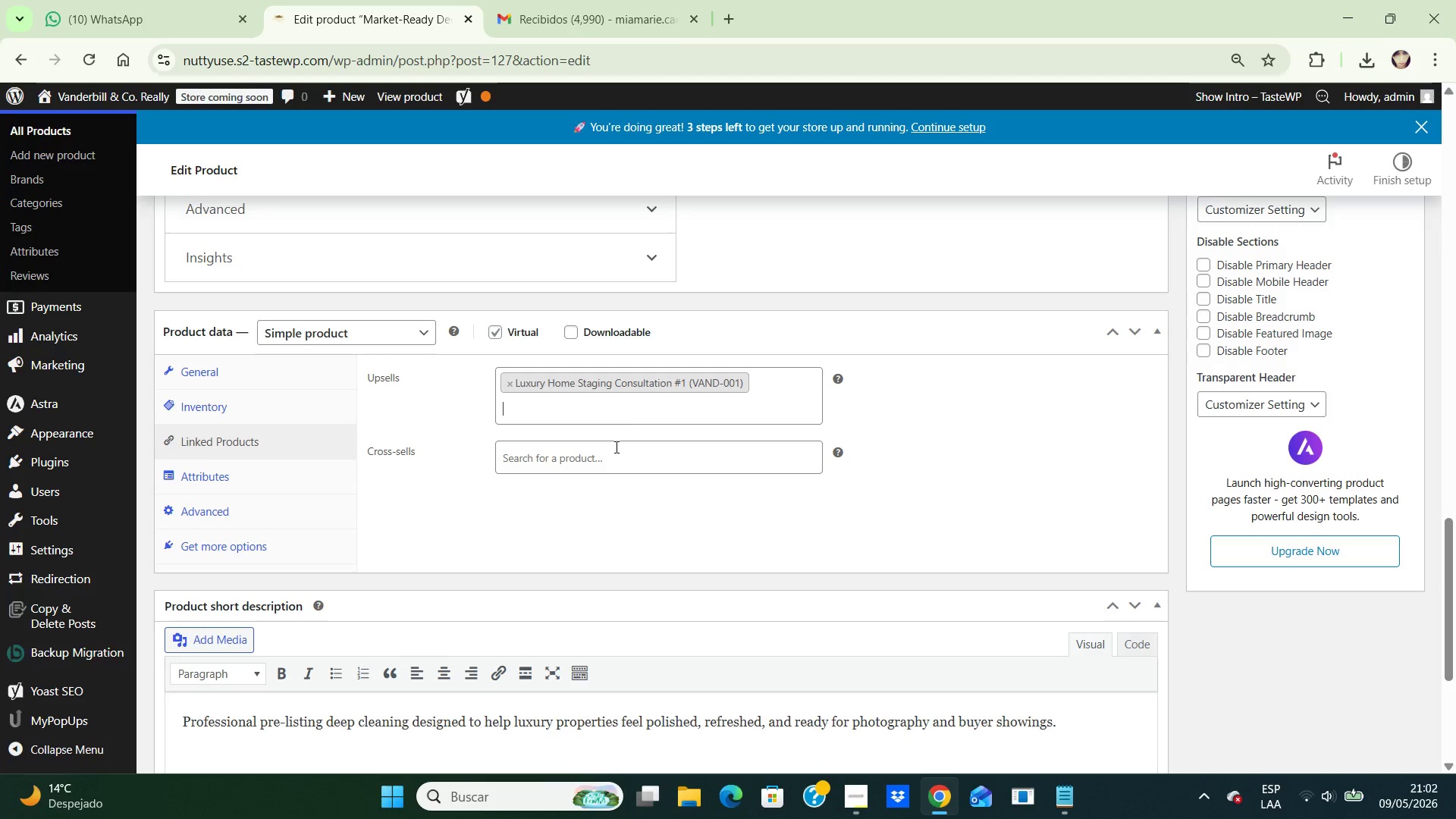 
left_click([615, 447])
 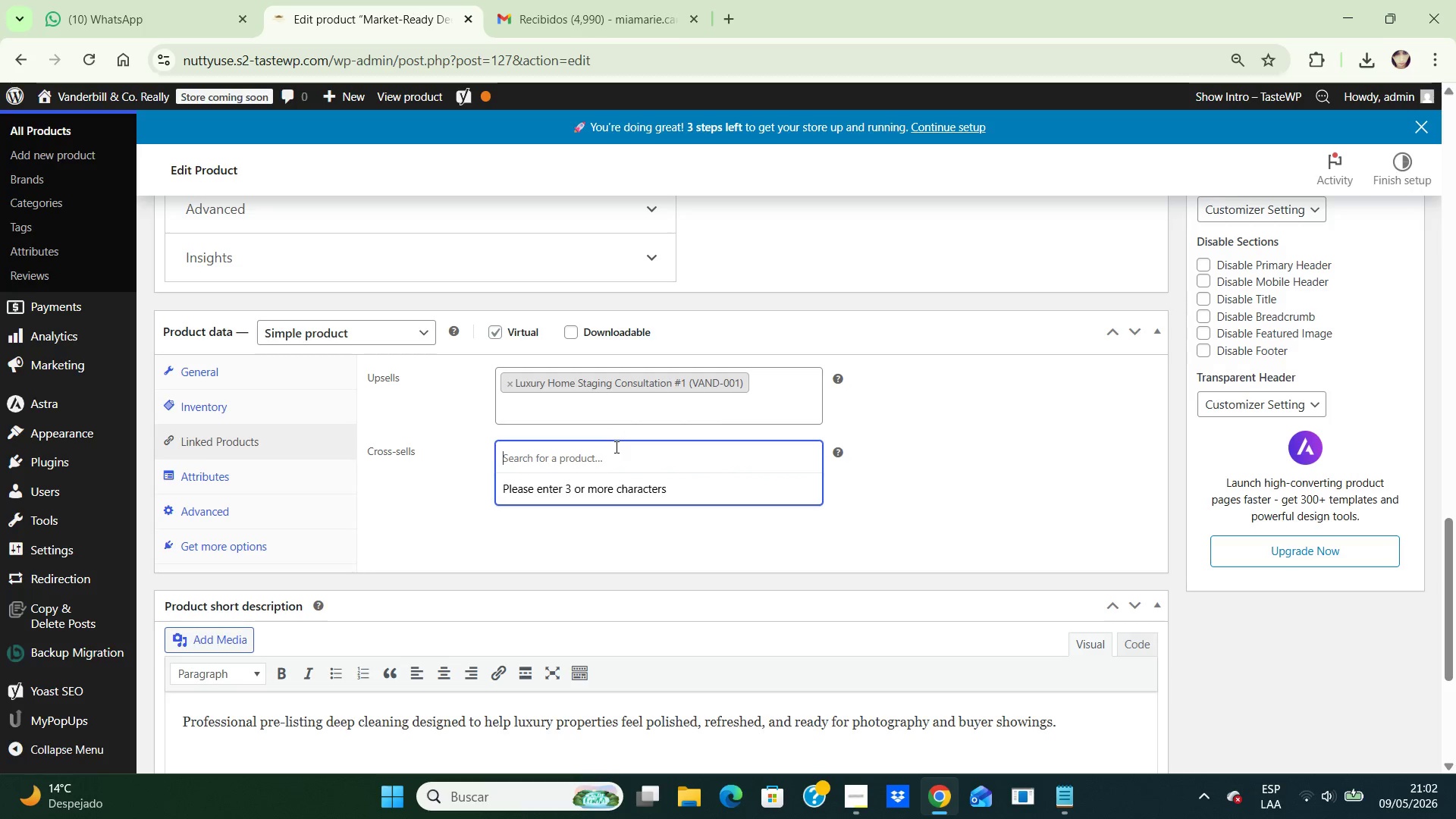 
type(premium hdr)
 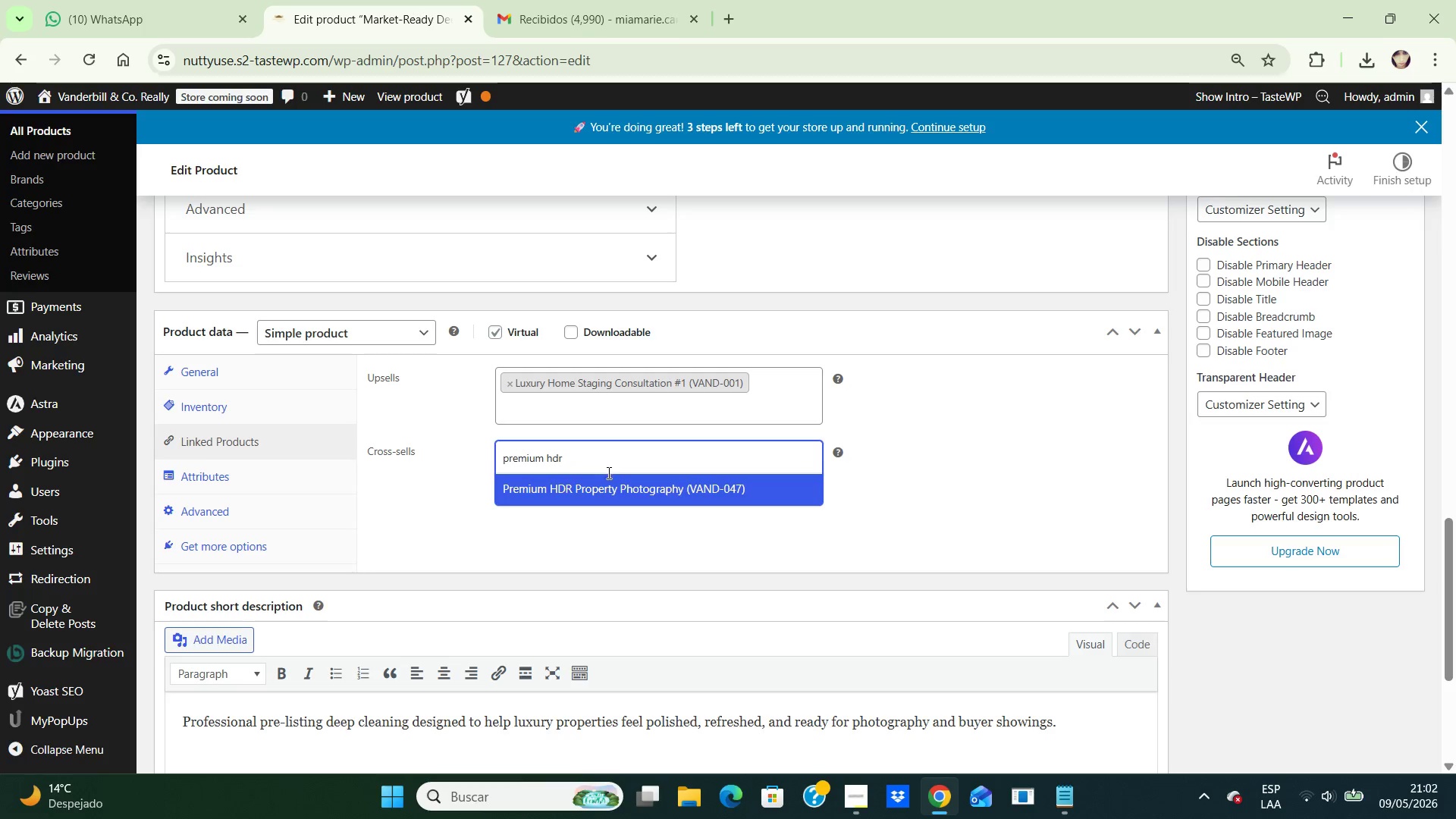 
left_click([600, 485])
 